 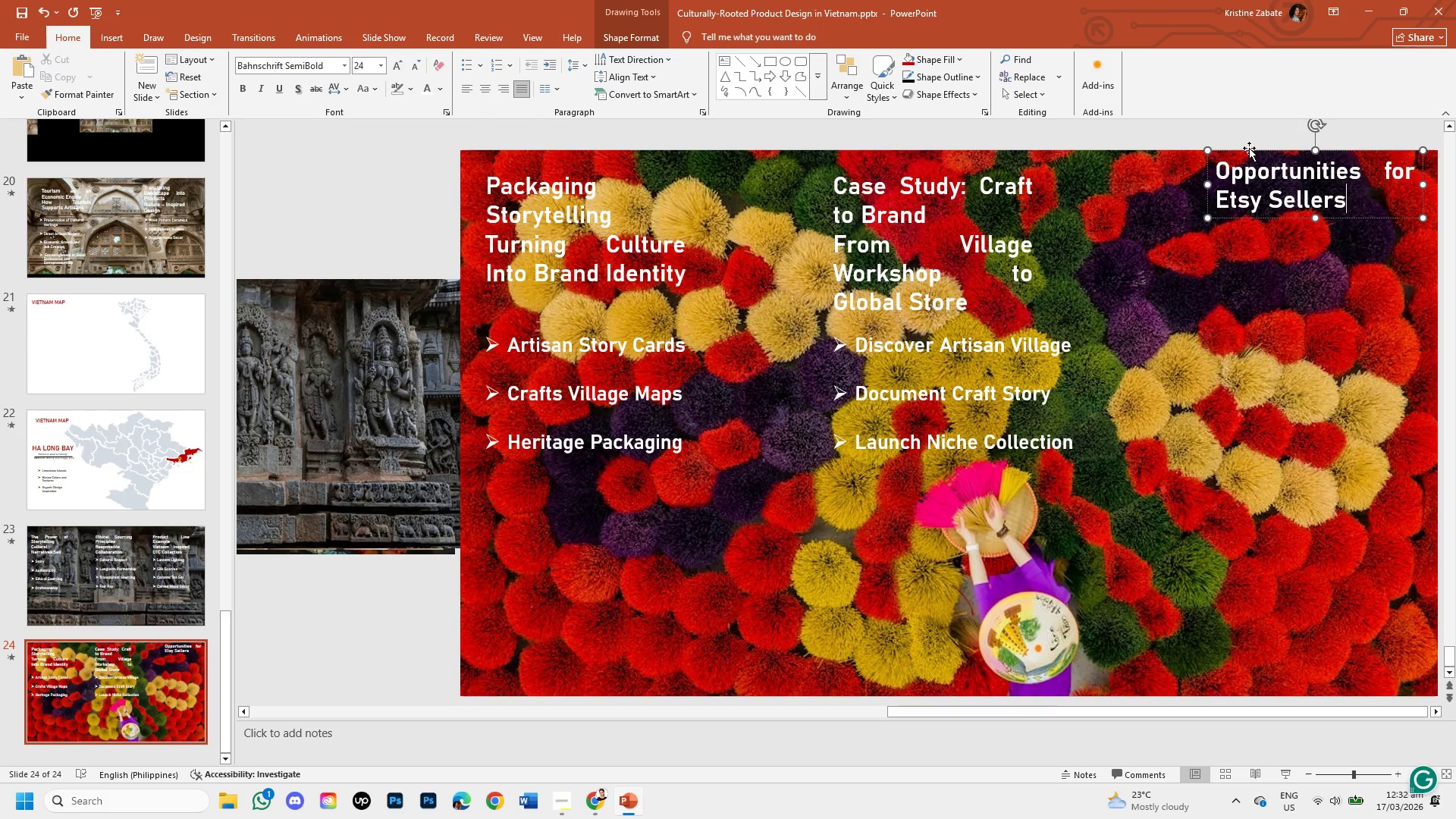 
key(Enter)
 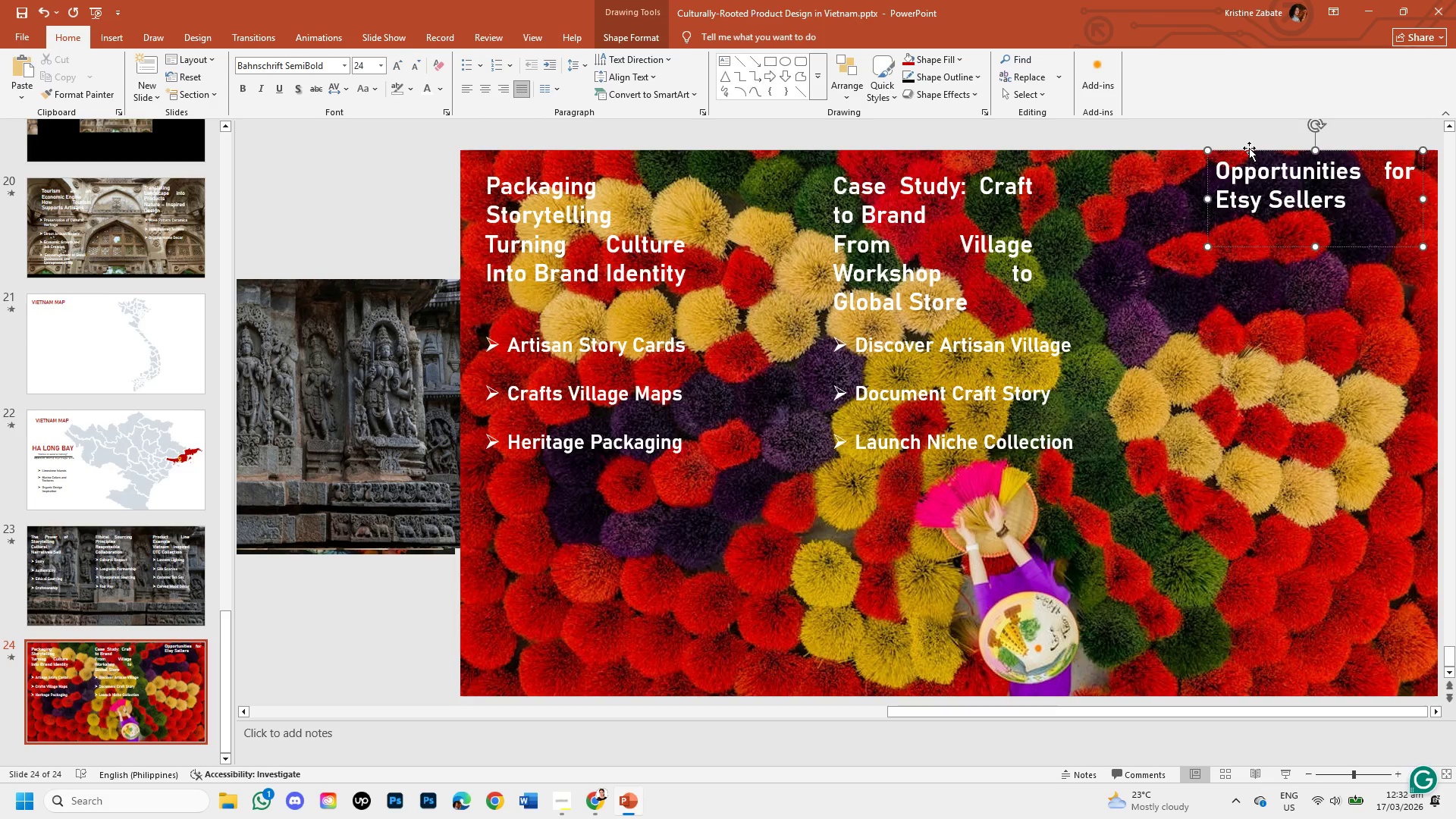 
type(Vietnam Sourcing Oppurtu)
key(Backspace)
key(Backspace)
key(Backspace)
key(Backspace)
type(ortunities )
 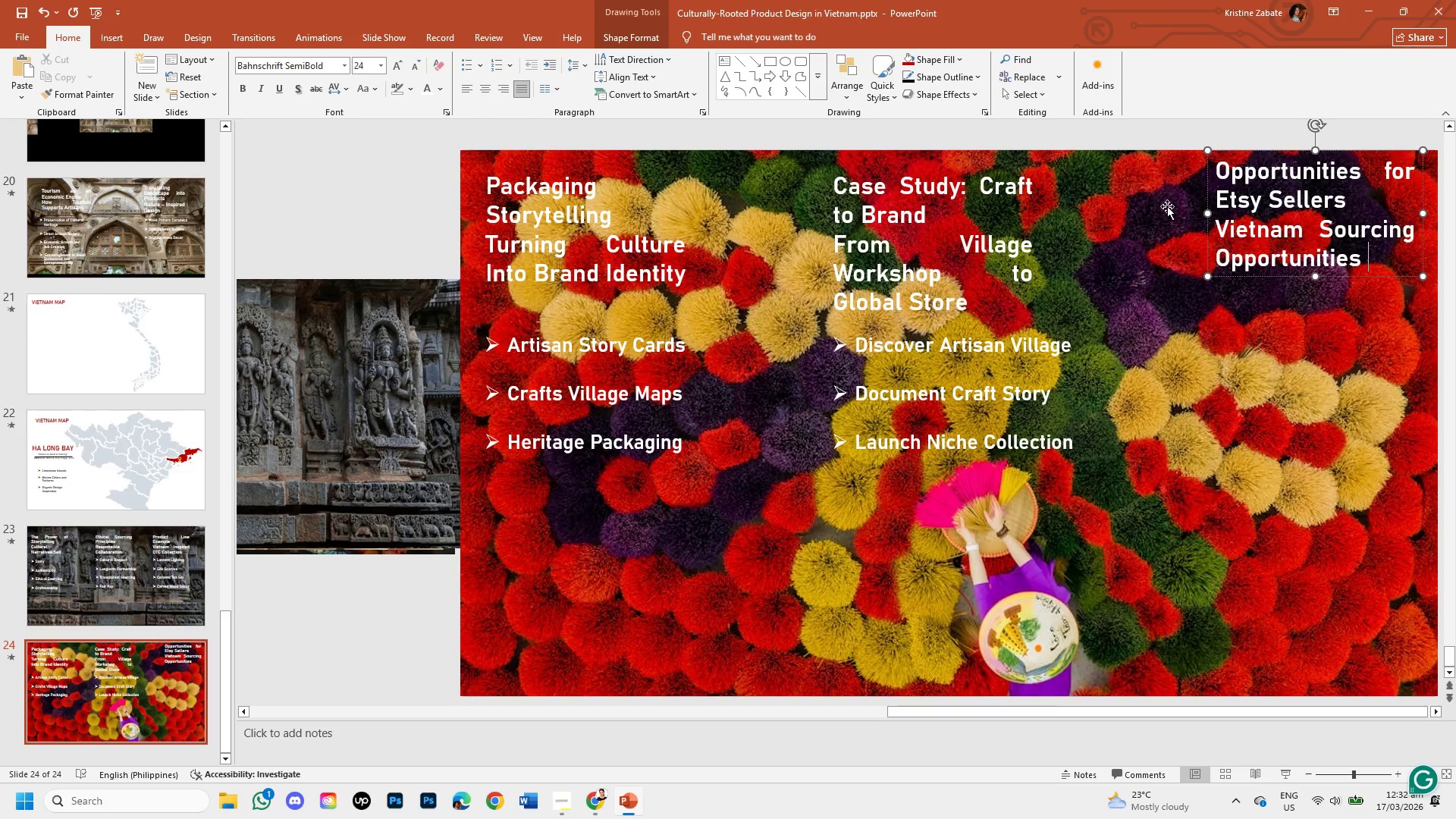 
left_click_drag(start_coordinate=[1269, 276], to_coordinate=[1271, 300])
 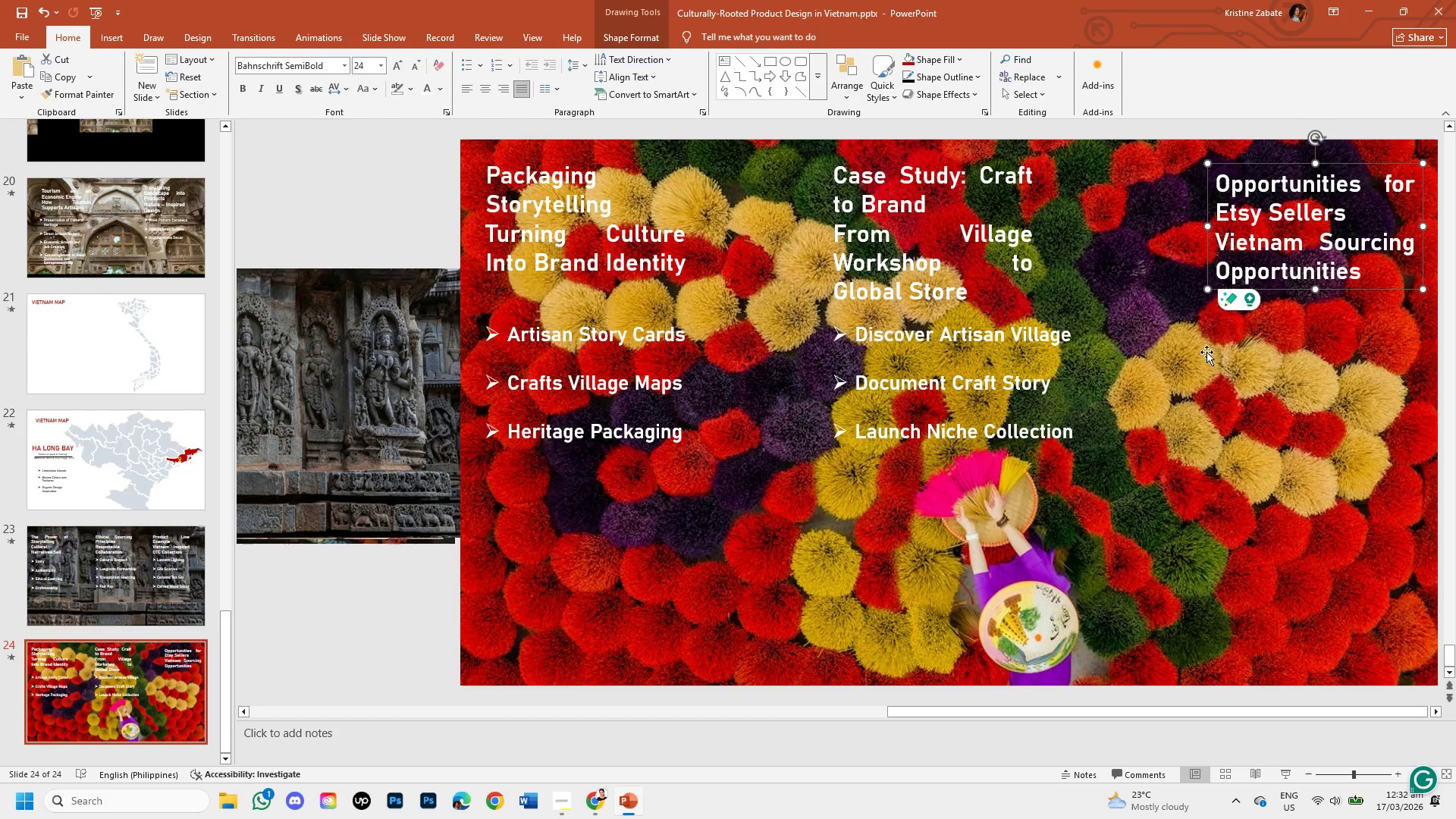 
left_click([1205, 353])
 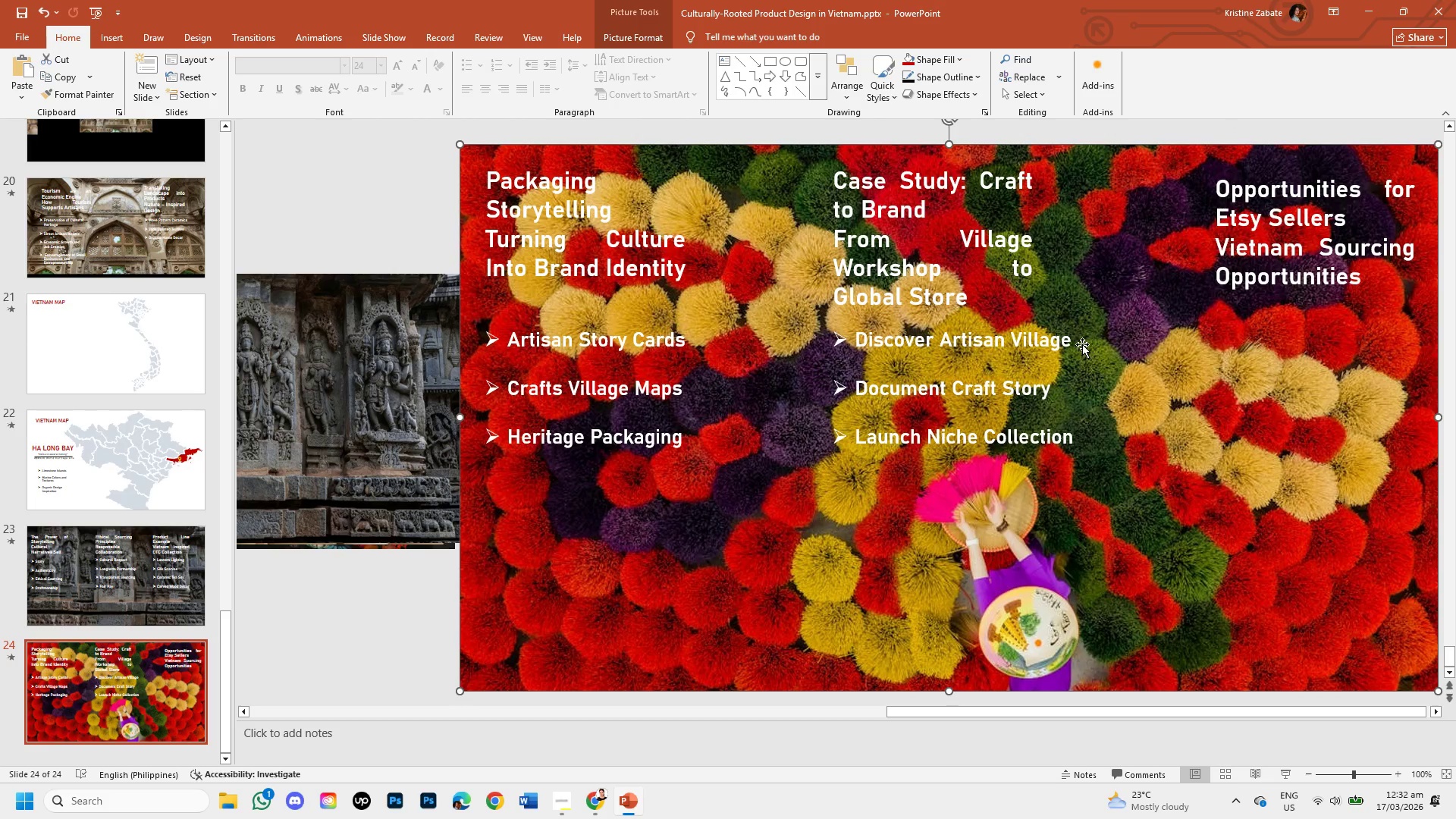 
left_click([1063, 342])
 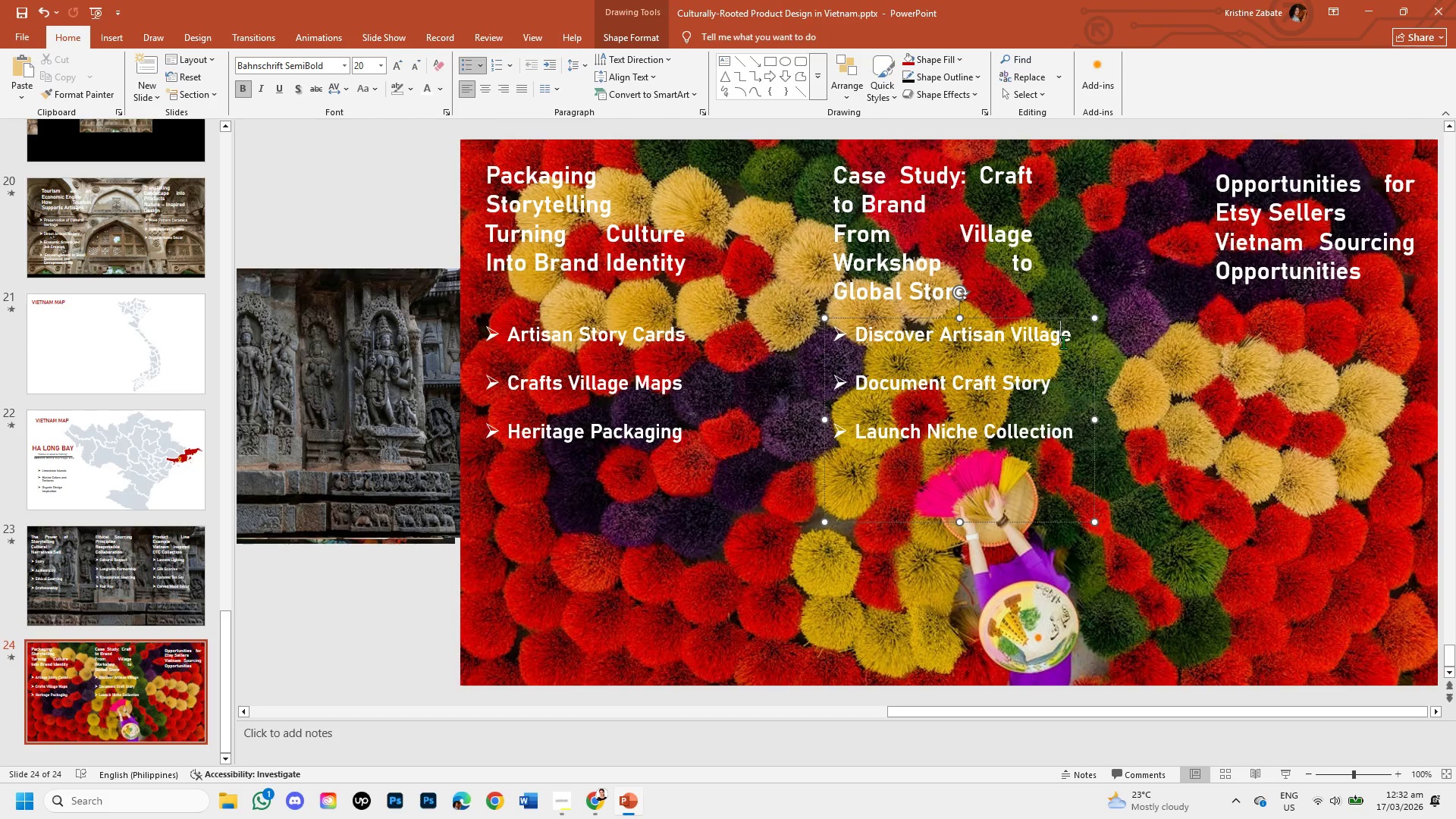 
right_click([1063, 342])
 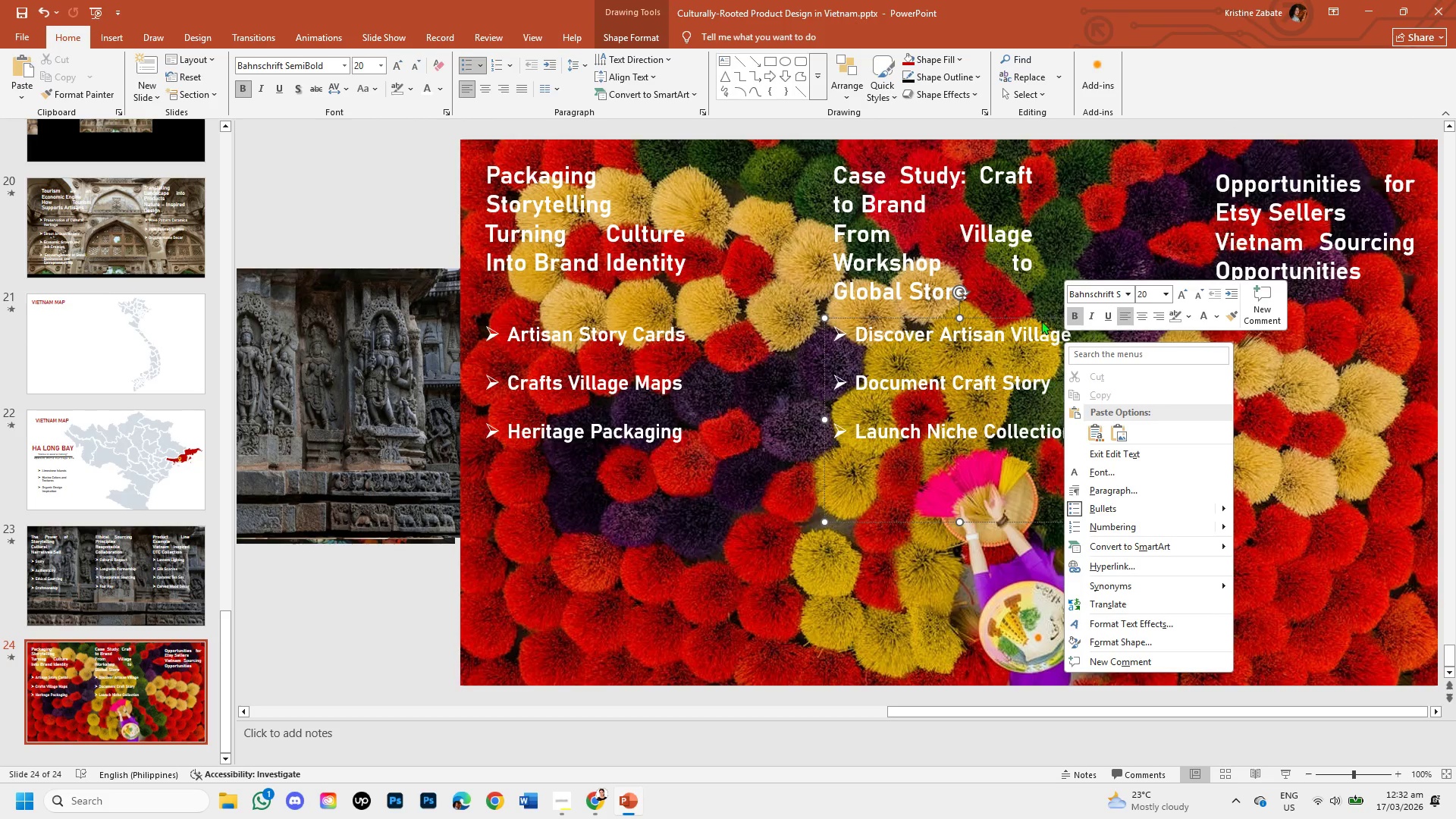 
left_click([1040, 315])
 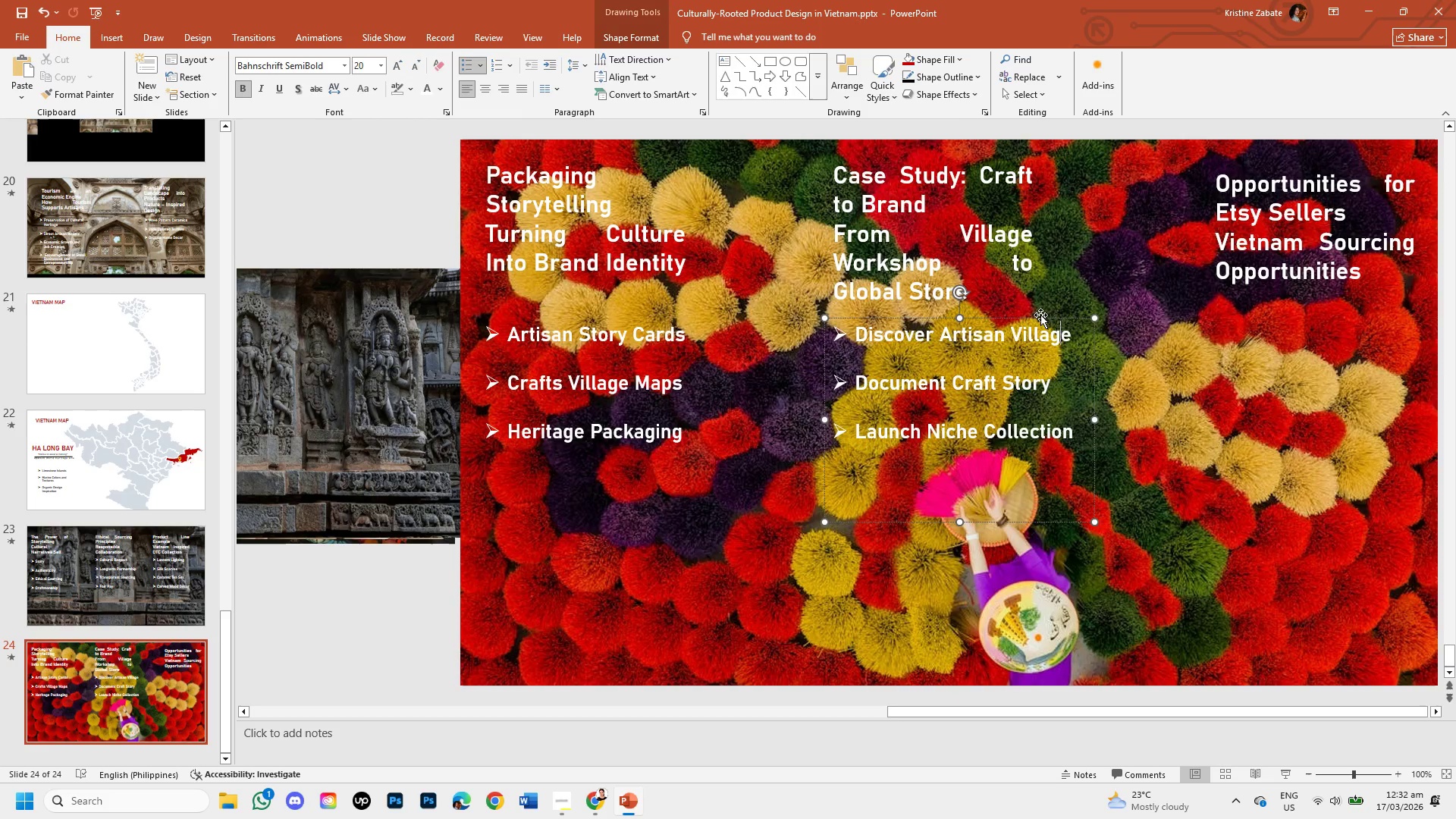 
right_click([1040, 315])
 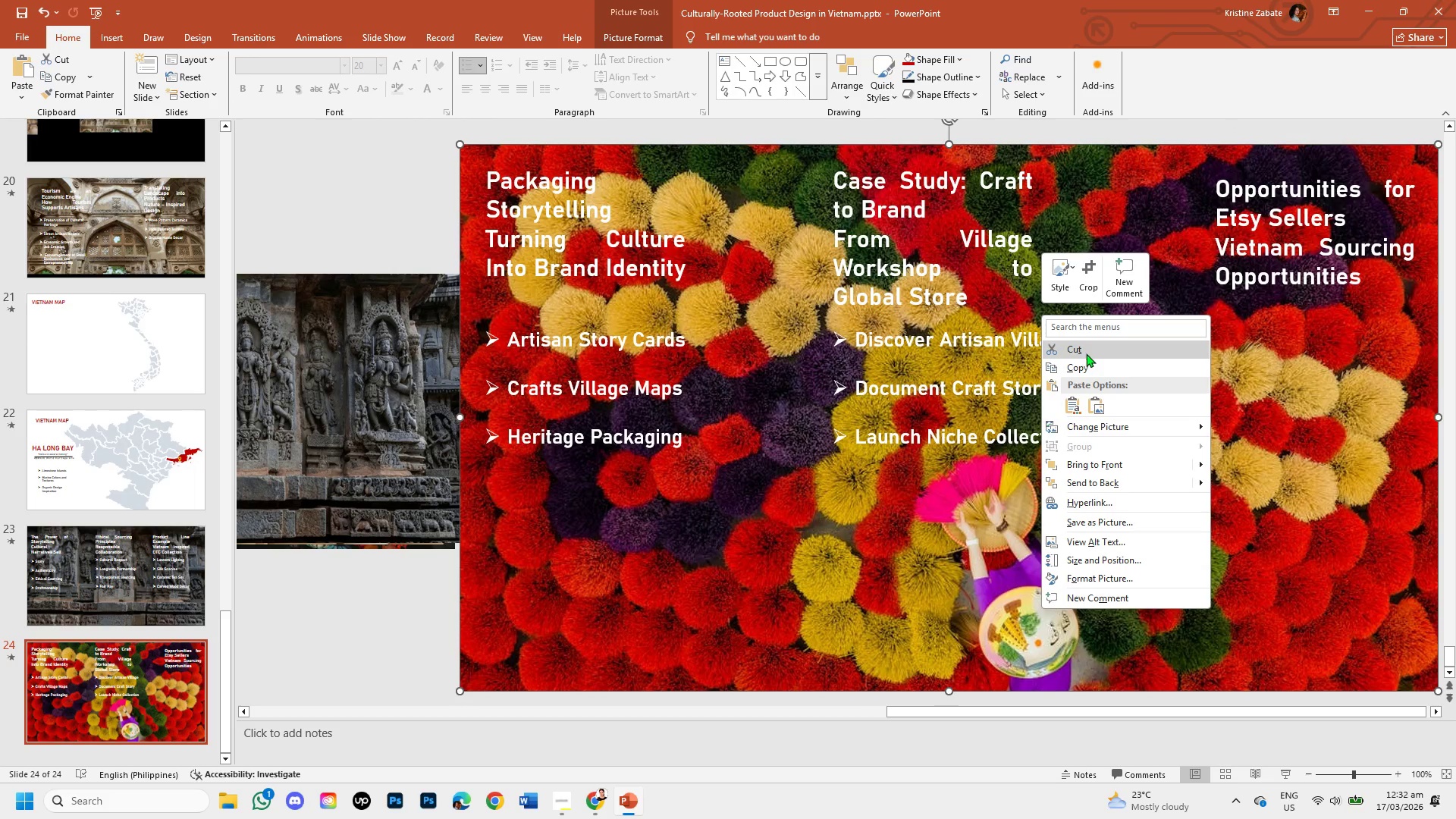 
left_click([1088, 361])
 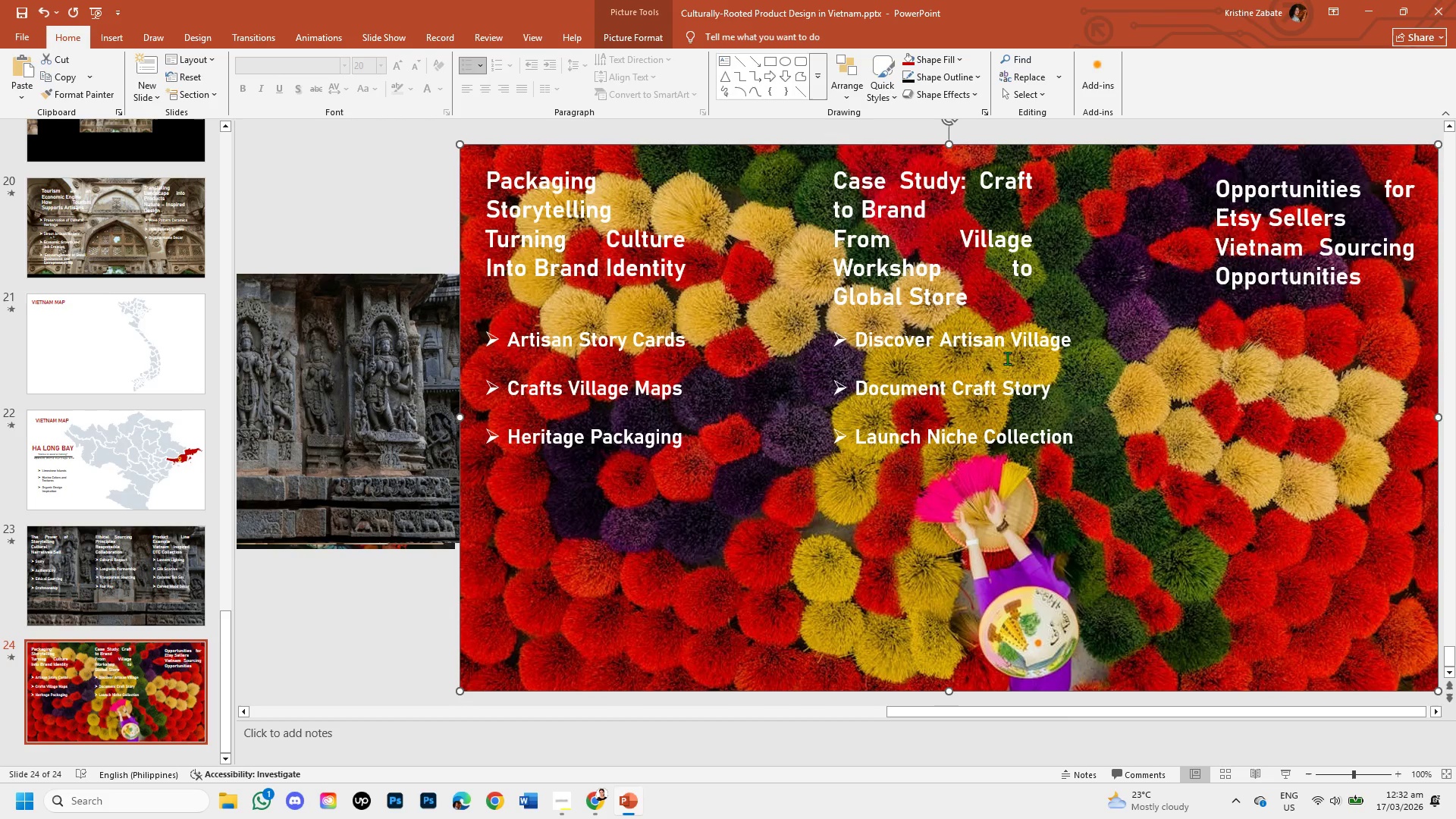 
left_click([1007, 358])
 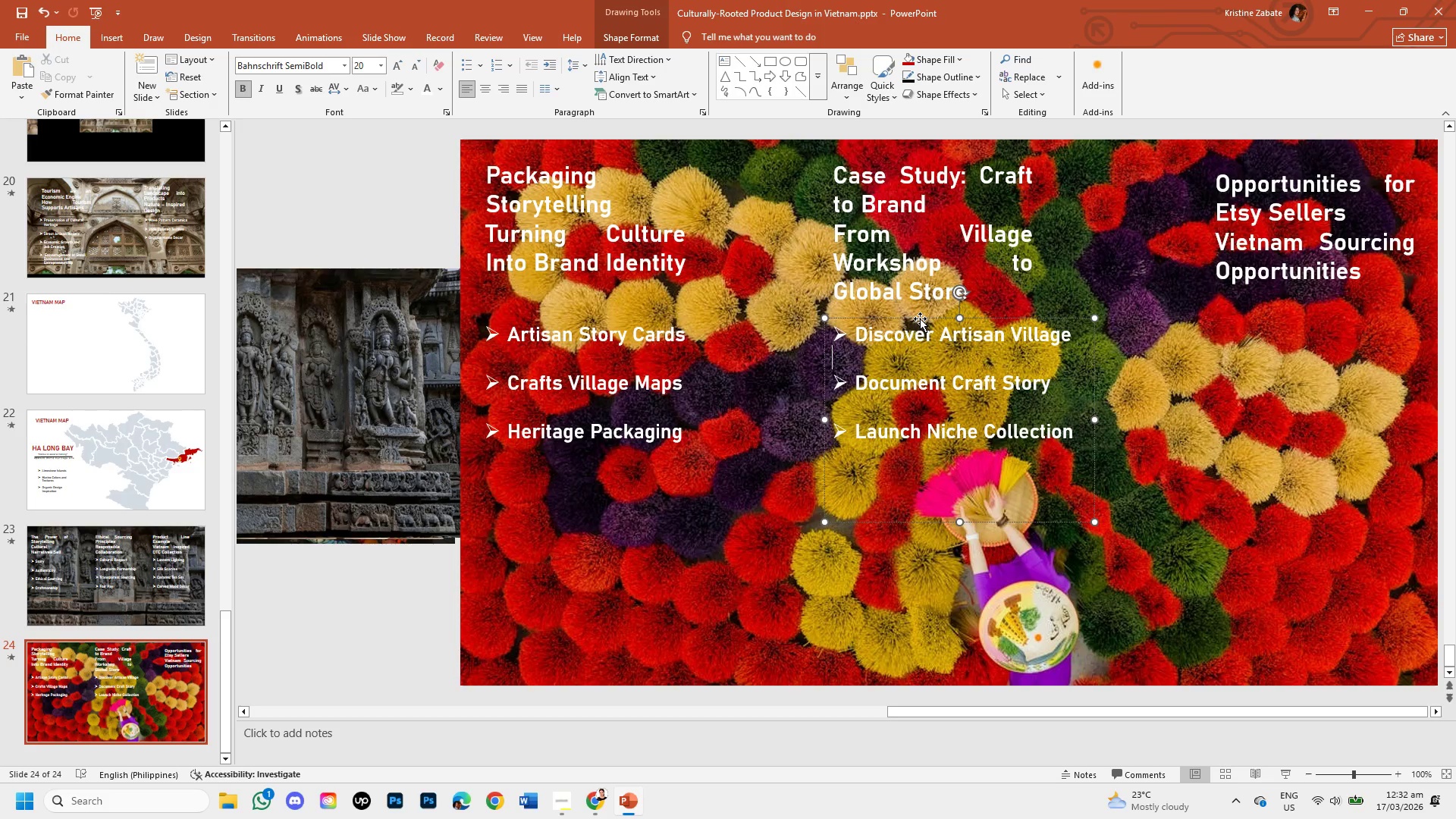 
right_click([920, 318])
 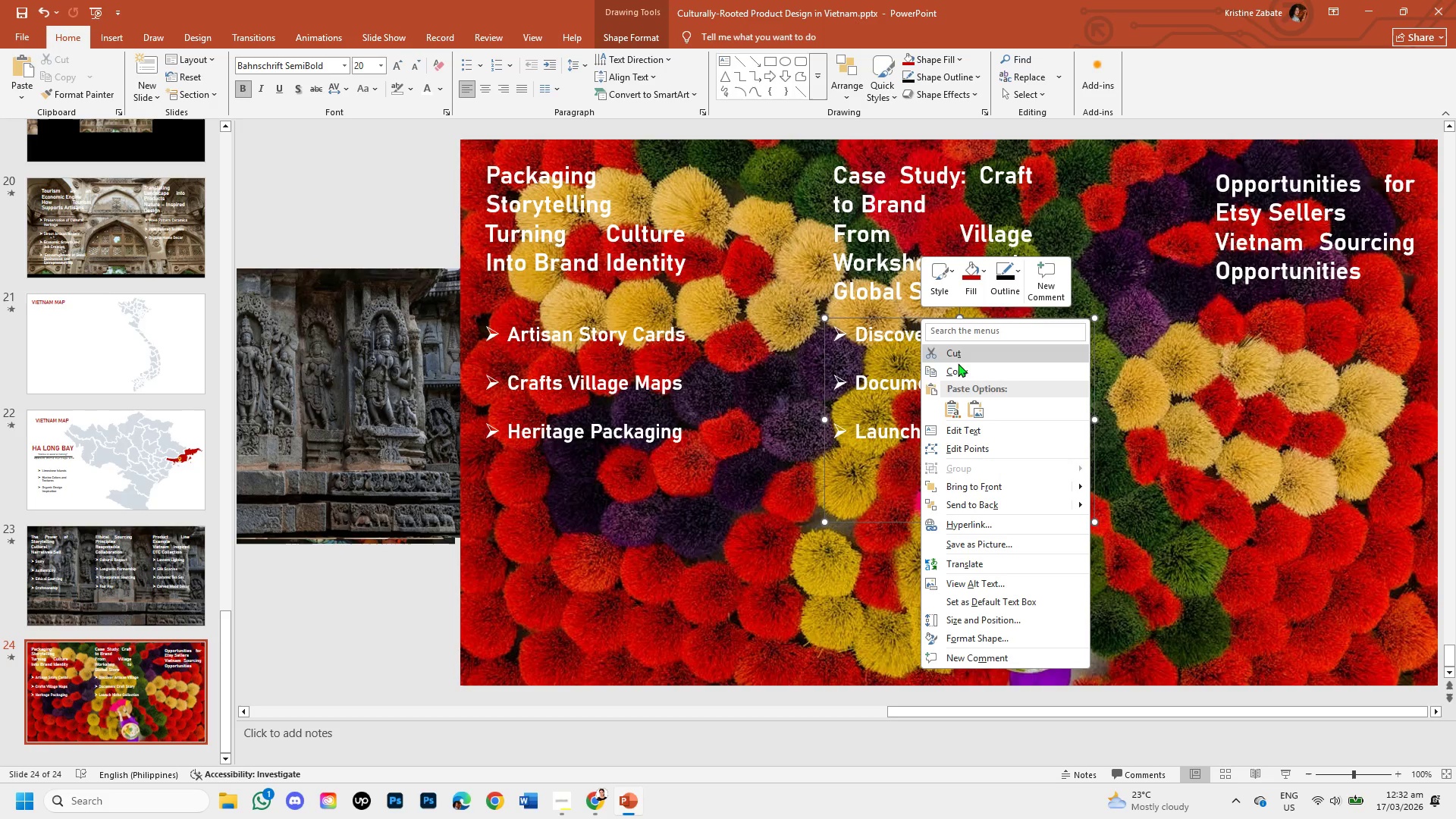 
left_click([961, 367])
 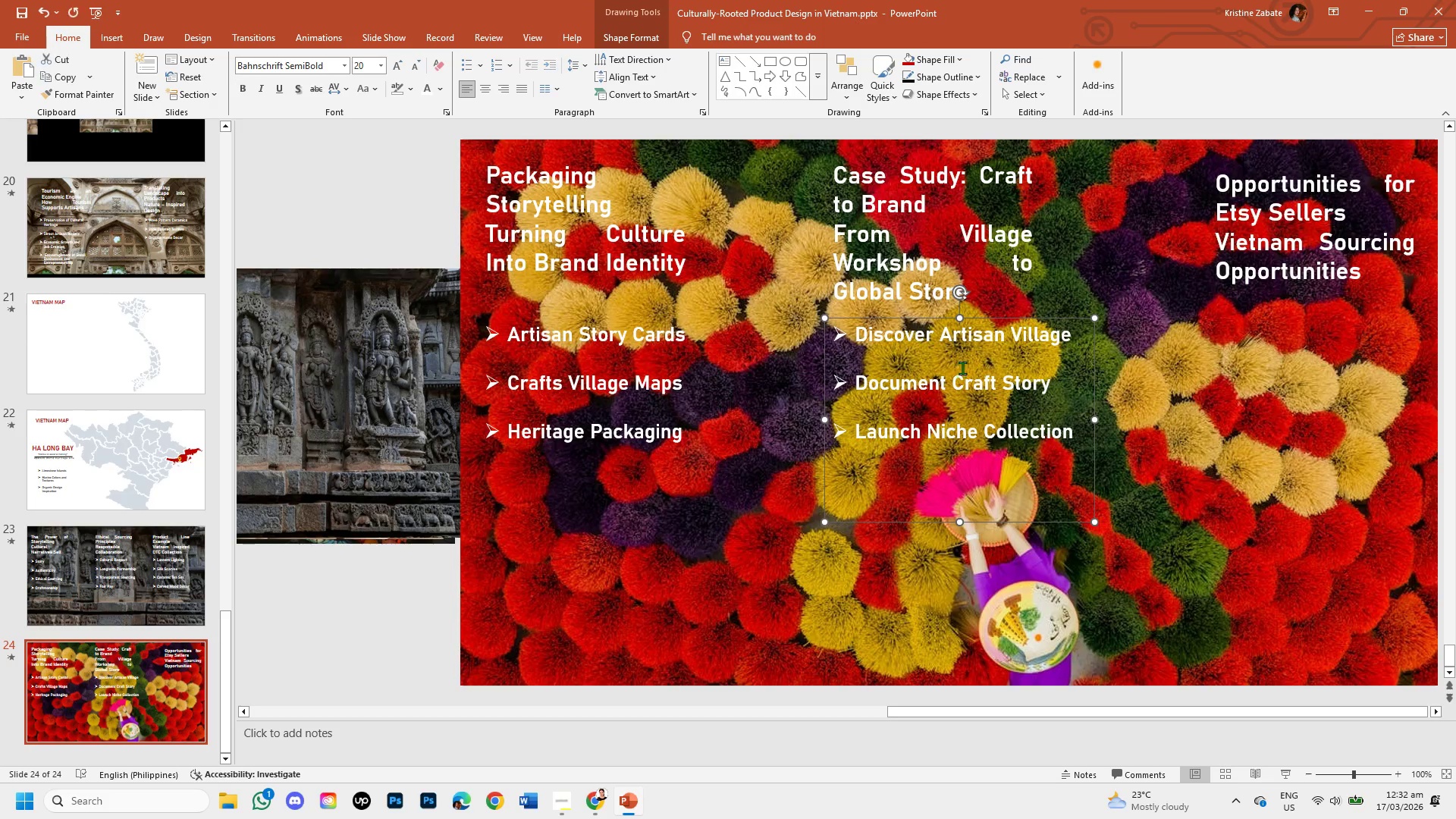 
key(Control+V)
 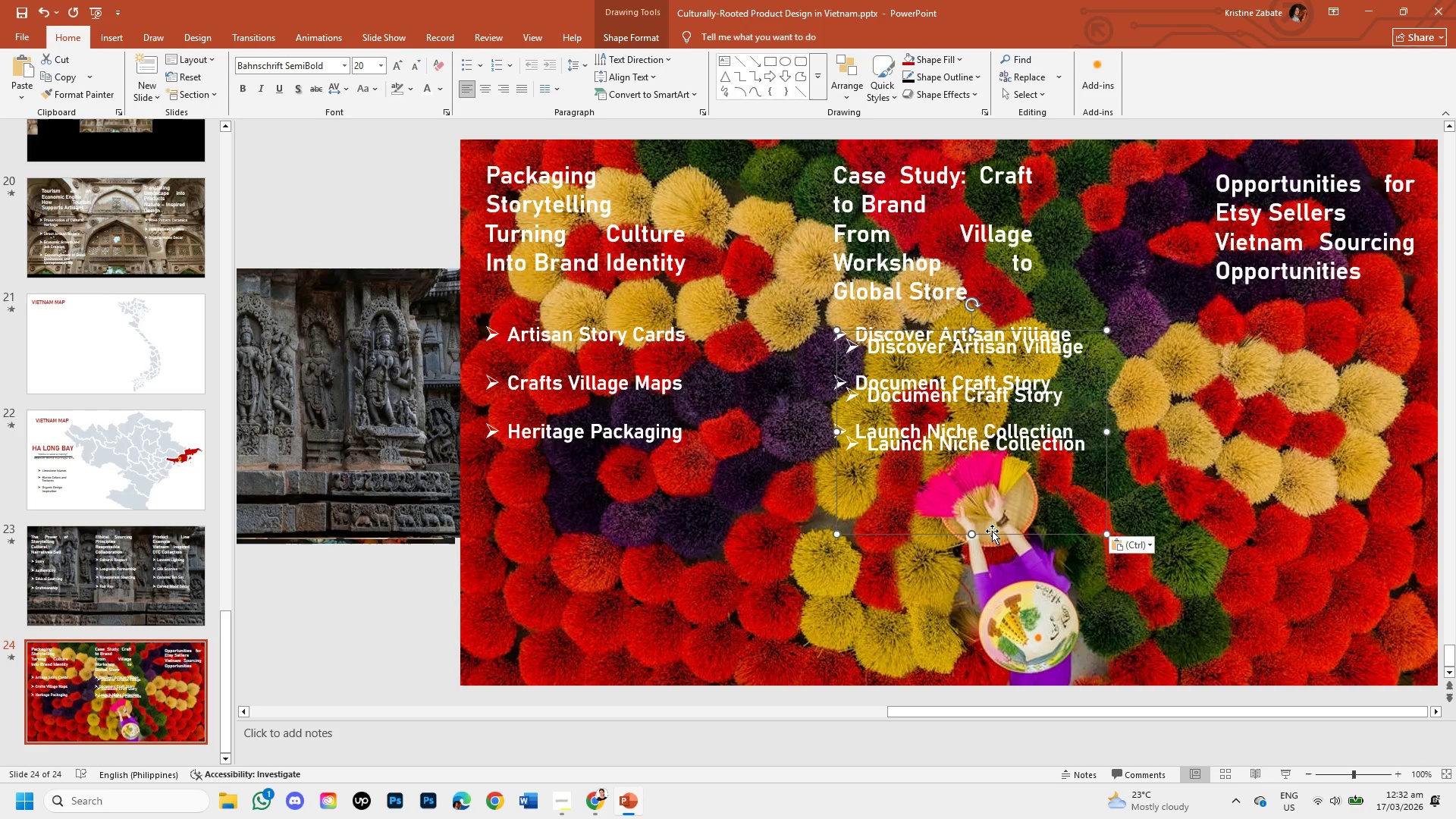 
left_click_drag(start_coordinate=[993, 532], to_coordinate=[1344, 510])
 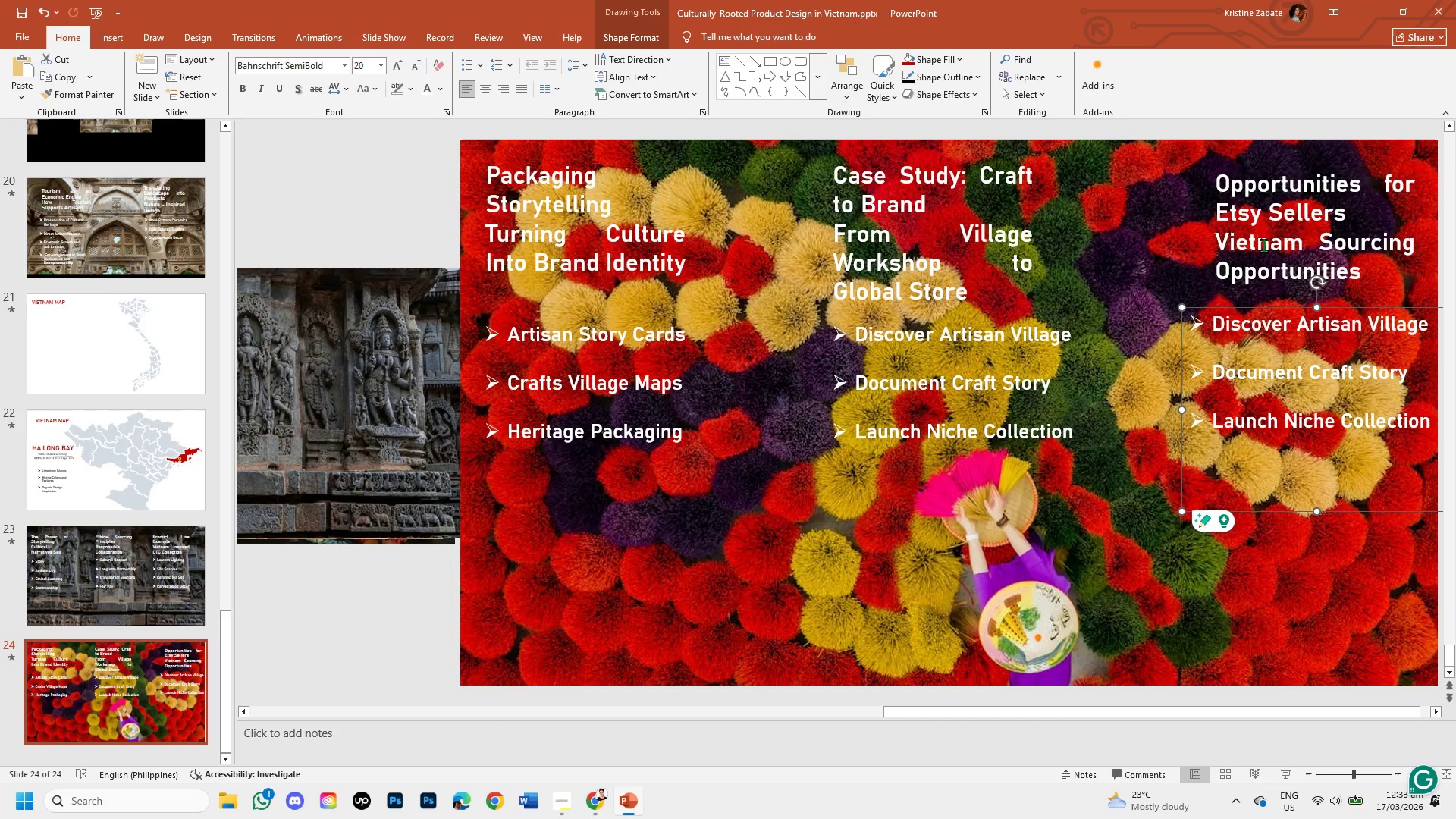 
left_click([1263, 218])
 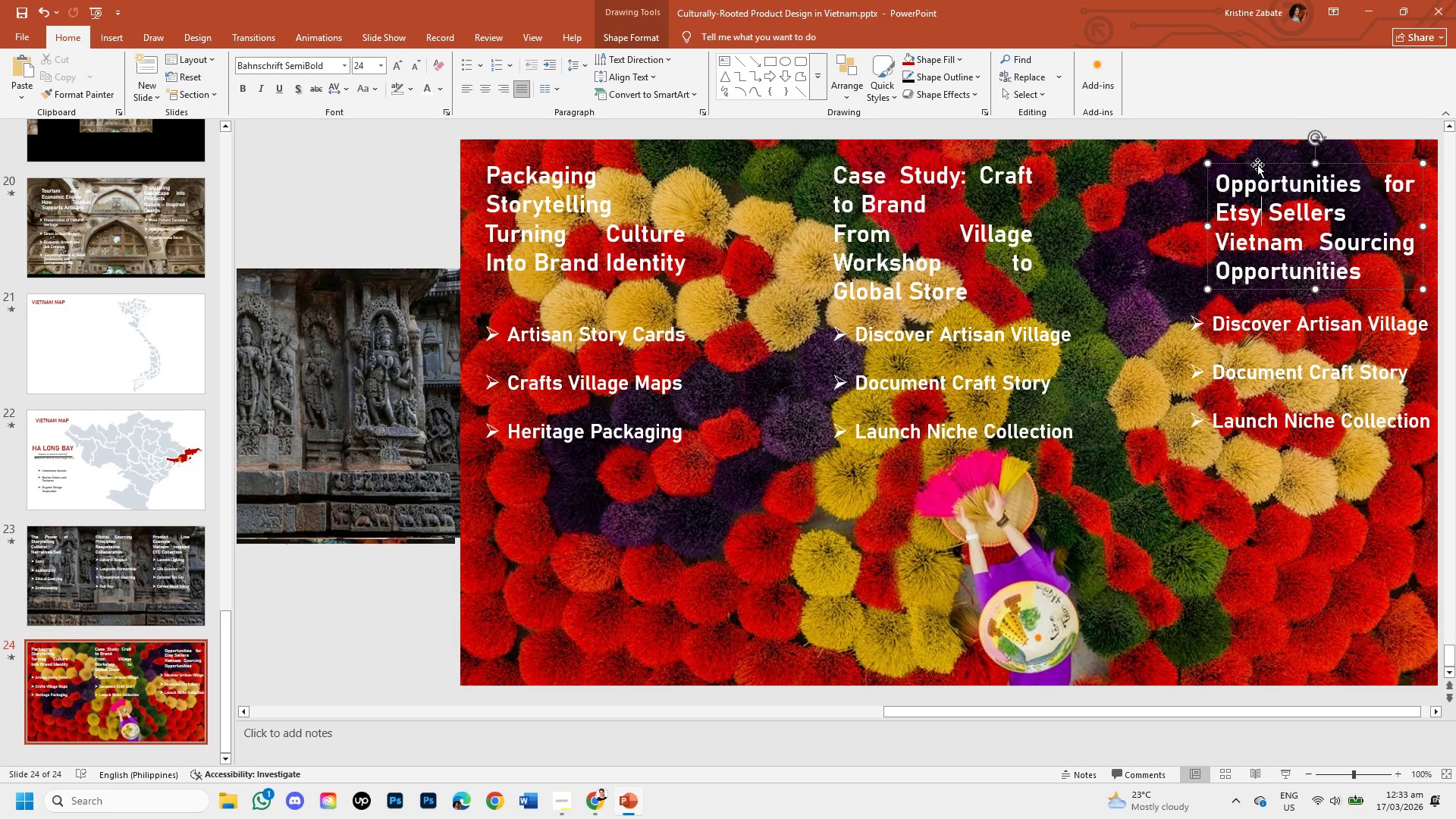 
left_click_drag(start_coordinate=[1257, 165], to_coordinate=[1227, 155])
 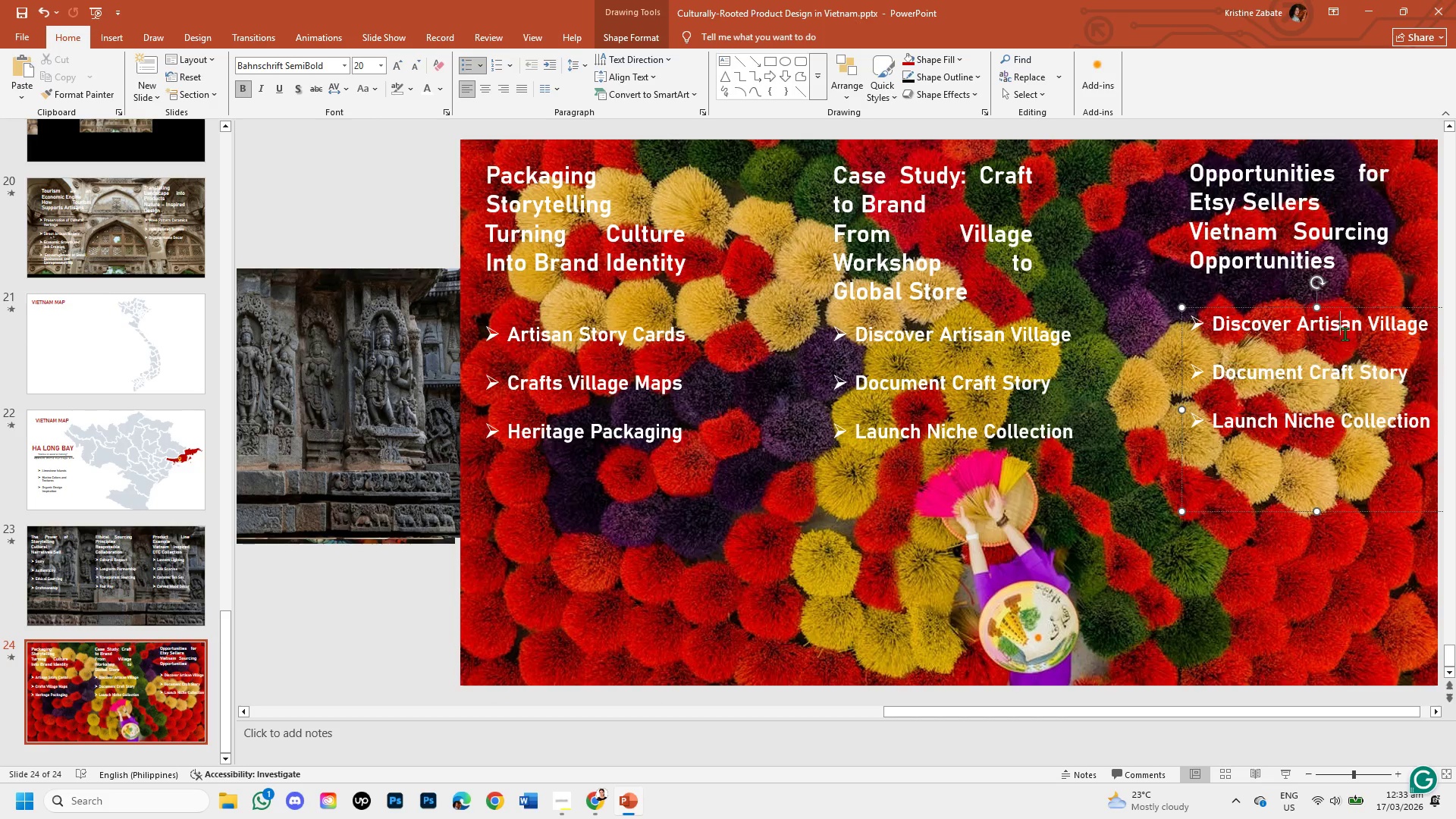 
left_click_drag(start_coordinate=[1430, 328], to_coordinate=[1309, 331])
 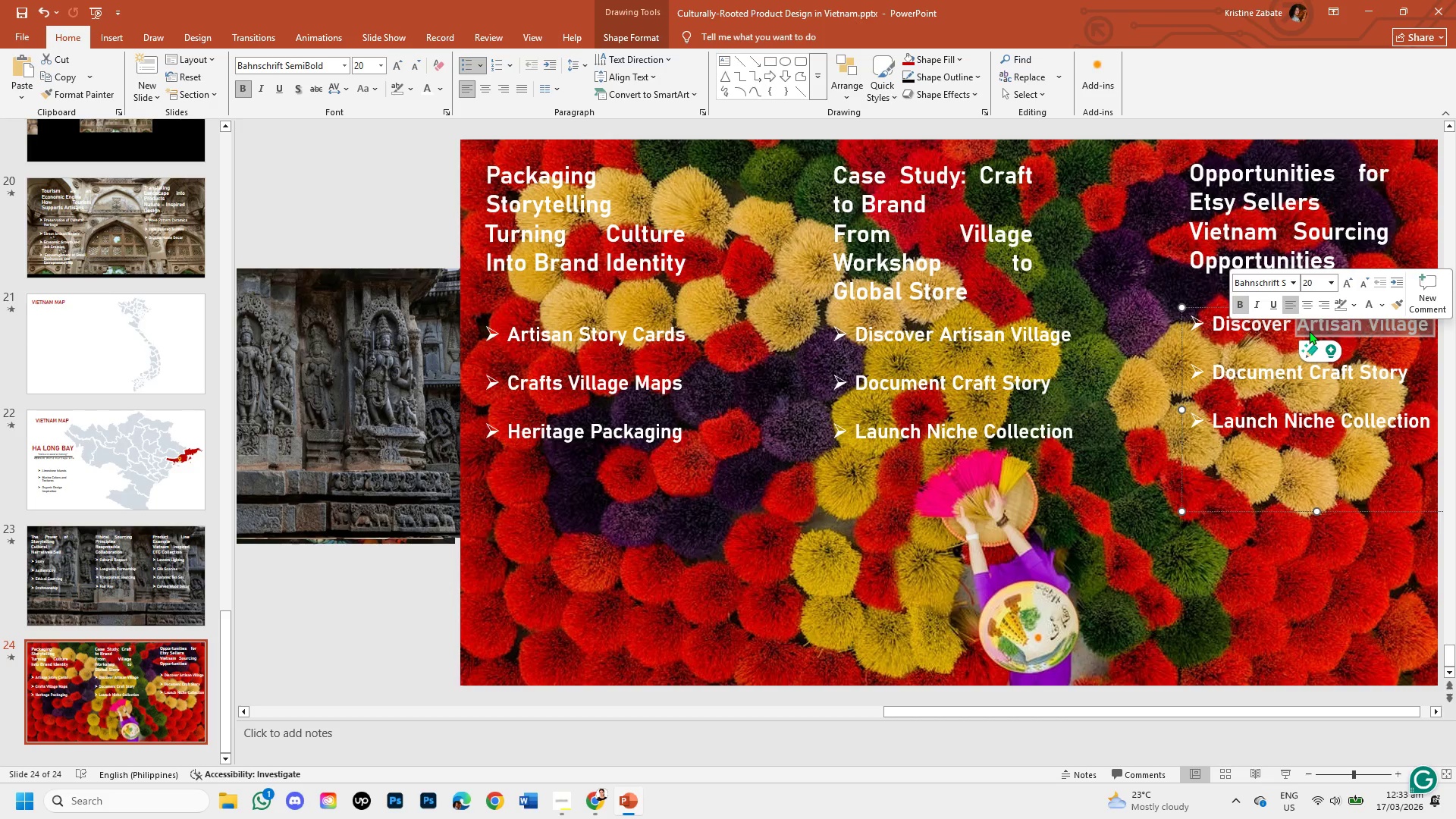 
key(Backspace)
 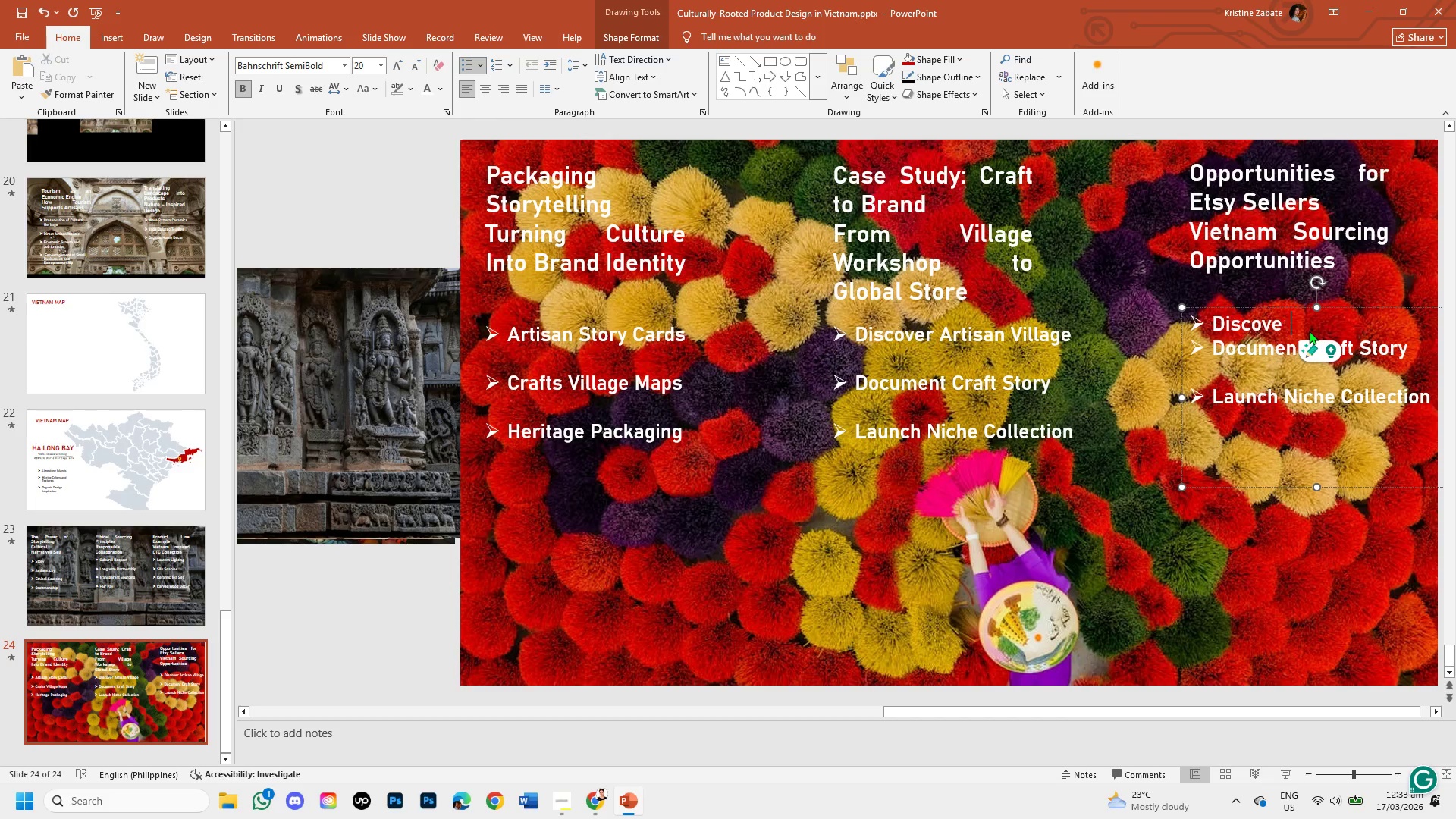 
key(Backspace)
 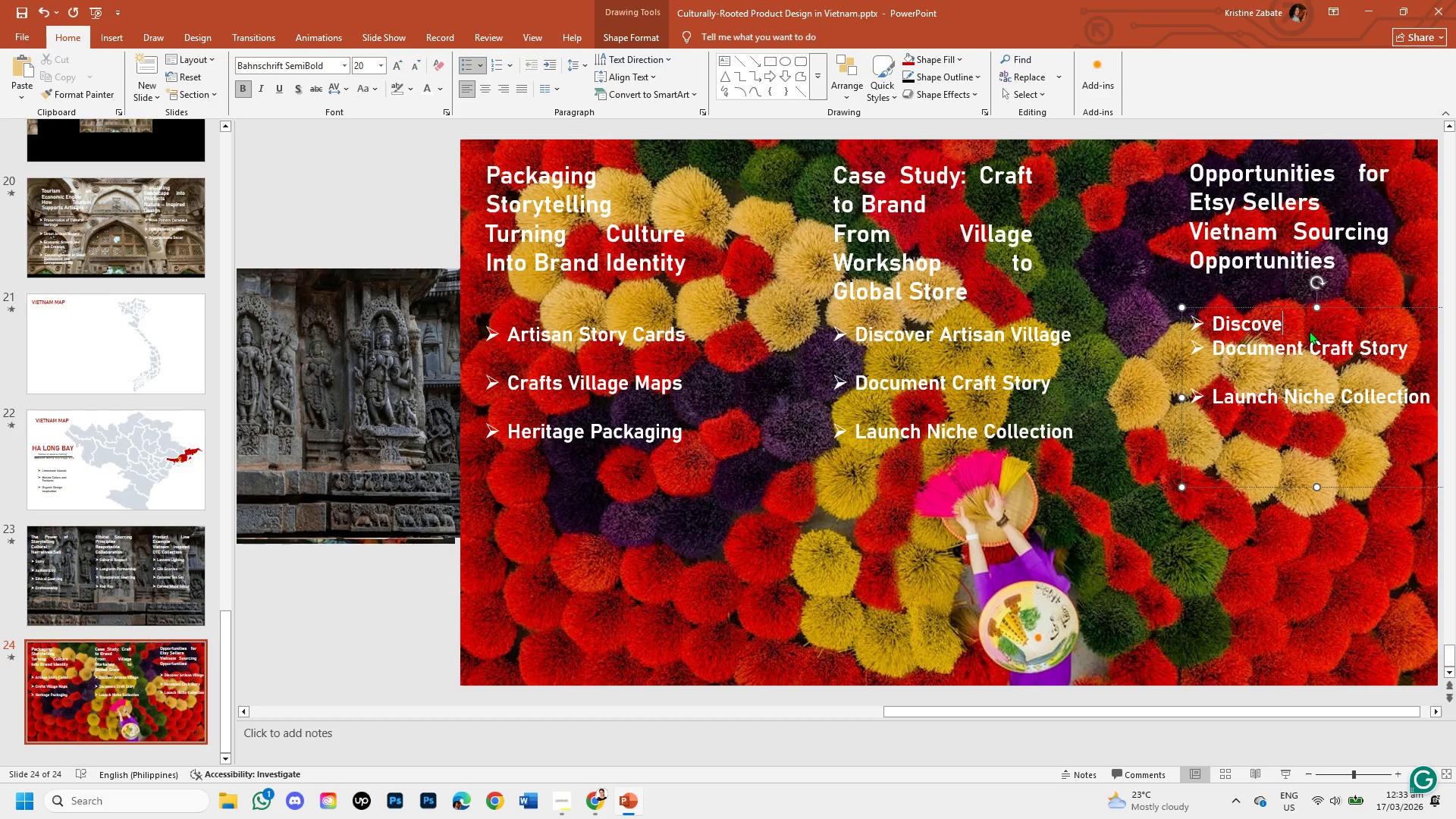 
key(Backspace)
 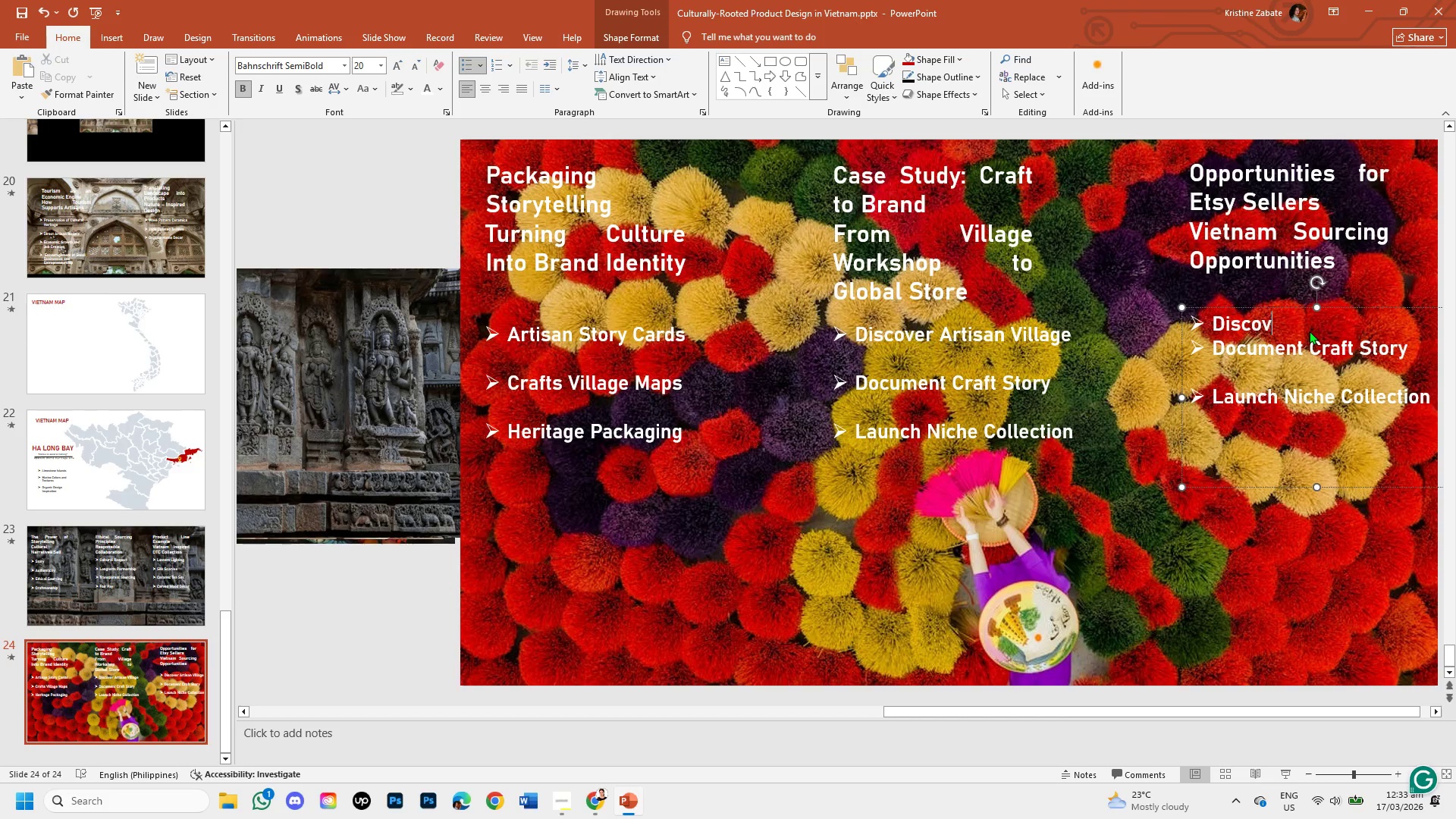 
key(Backspace)
 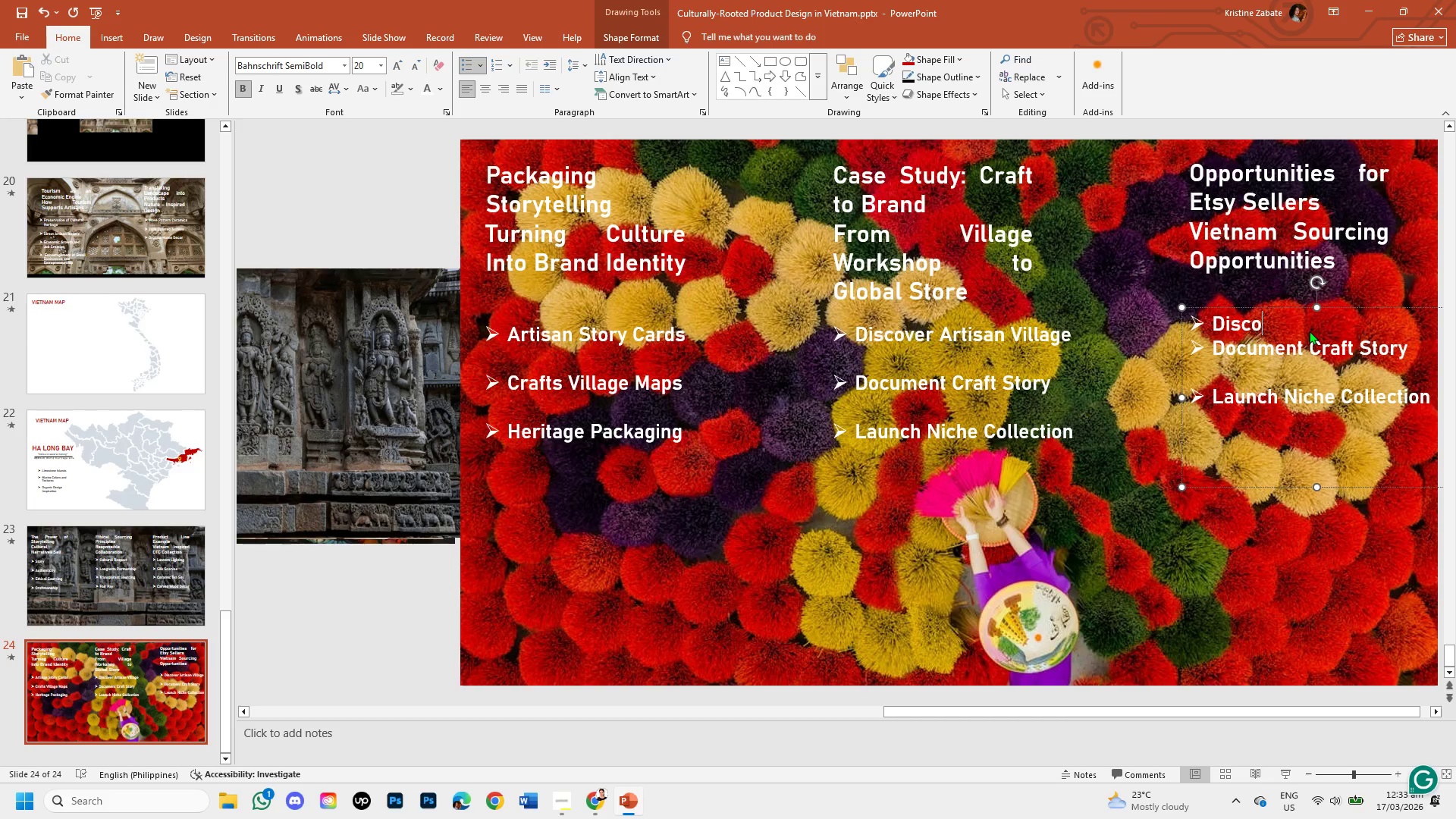 
key(Backspace)
 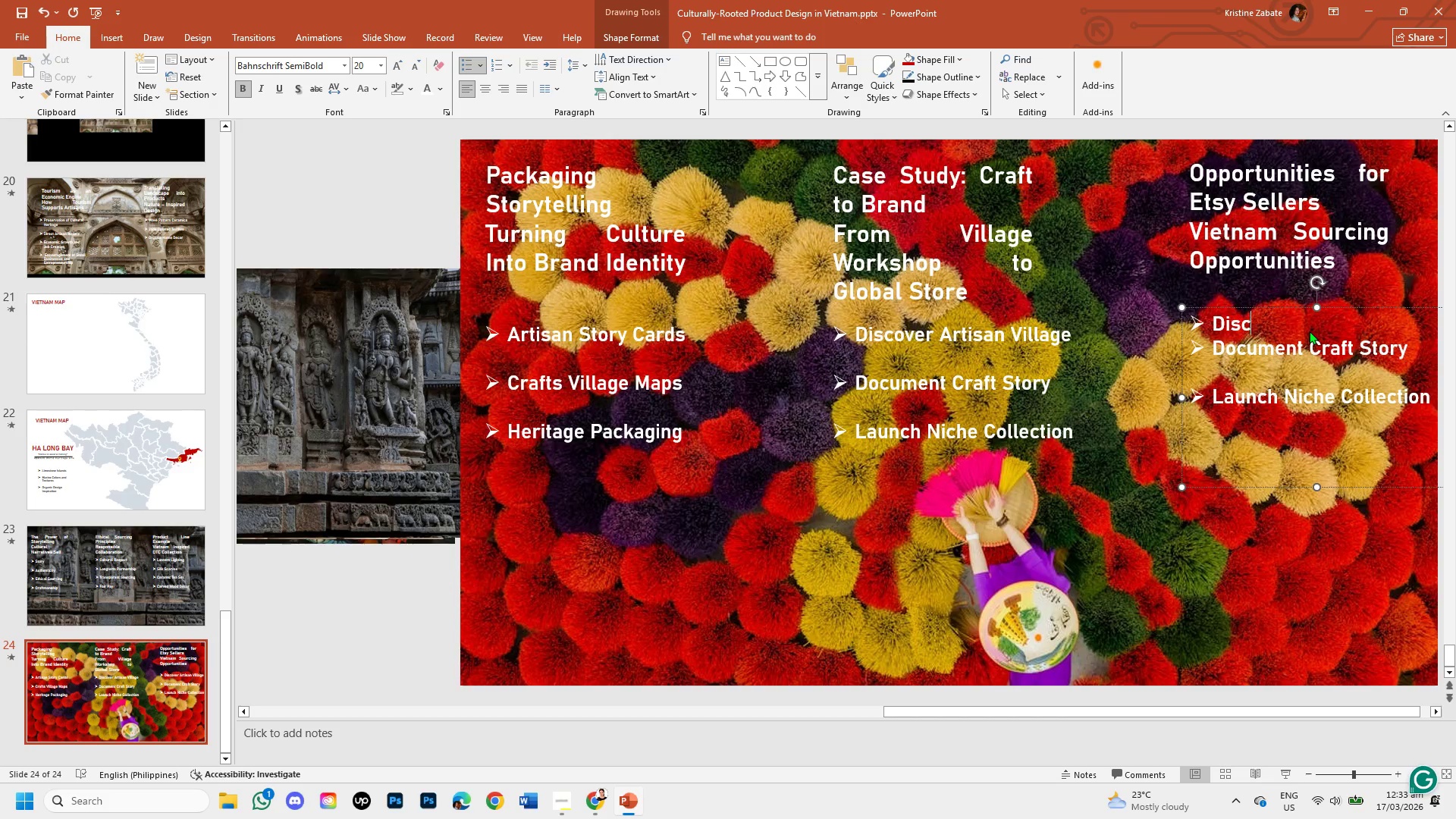 
key(Backspace)
 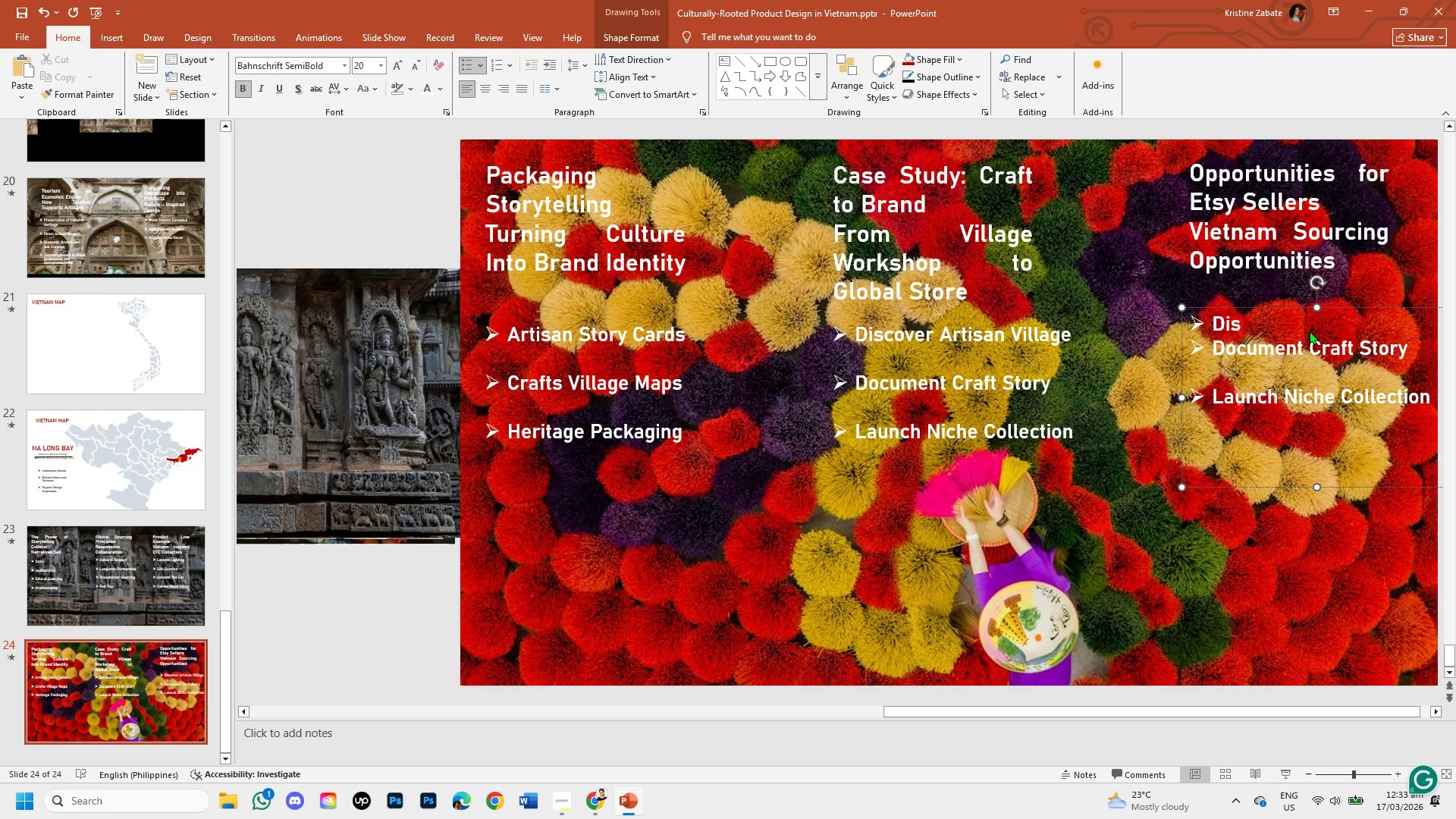 
key(Backspace)
 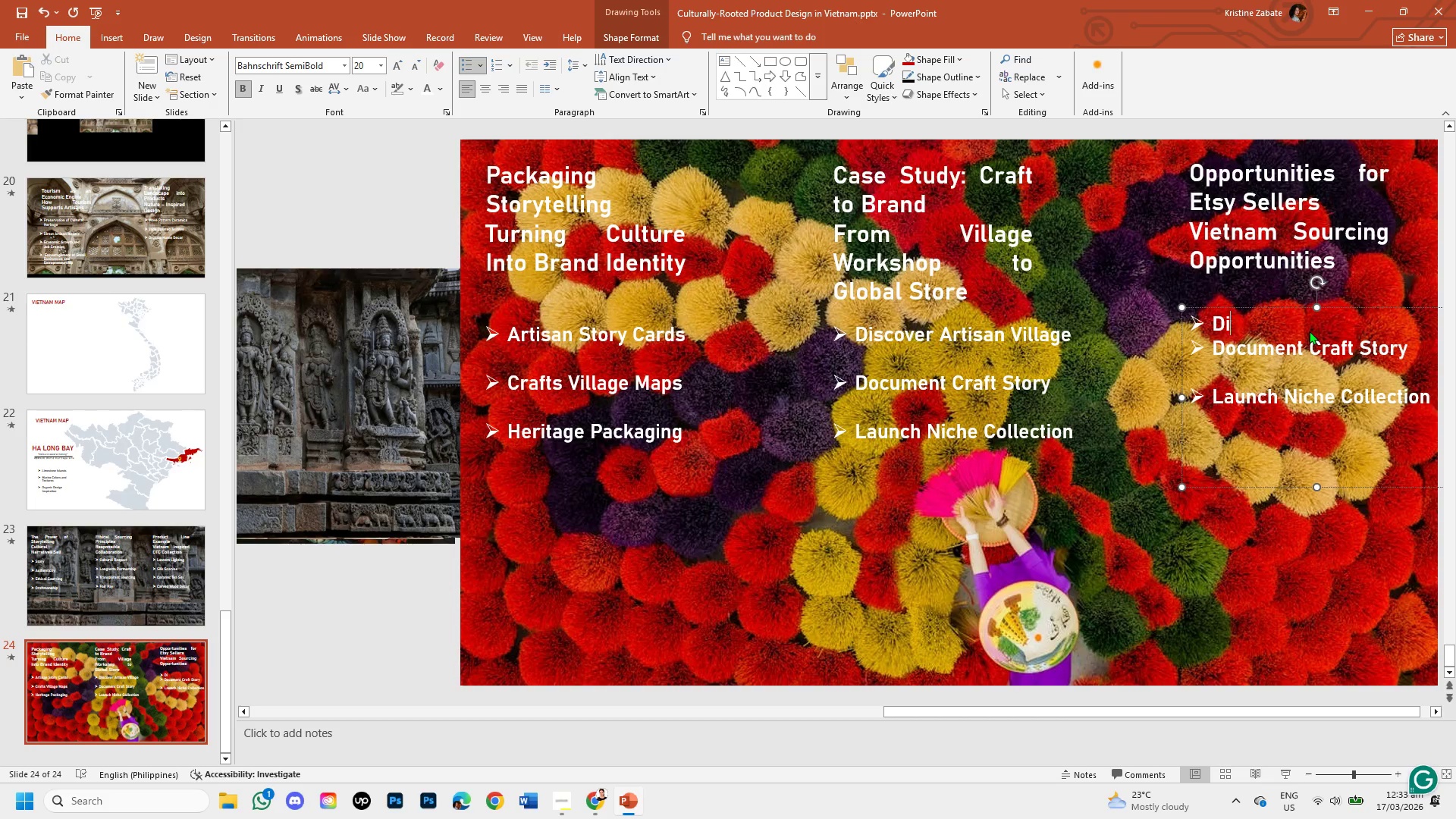 
key(Backspace)
key(Backspace)
type(Handmade Ceramoics)
key(Backspace)
key(Backspace)
key(Backspace)
type(cs)
 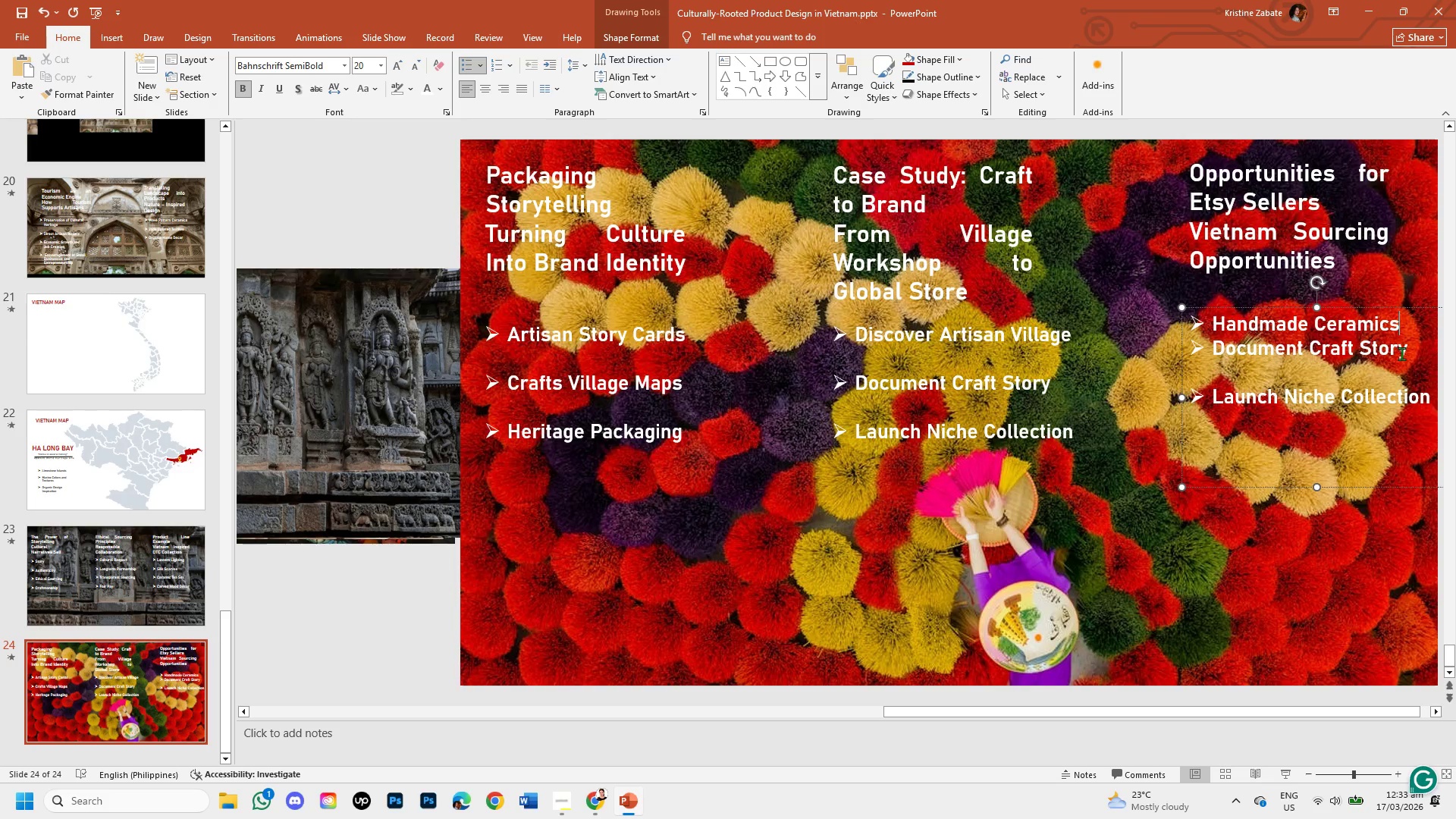 
left_click([1411, 353])
 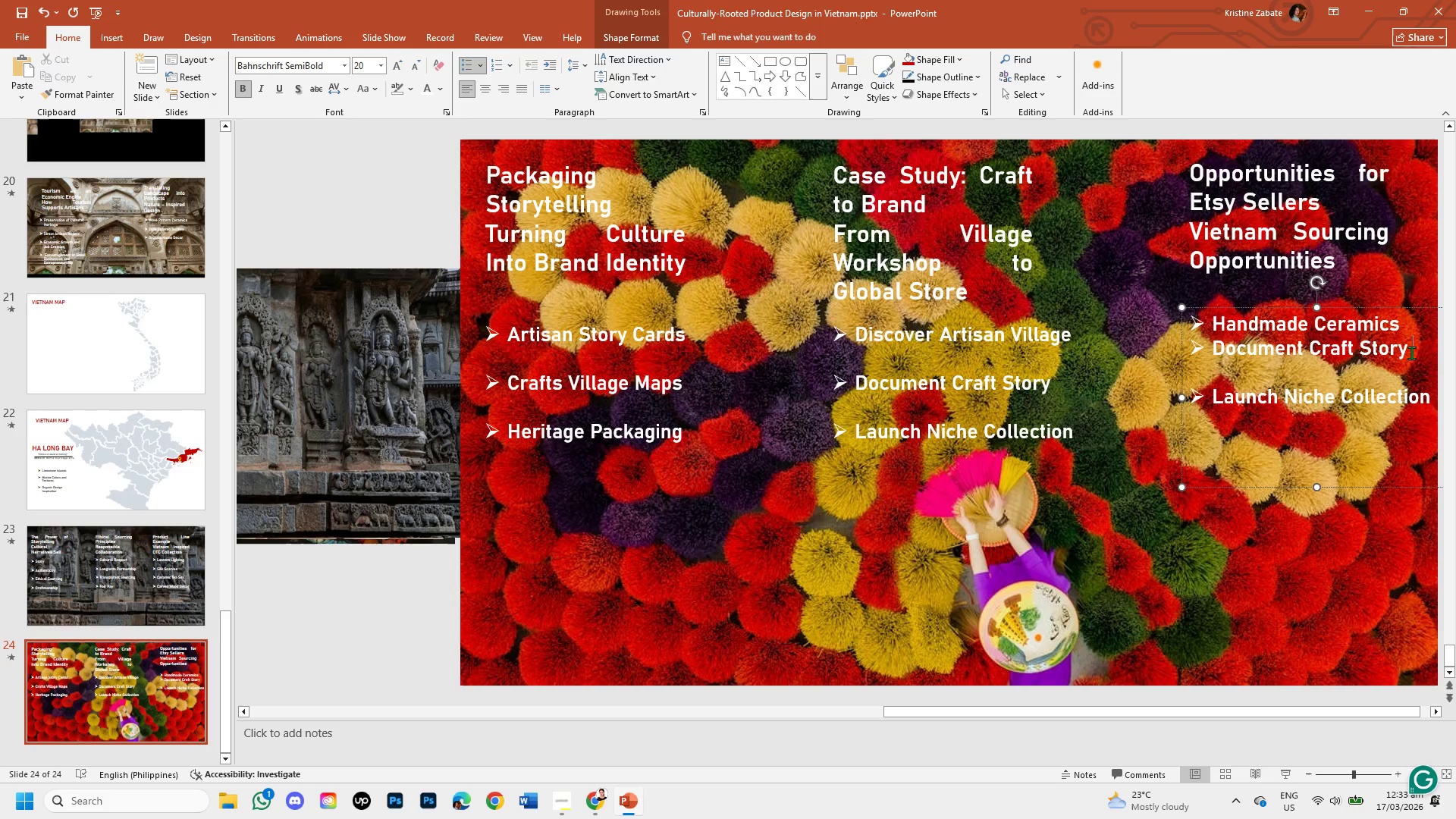 
hold_key(key=Backspace, duration=0.89)
 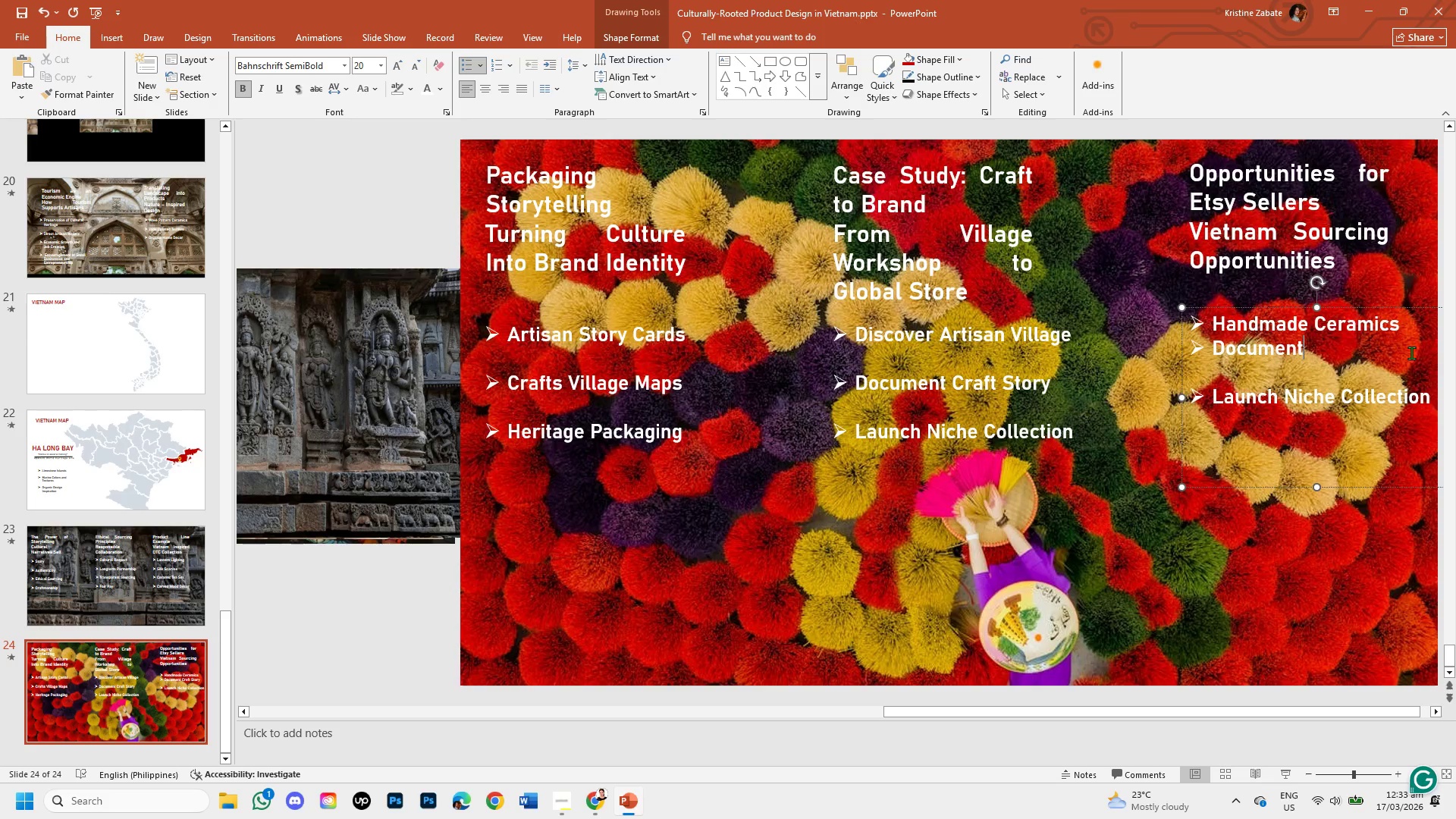 
key(Backspace)
key(Backspace)
key(Backspace)
key(Backspace)
key(Backspace)
key(Backspace)
key(Backspace)
key(Backspace)
type(R)
key(Backspace)
type(Textiles)
key(Backspace)
type( Accessories)
 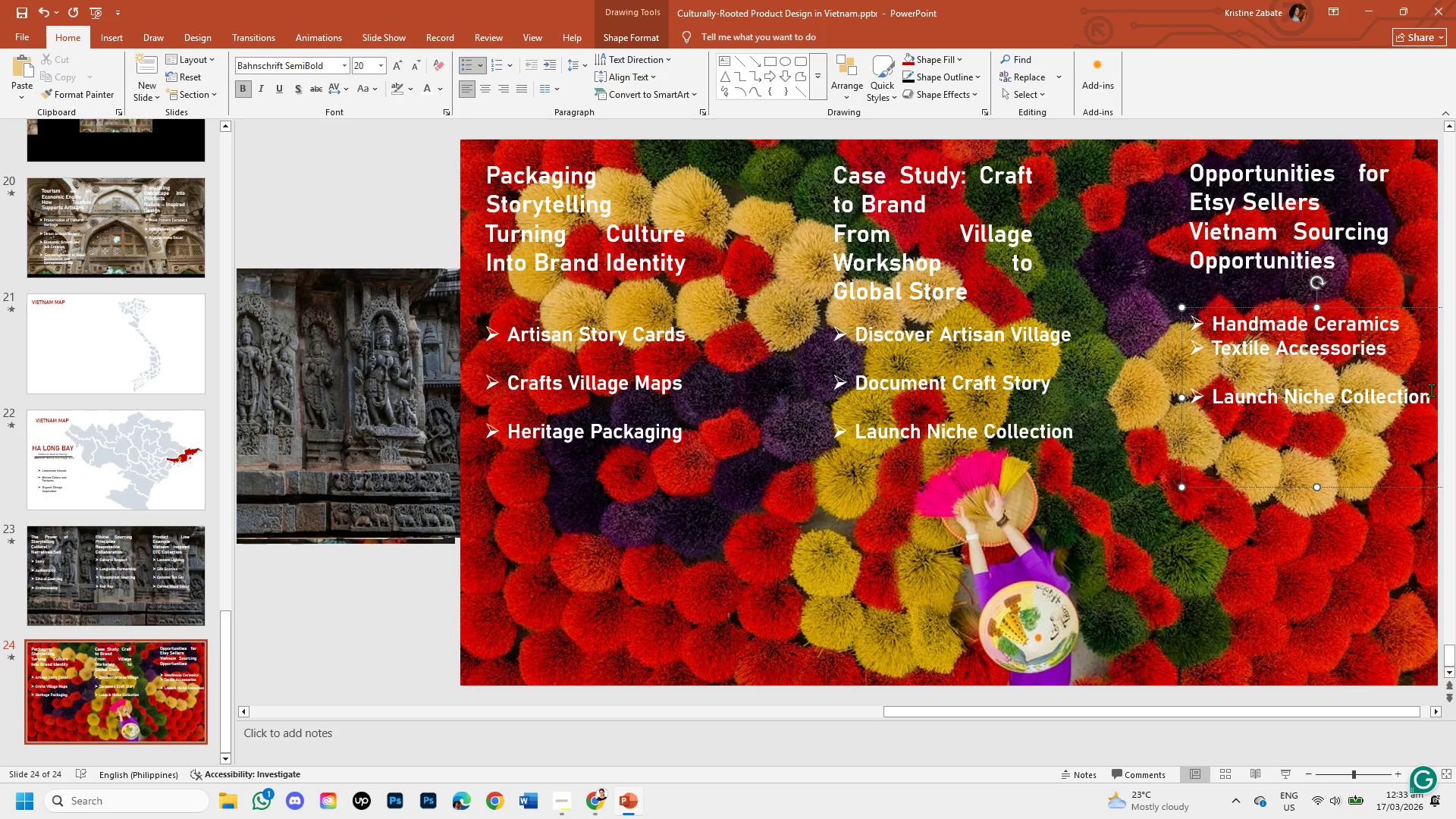 
left_click([1431, 390])
 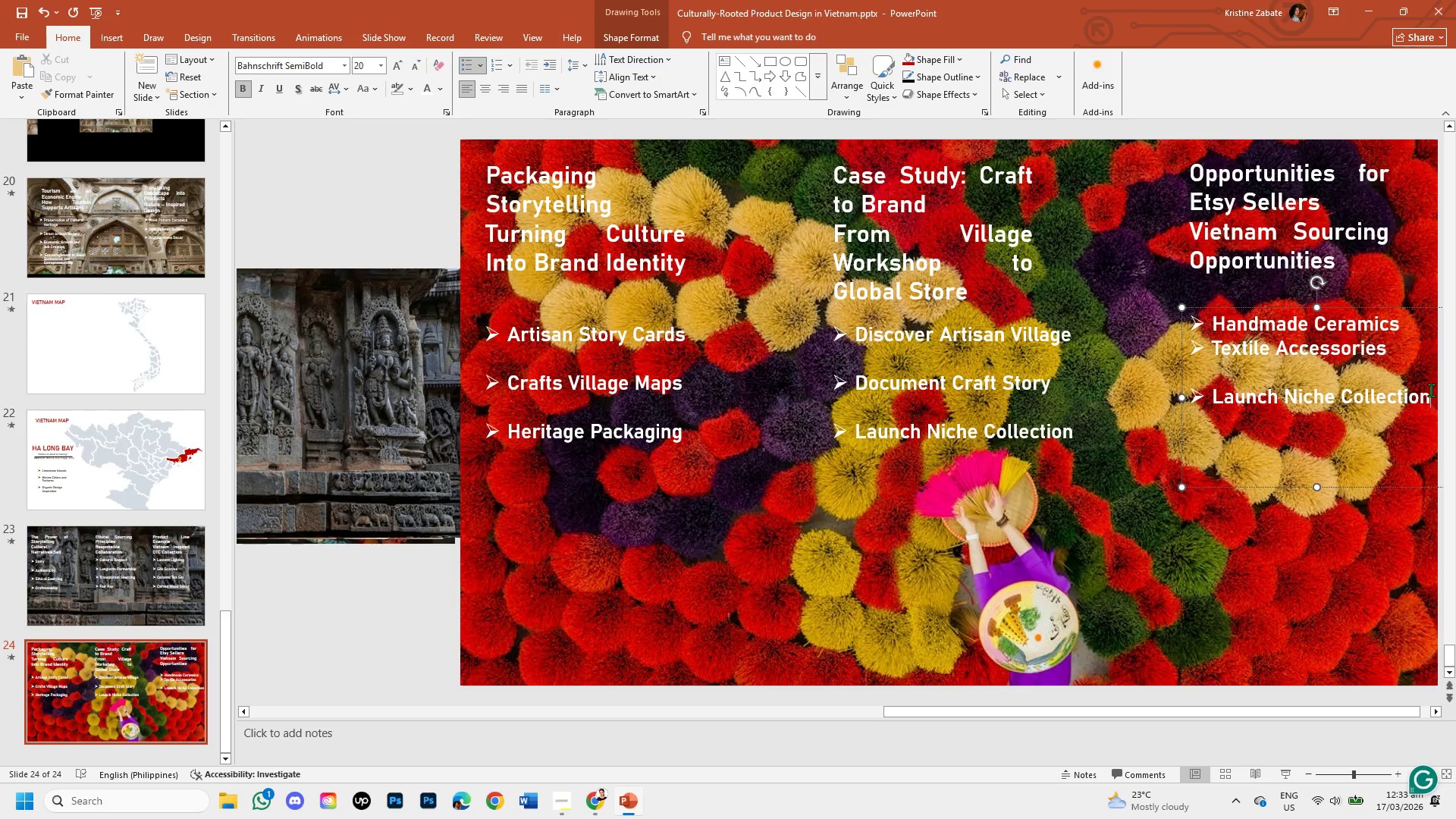 
key(Backspace)
key(Backspace)
key(Backspace)
key(Backspace)
key(Backspace)
key(Backspace)
key(Backspace)
key(Backspace)
key(Backspace)
key(Backspace)
key(Backspace)
key(Backspace)
key(Backspace)
key(Backspace)
type(Cultural Gifts )
 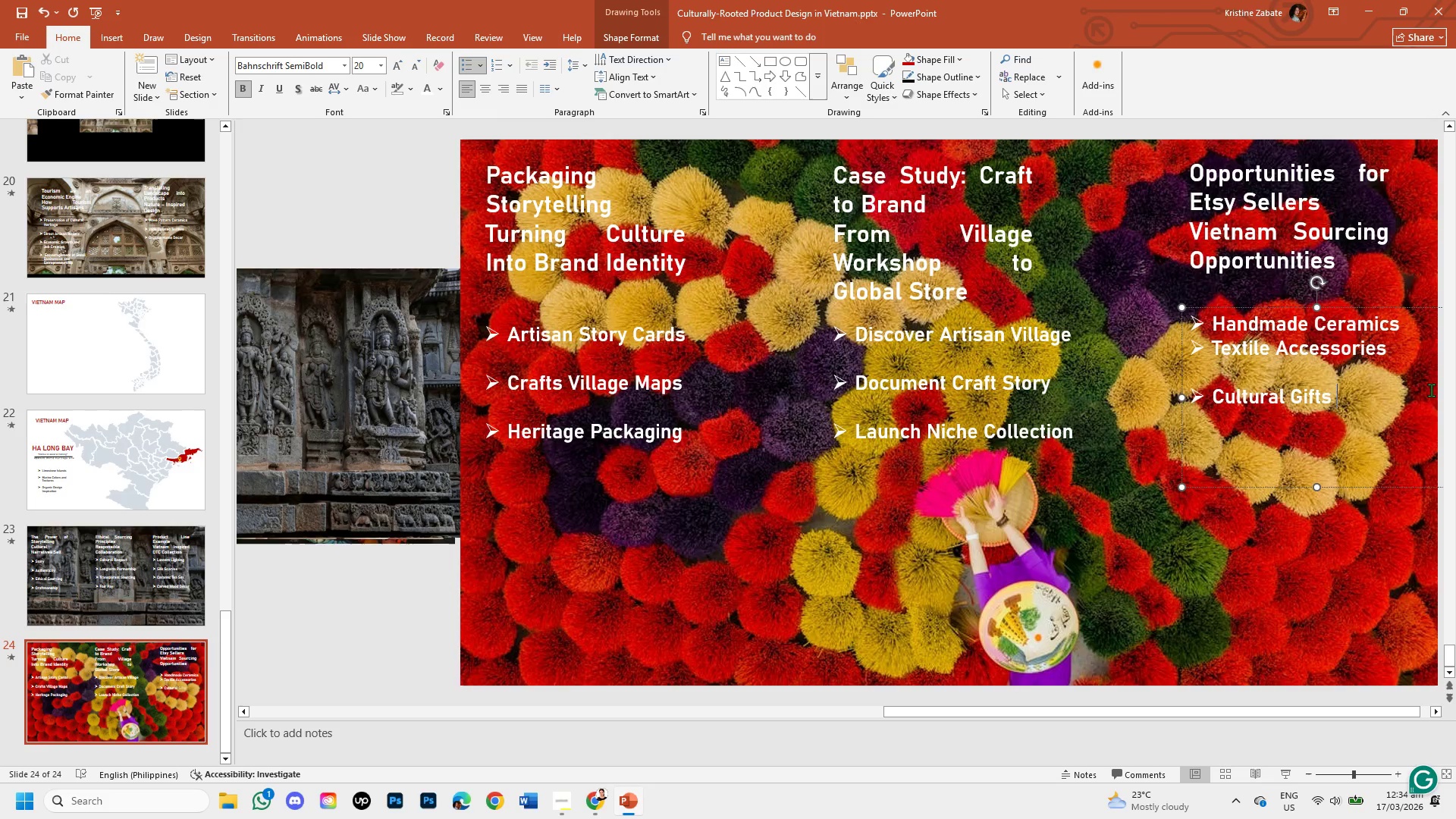 
left_click([1404, 328])
 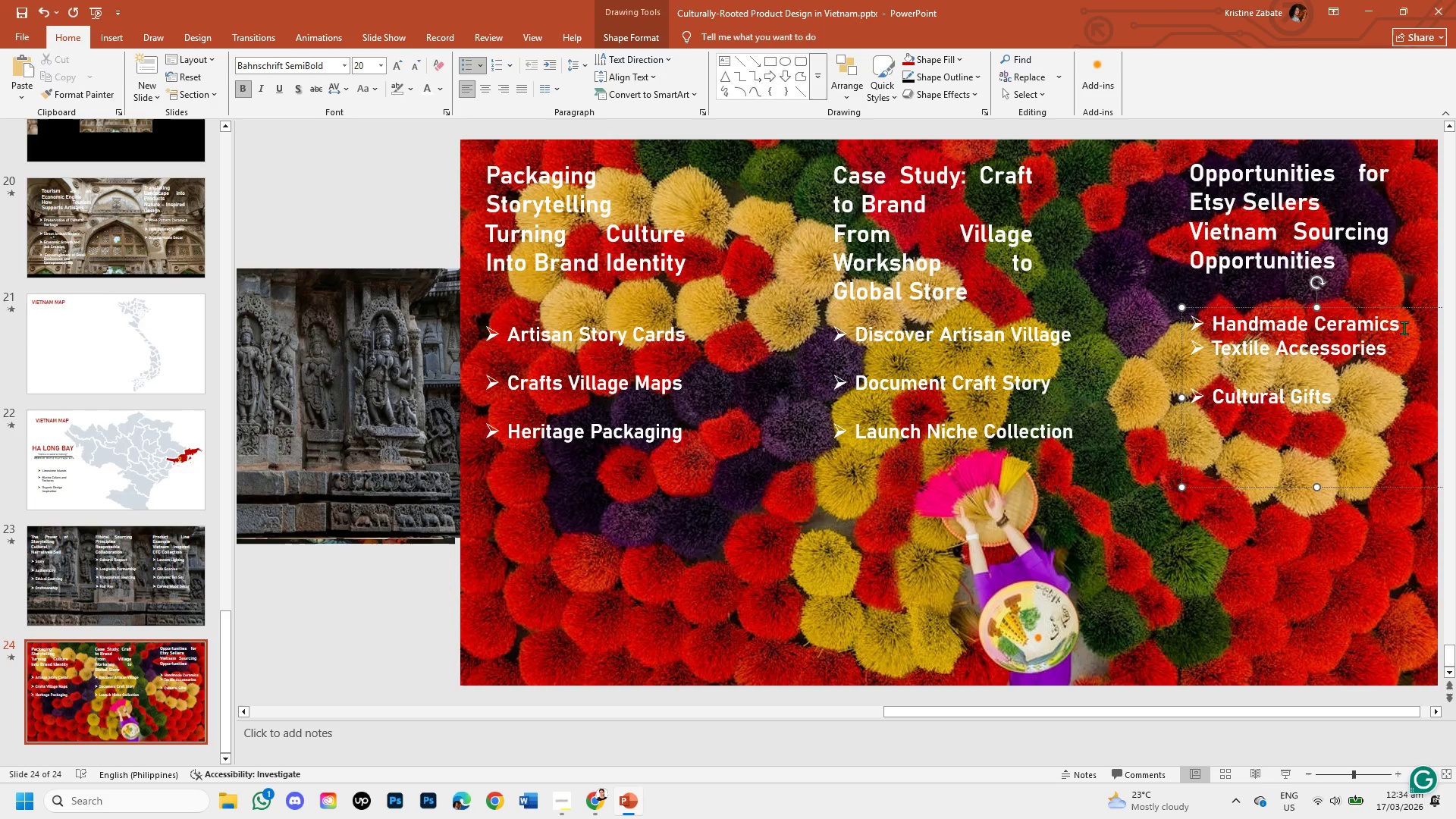 
key(Enter)
 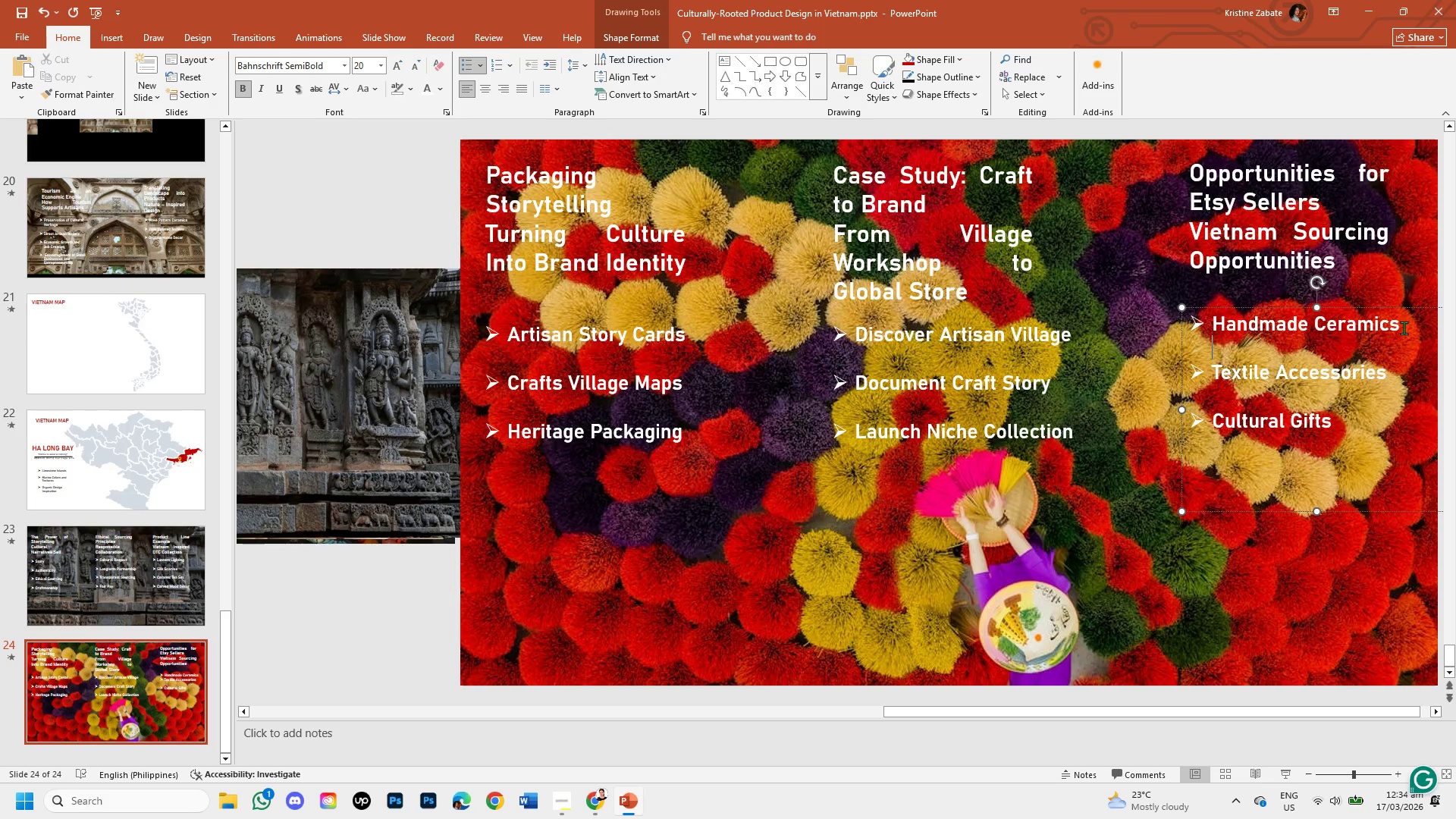 
key(Backspace)
 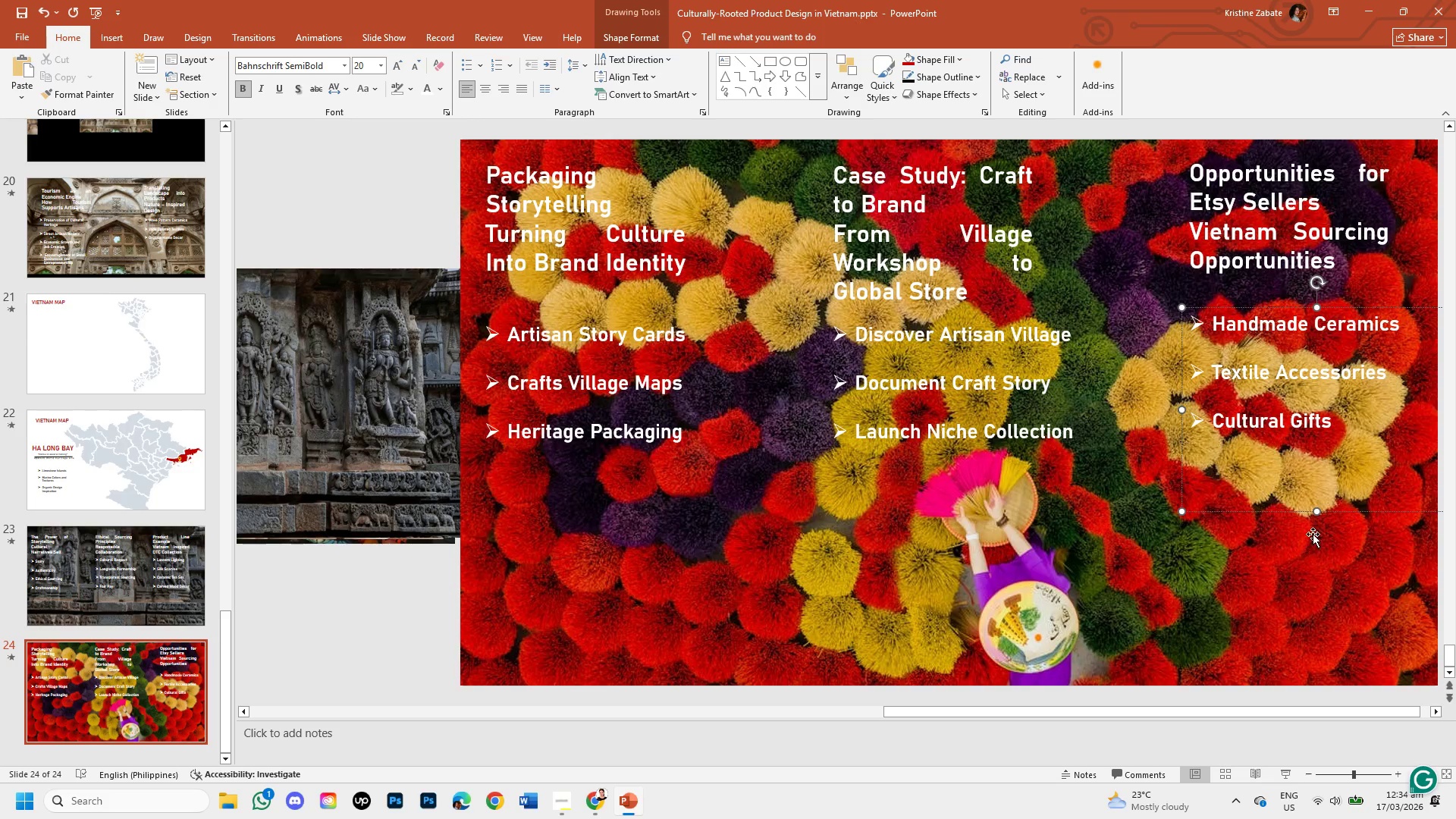 
left_click_drag(start_coordinate=[1304, 510], to_coordinate=[1305, 517])
 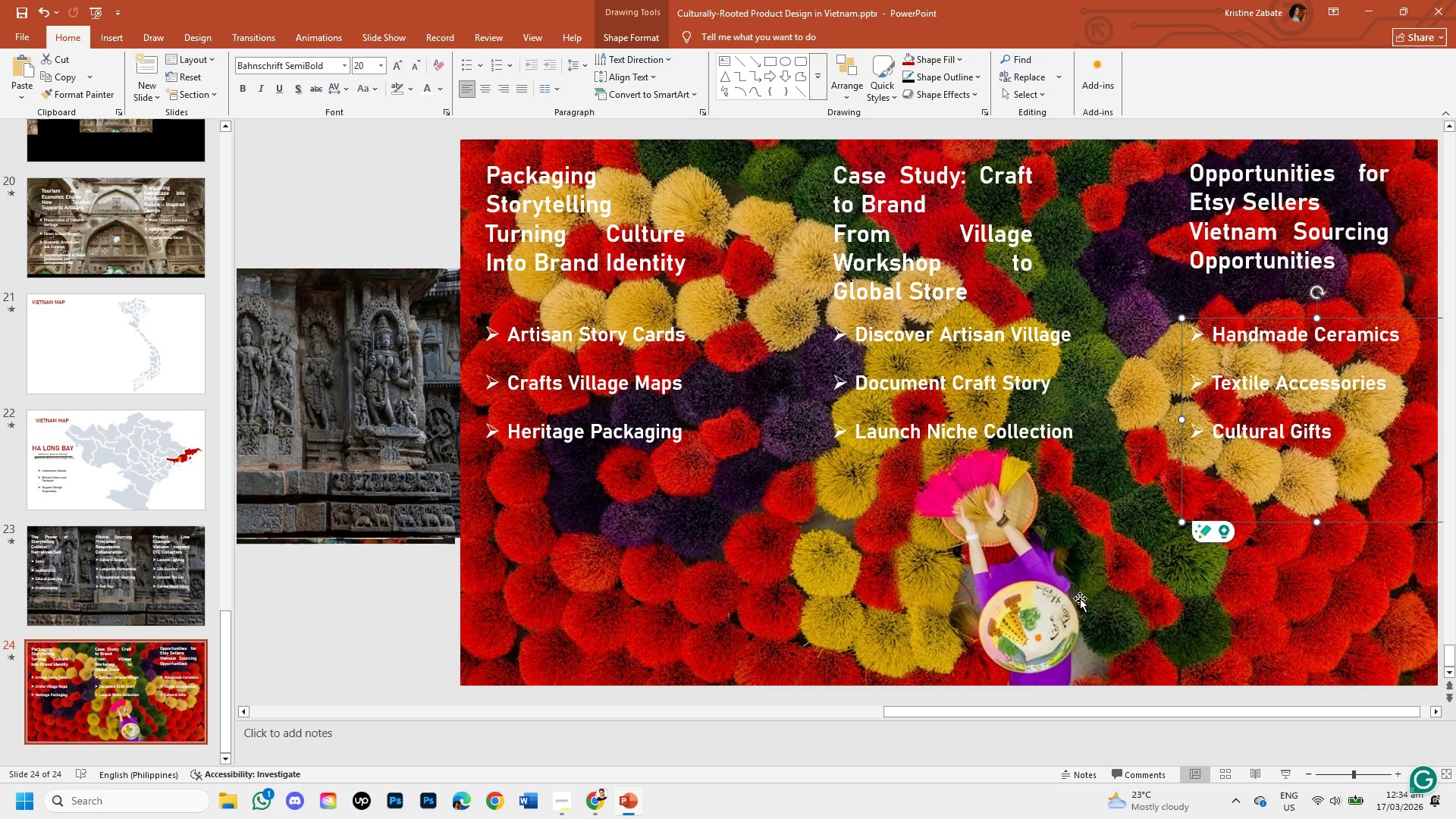 
left_click([1078, 597])
 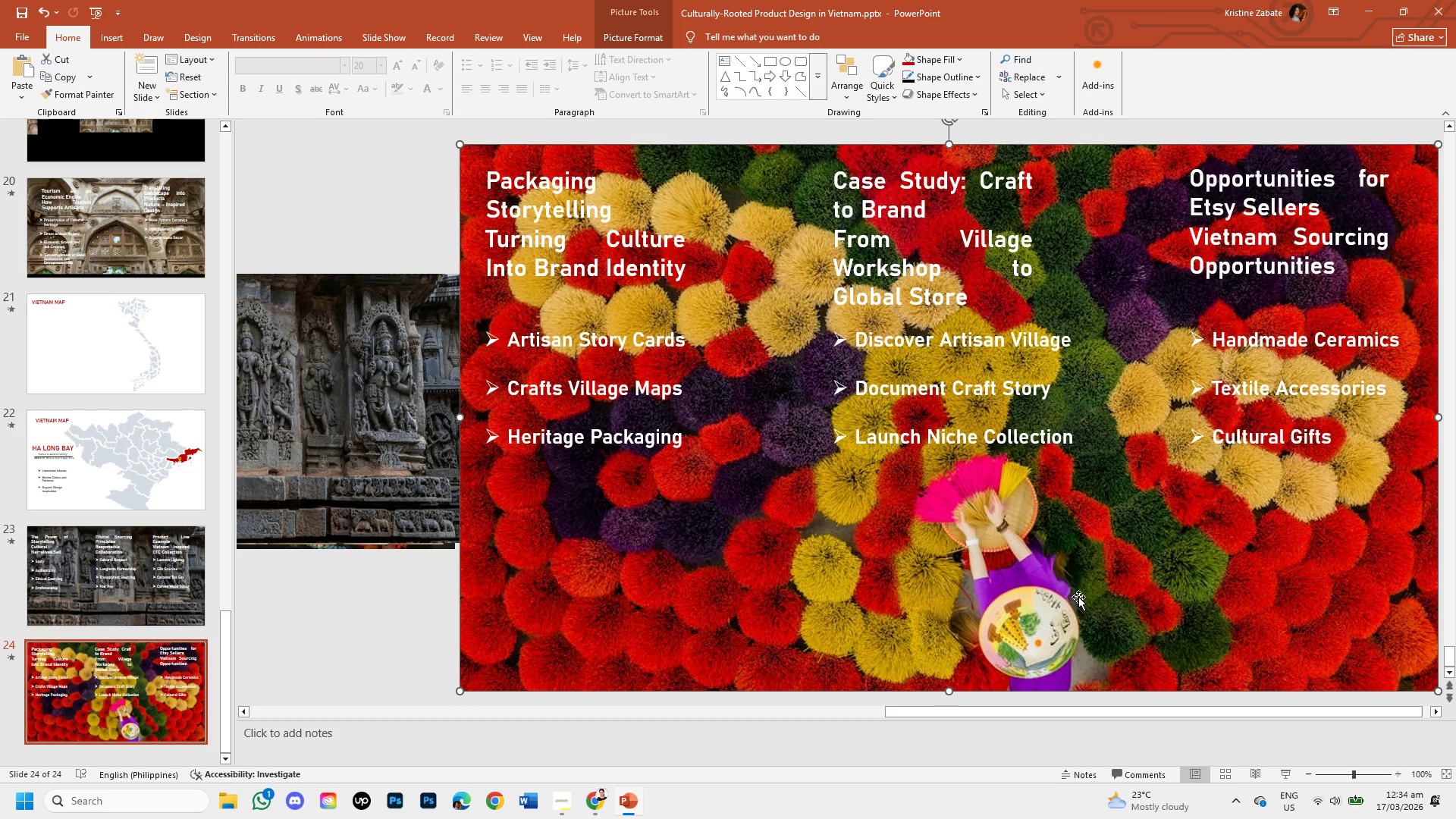 
left_click([664, 337])
 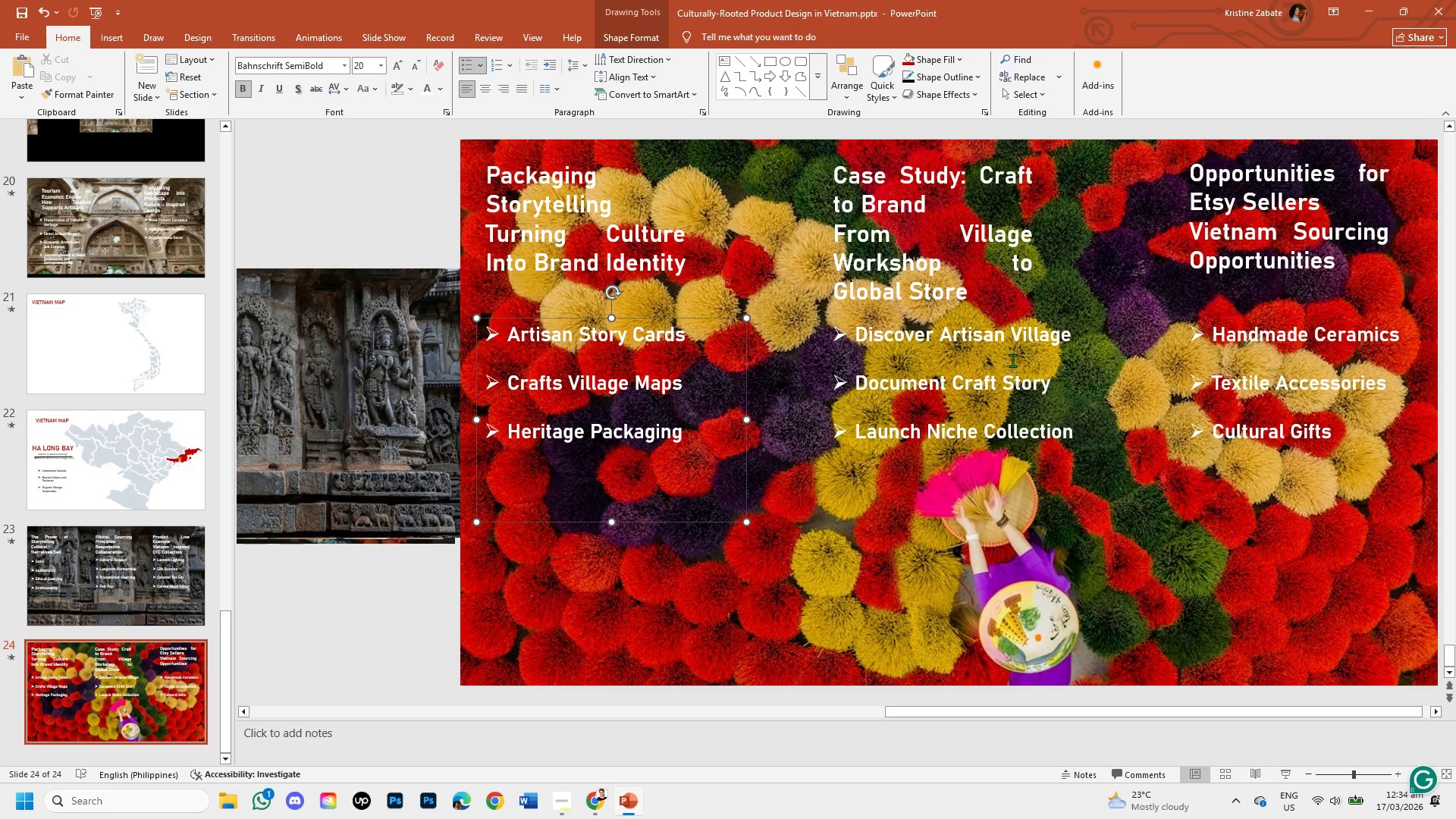 
left_click([1004, 339])
 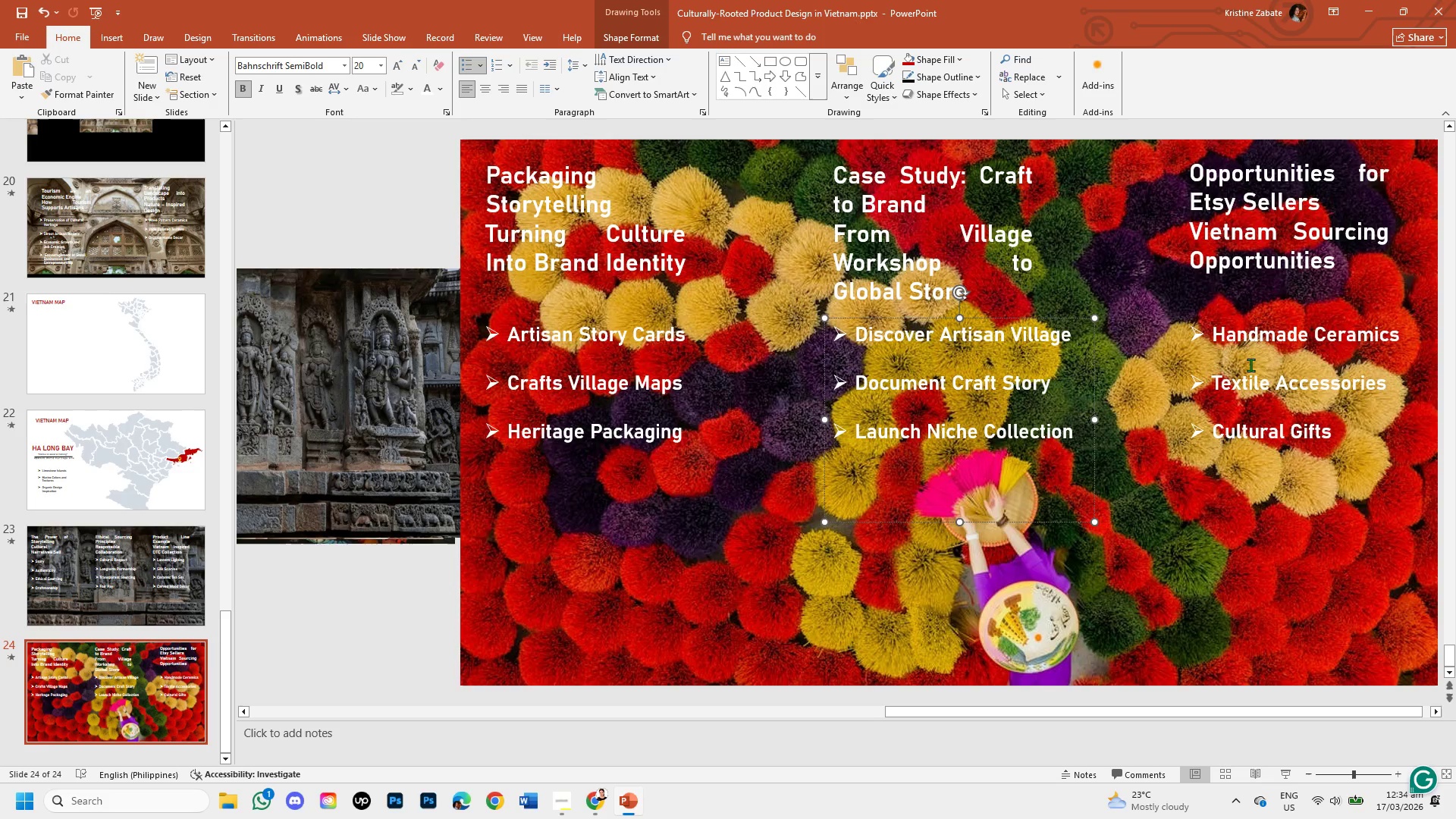 
left_click([1269, 344])
 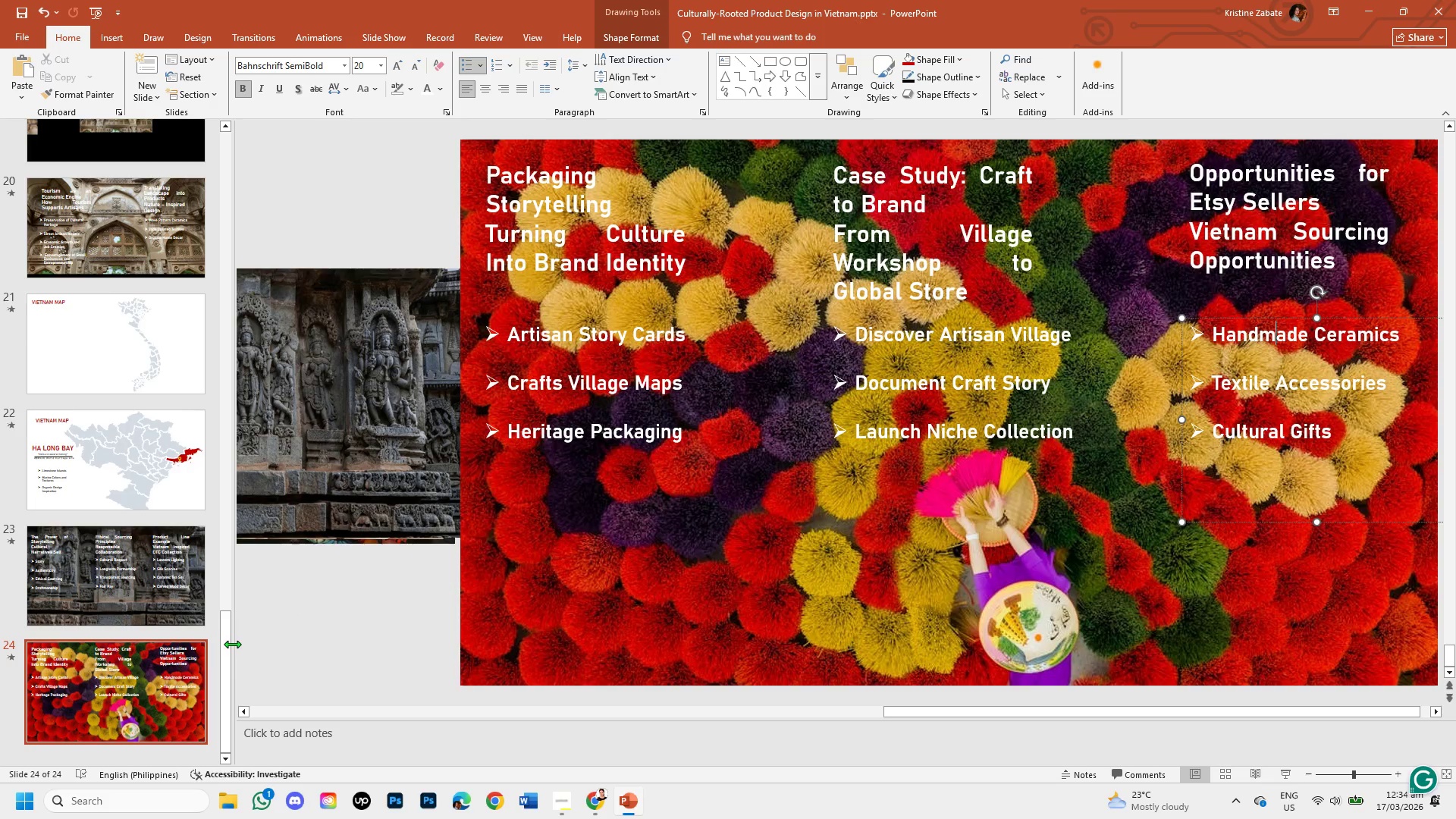 
left_click_drag(start_coordinate=[219, 643], to_coordinate=[216, 686])
 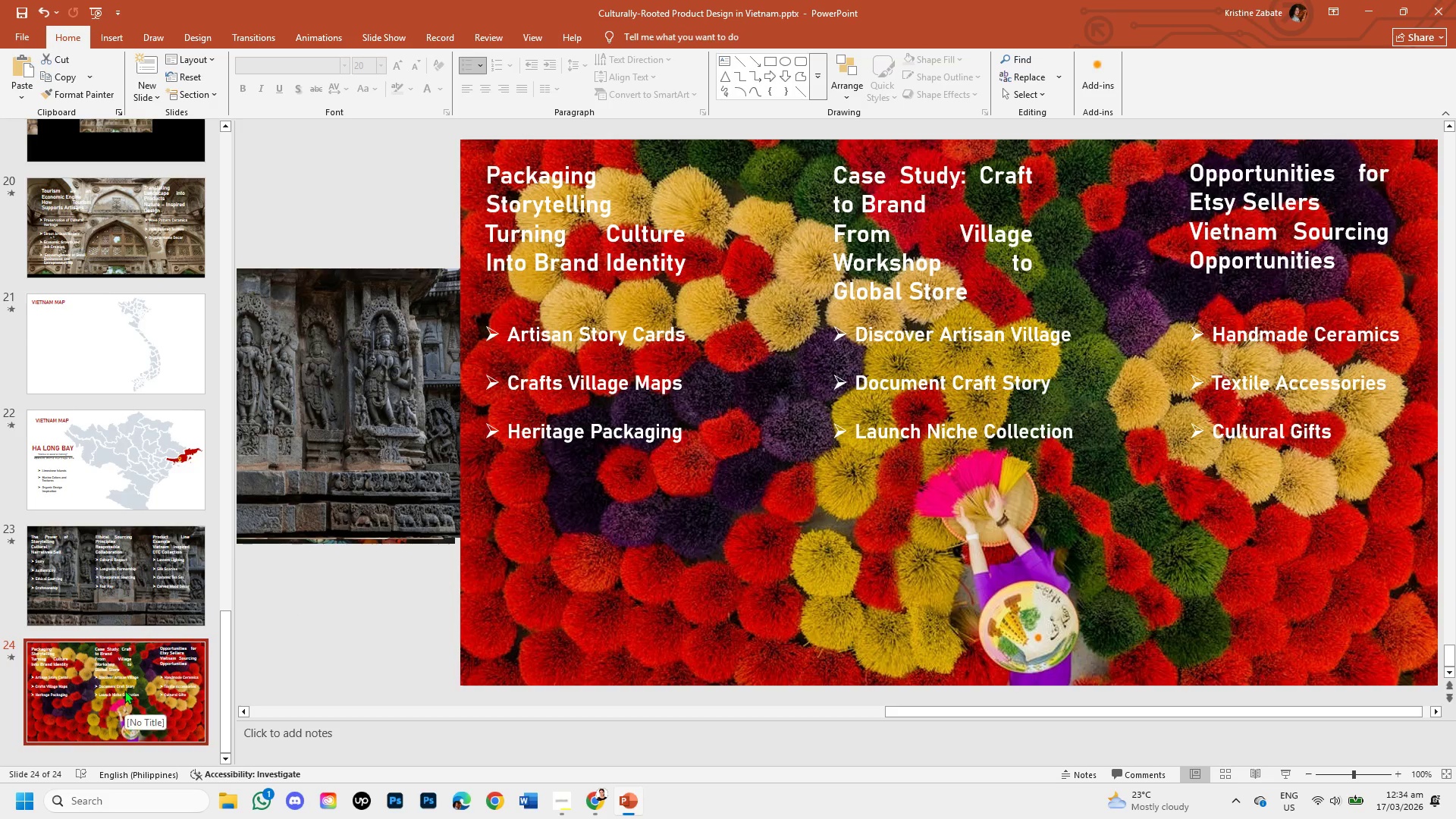 
right_click([124, 690])
 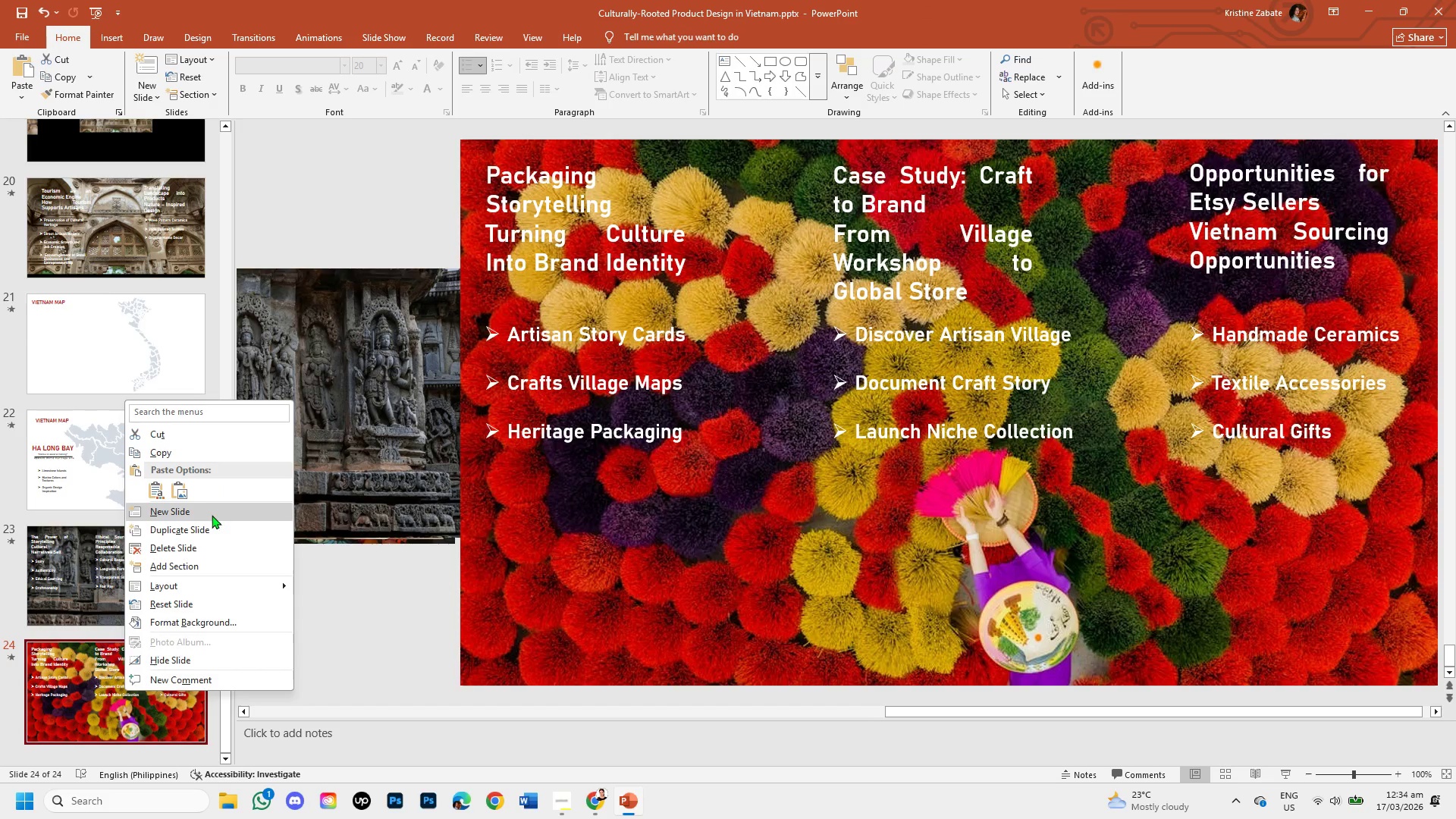 
left_click([209, 523])
 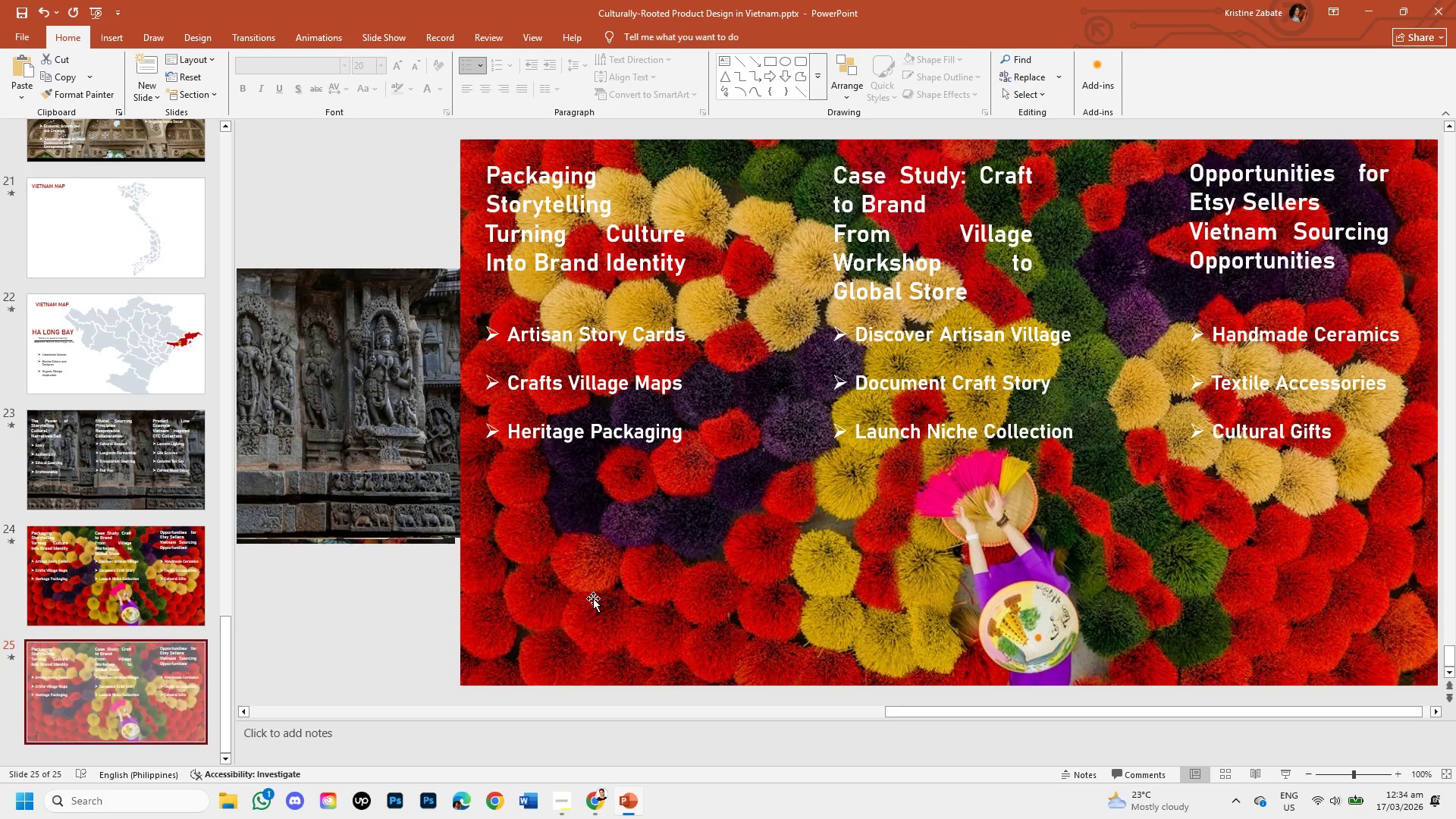 
left_click([117, 673])
 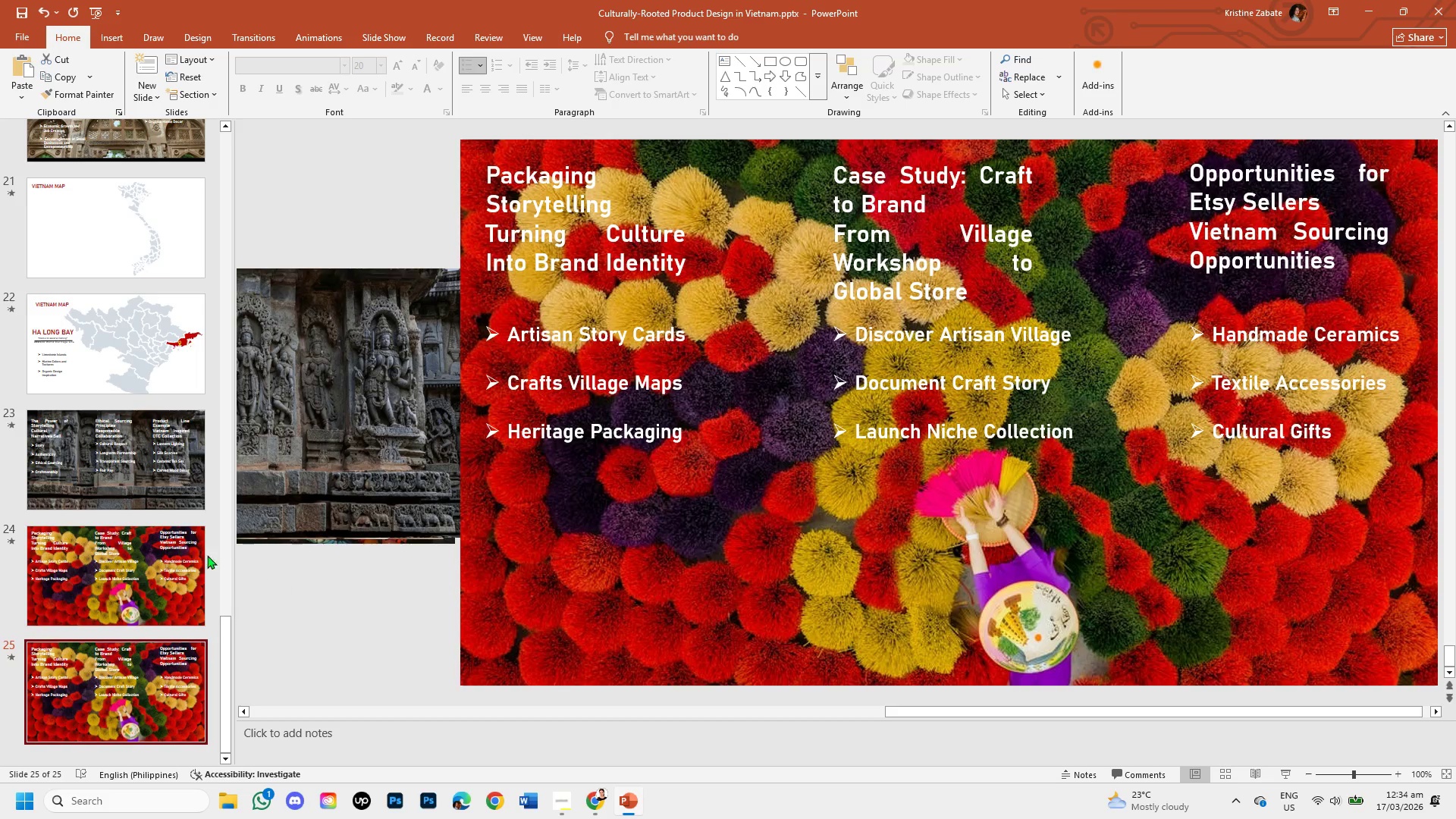 
left_click([169, 559])
 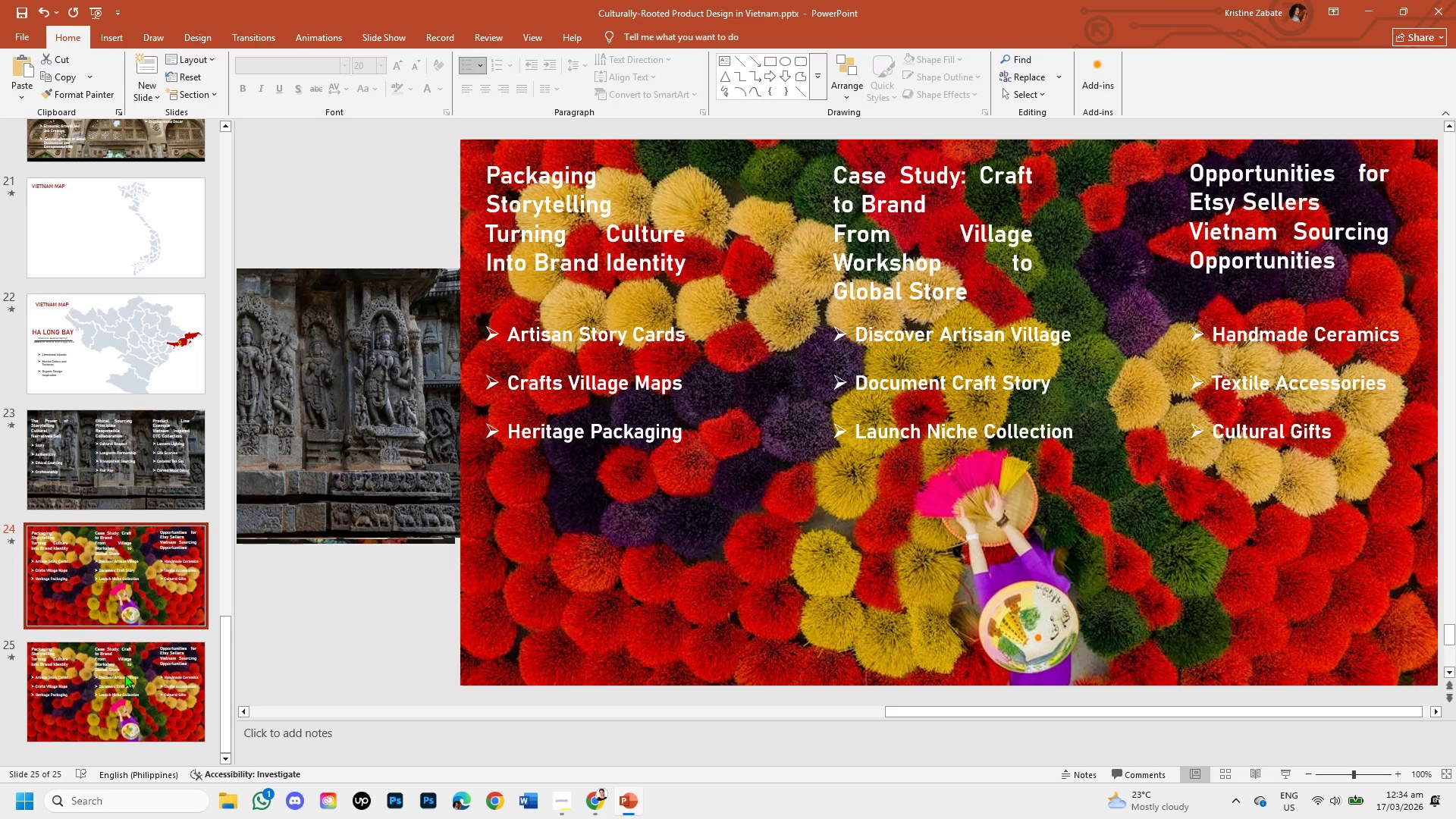 
left_click([124, 674])
 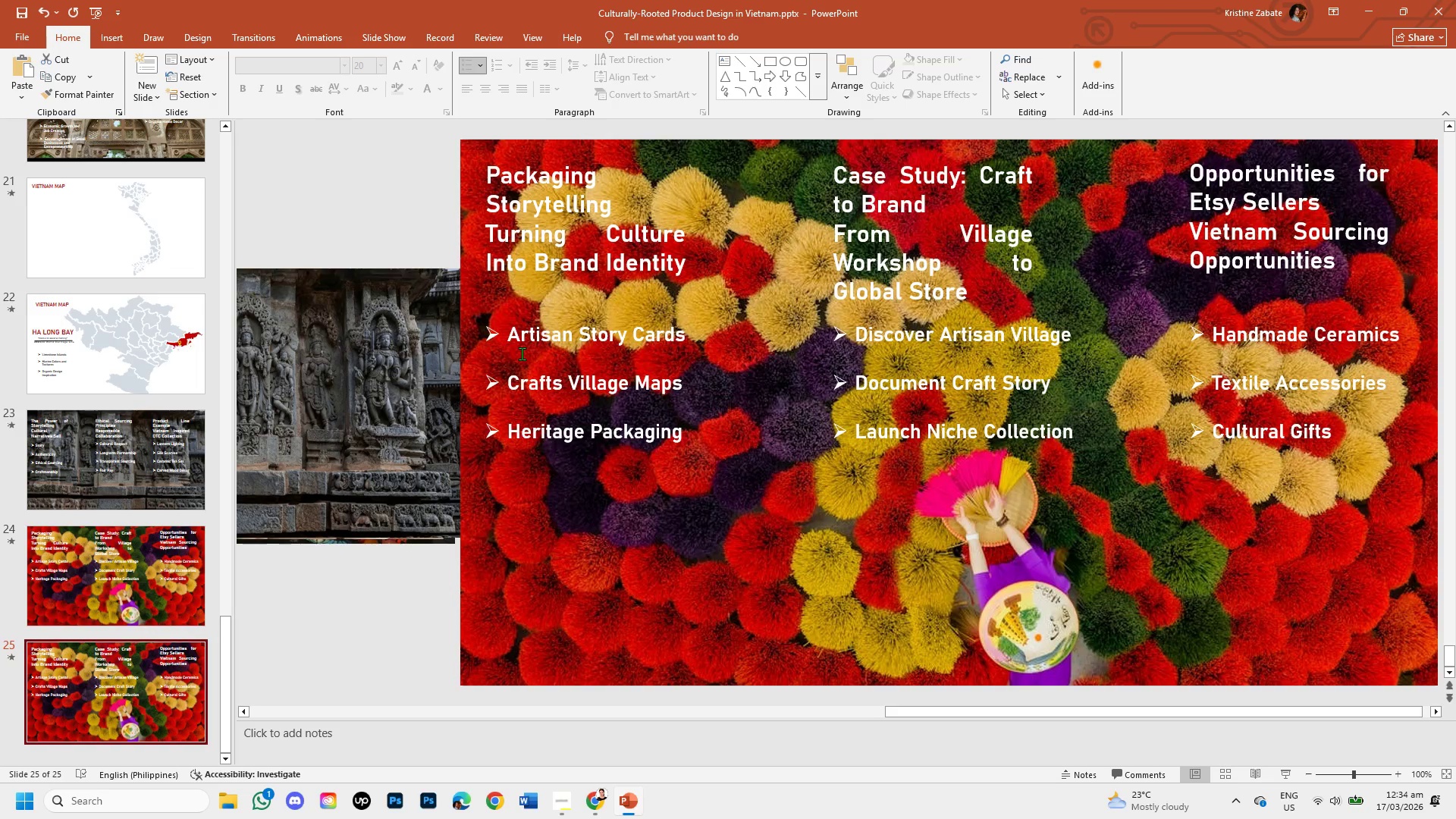 
wait(17.55)
 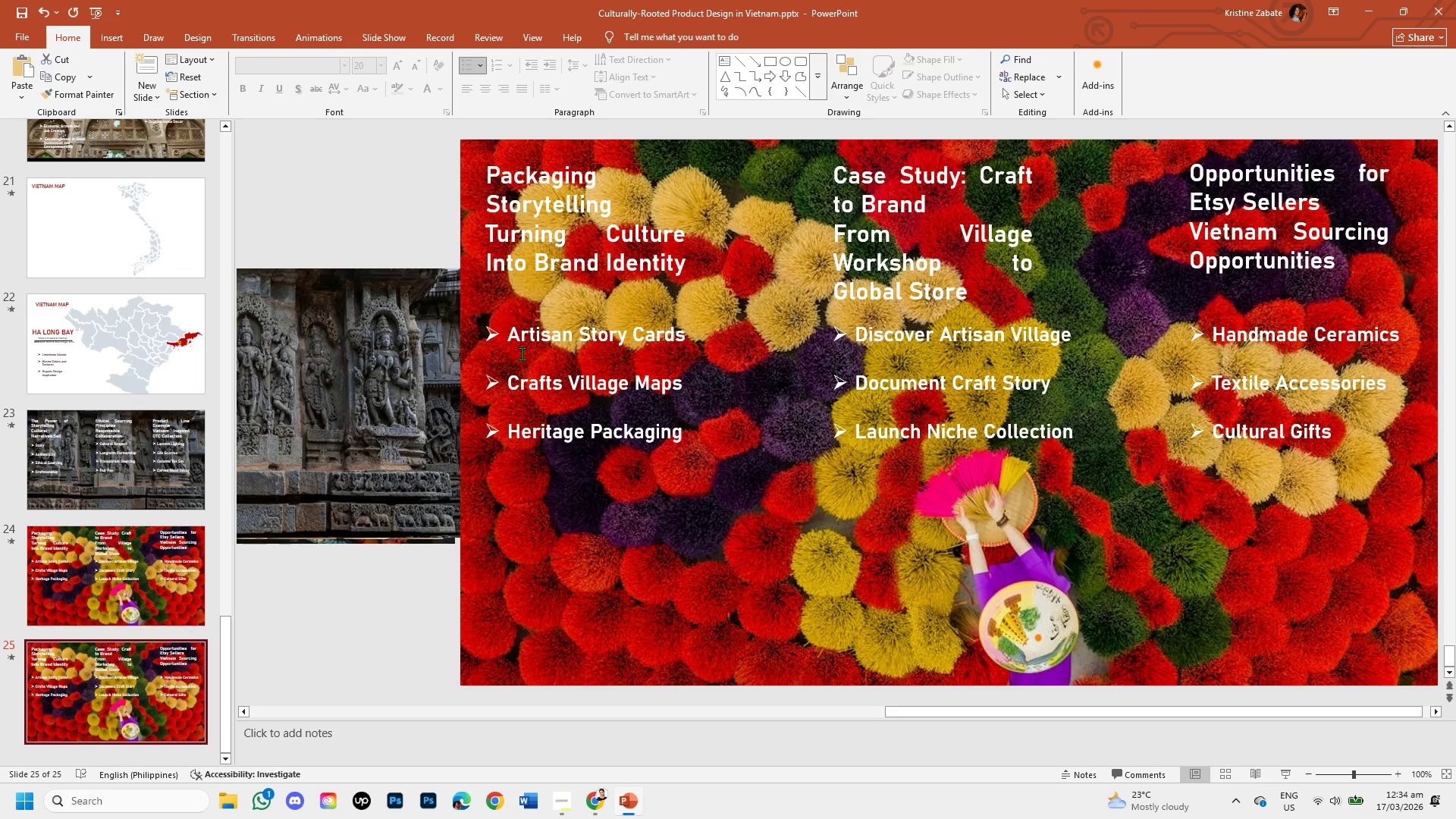 
left_click([594, 795])
 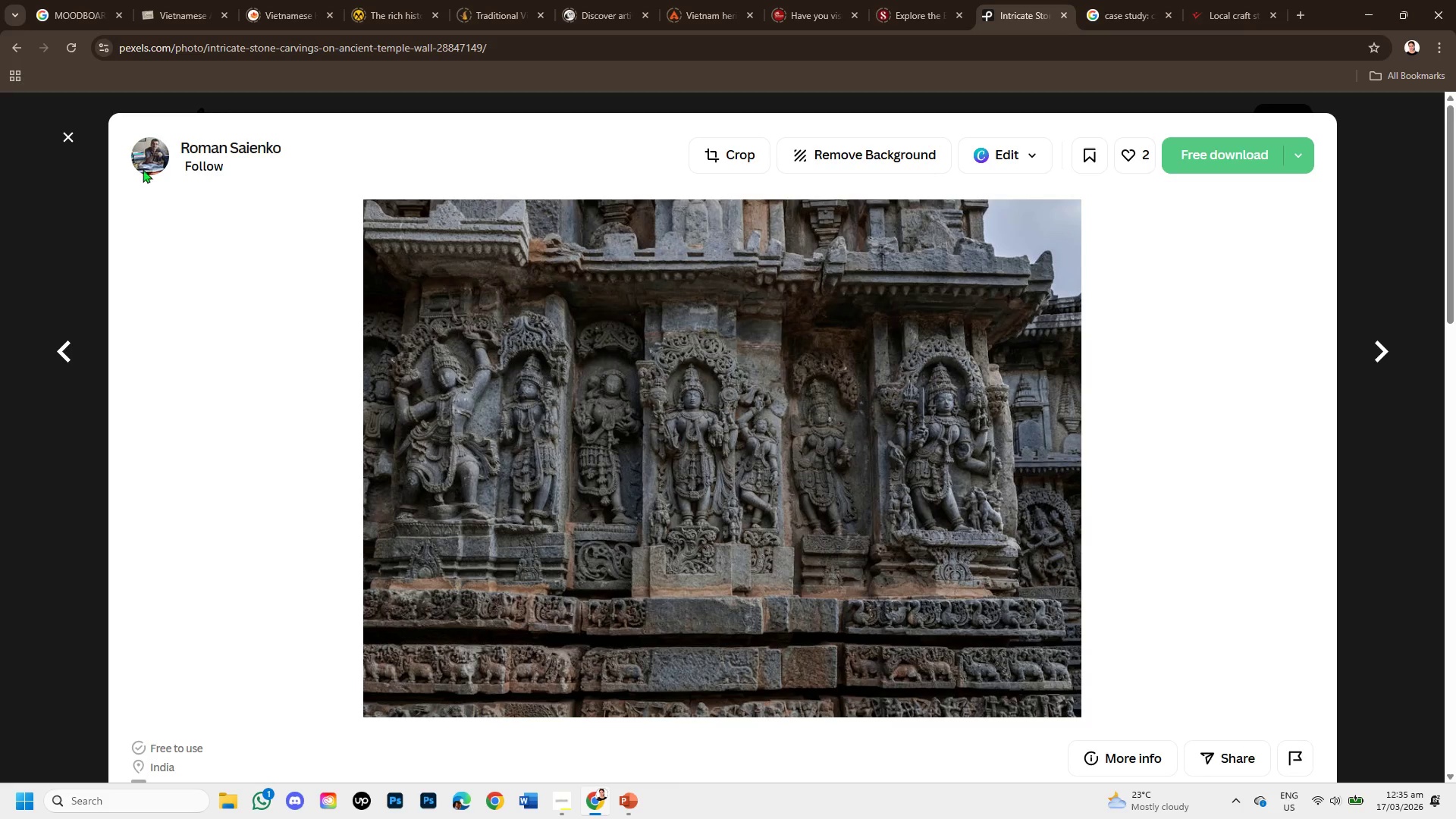 
left_click([68, 139])
 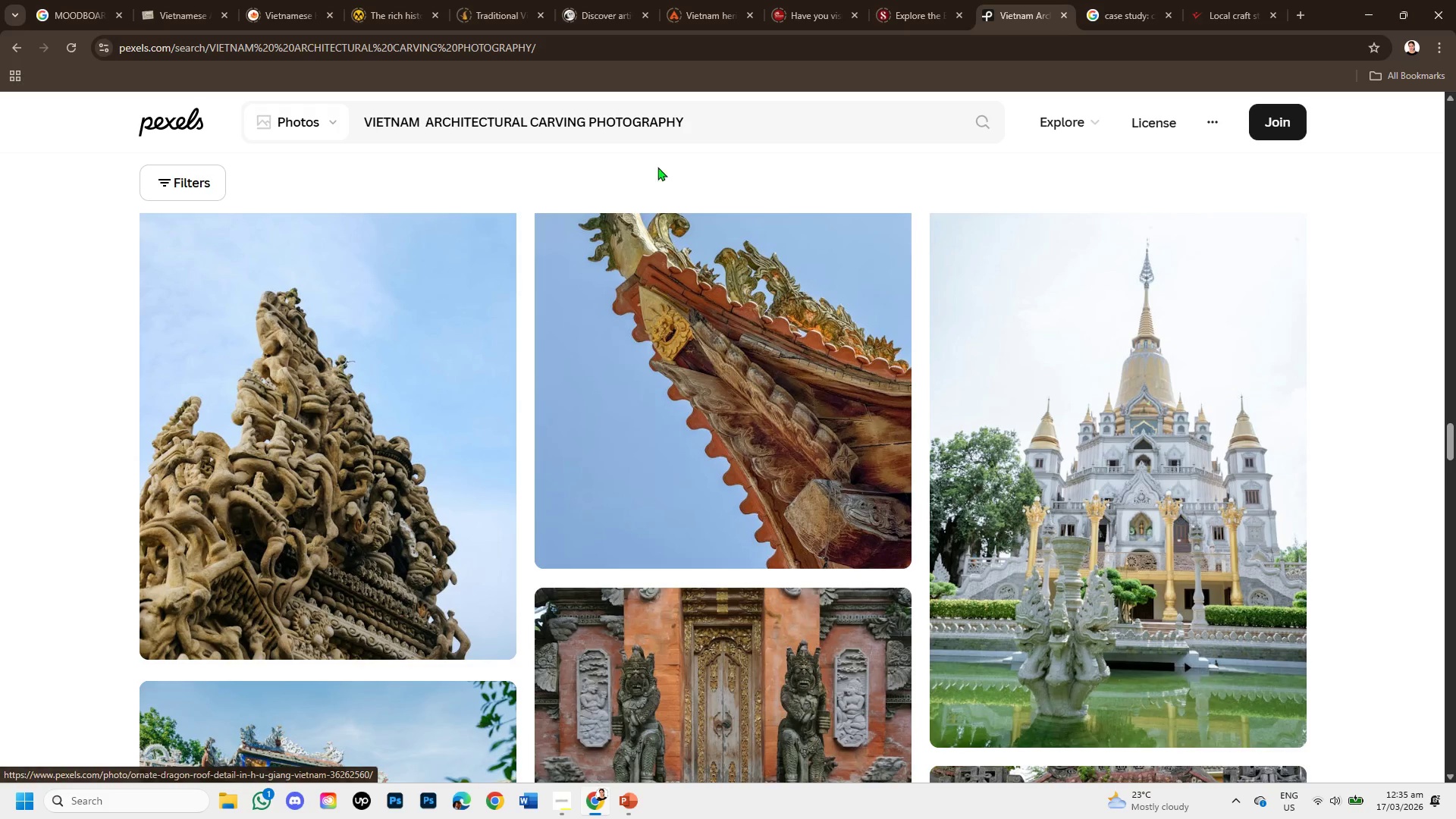 
left_click_drag(start_coordinate=[690, 121], to_coordinate=[259, 76])
 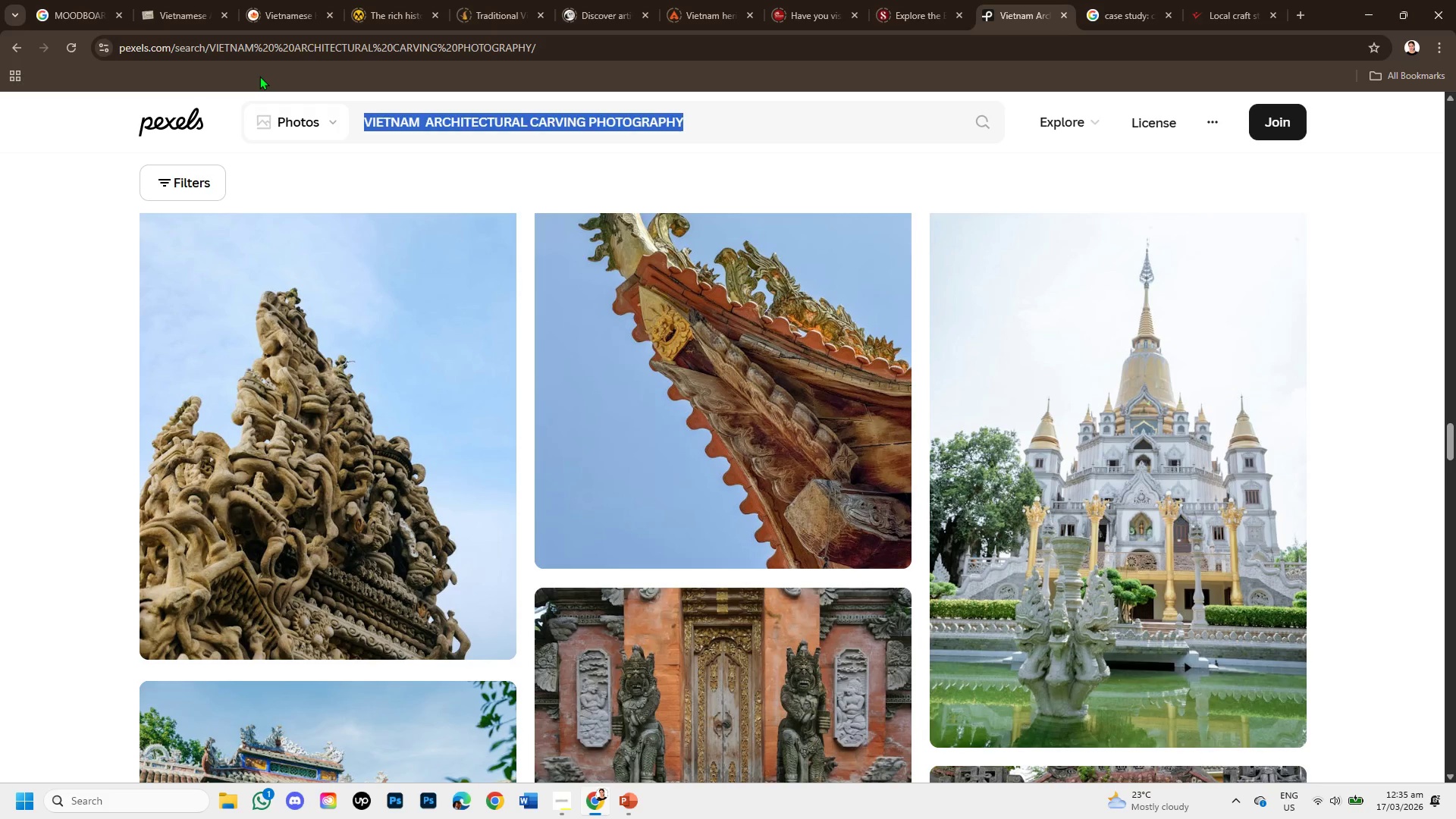 
key(Backspace)
type(lander)
key(Backspace)
key(Backspace)
key(Backspace)
type(tern lights fade out in vietnam )
key(Backspace)
 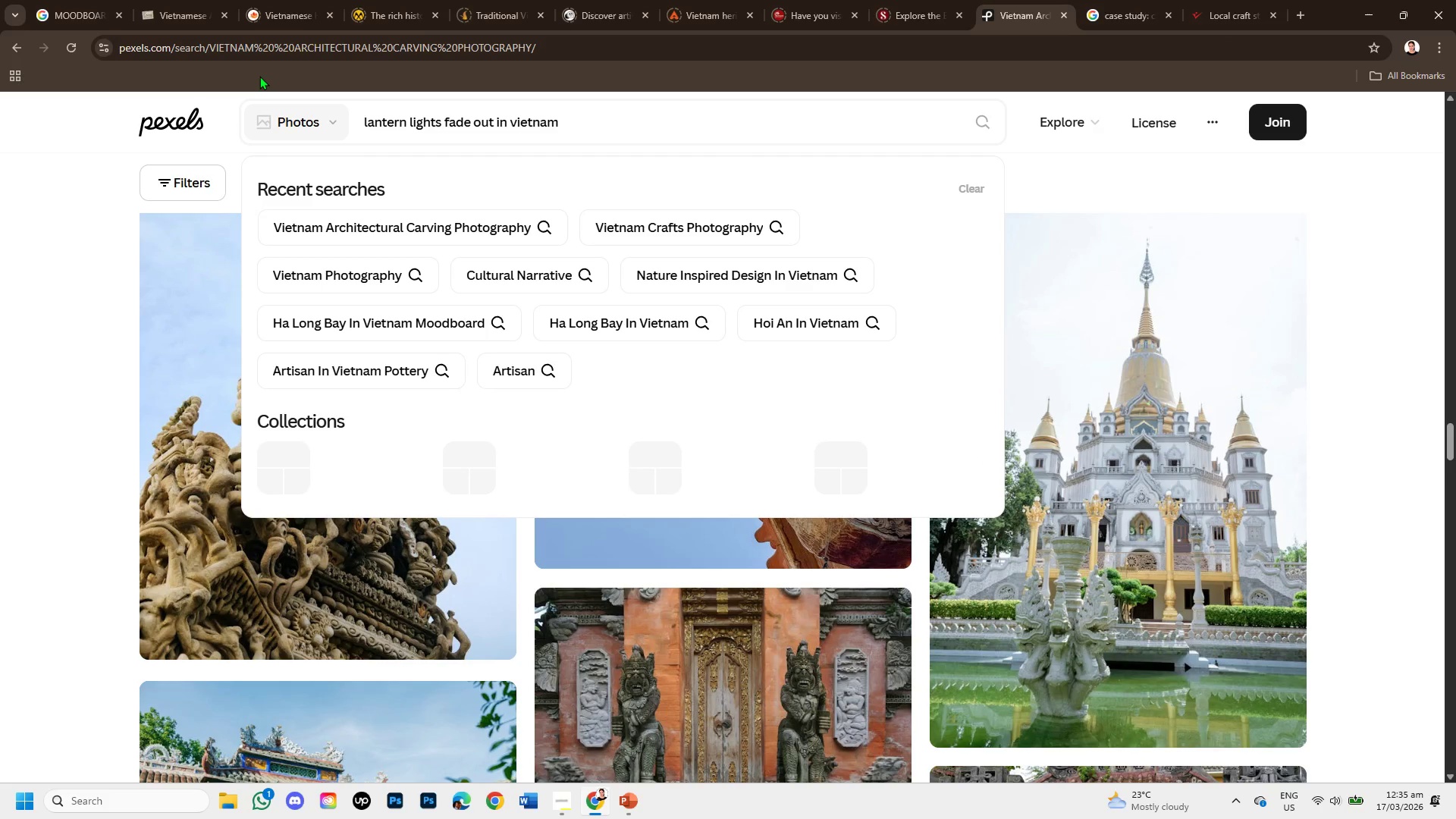 
key(Enter)
 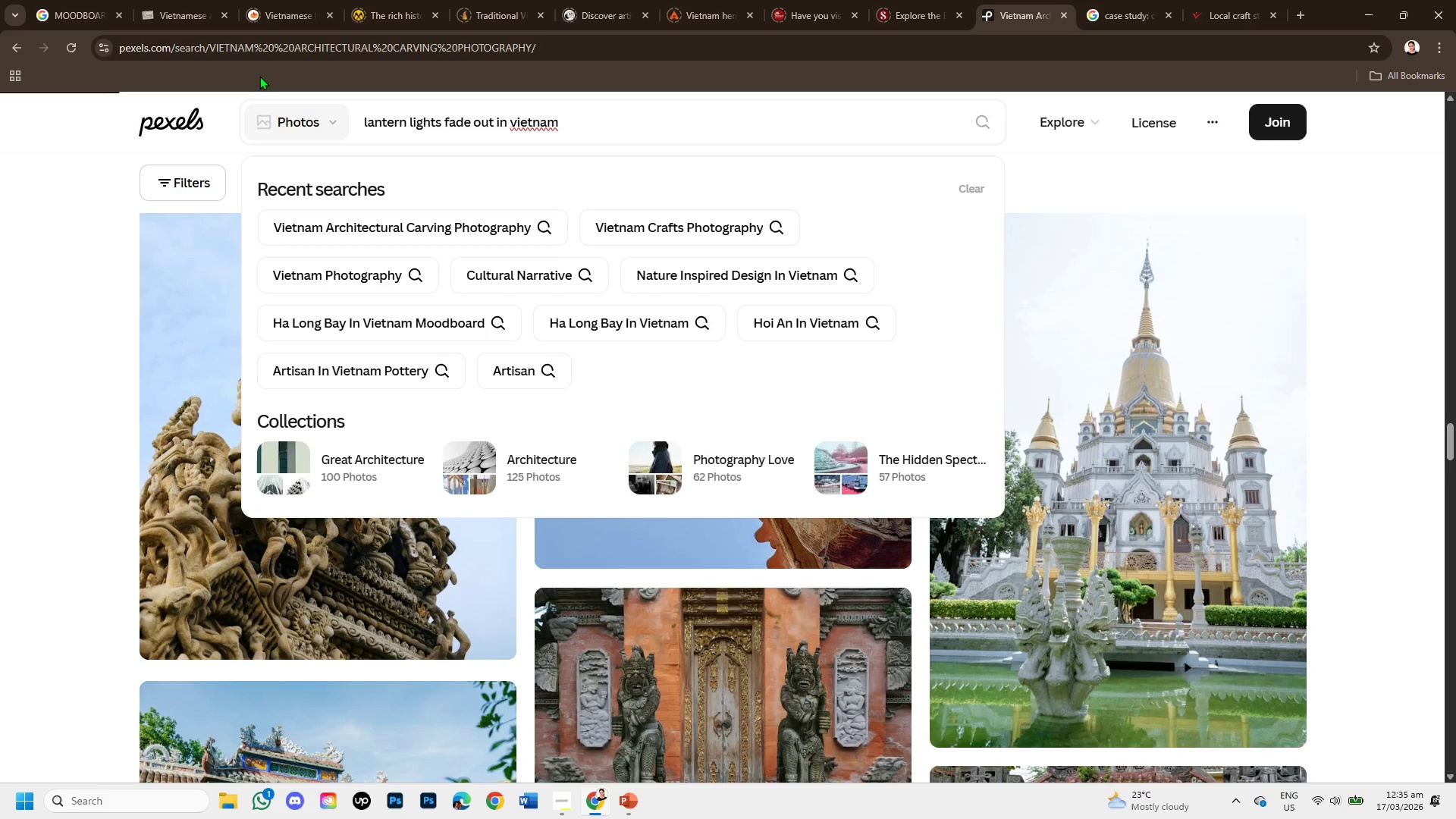 
mouse_move([234, 105])
 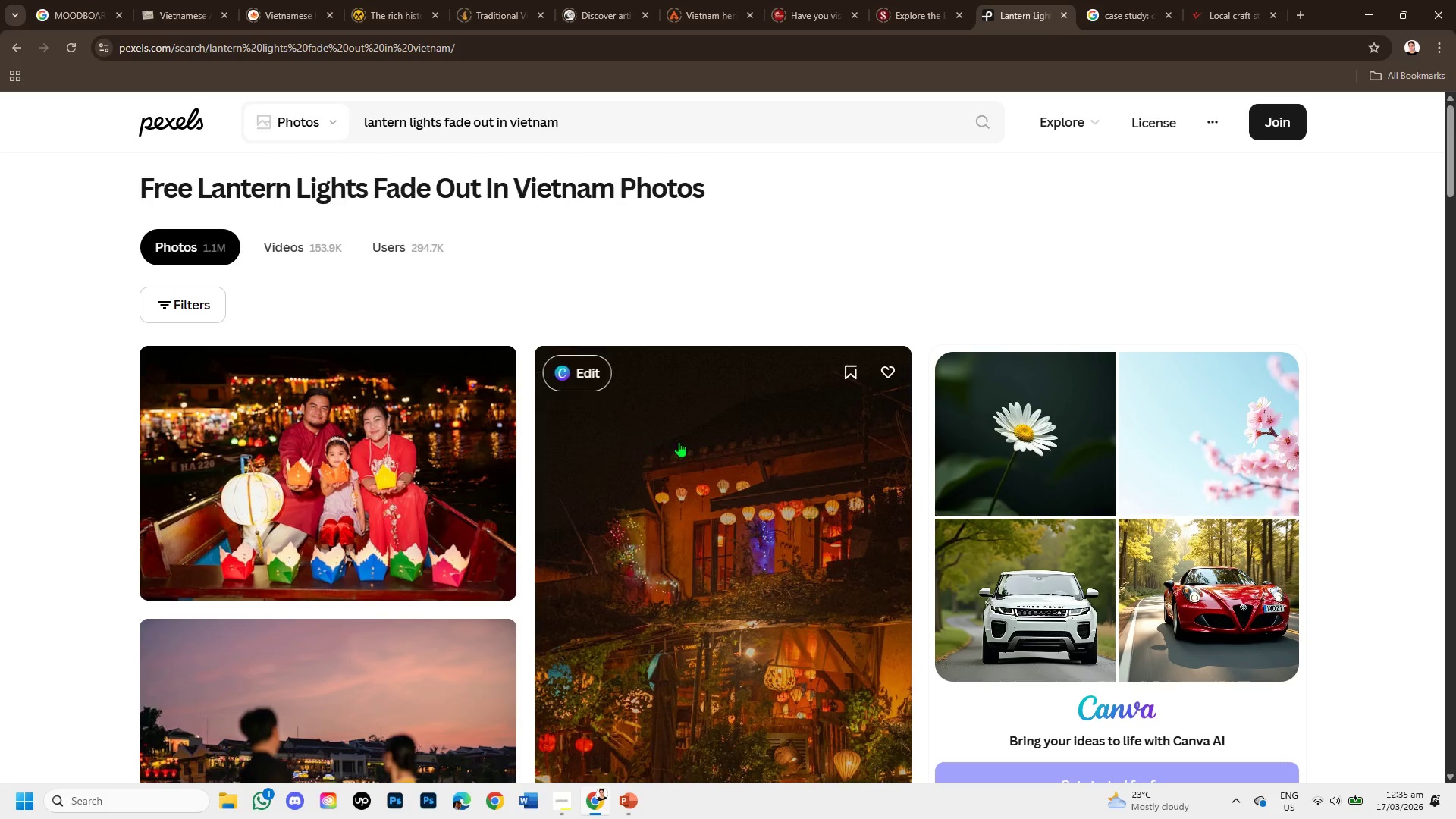 
scroll: coordinate [730, 457], scroll_direction: down, amount: 2.0
 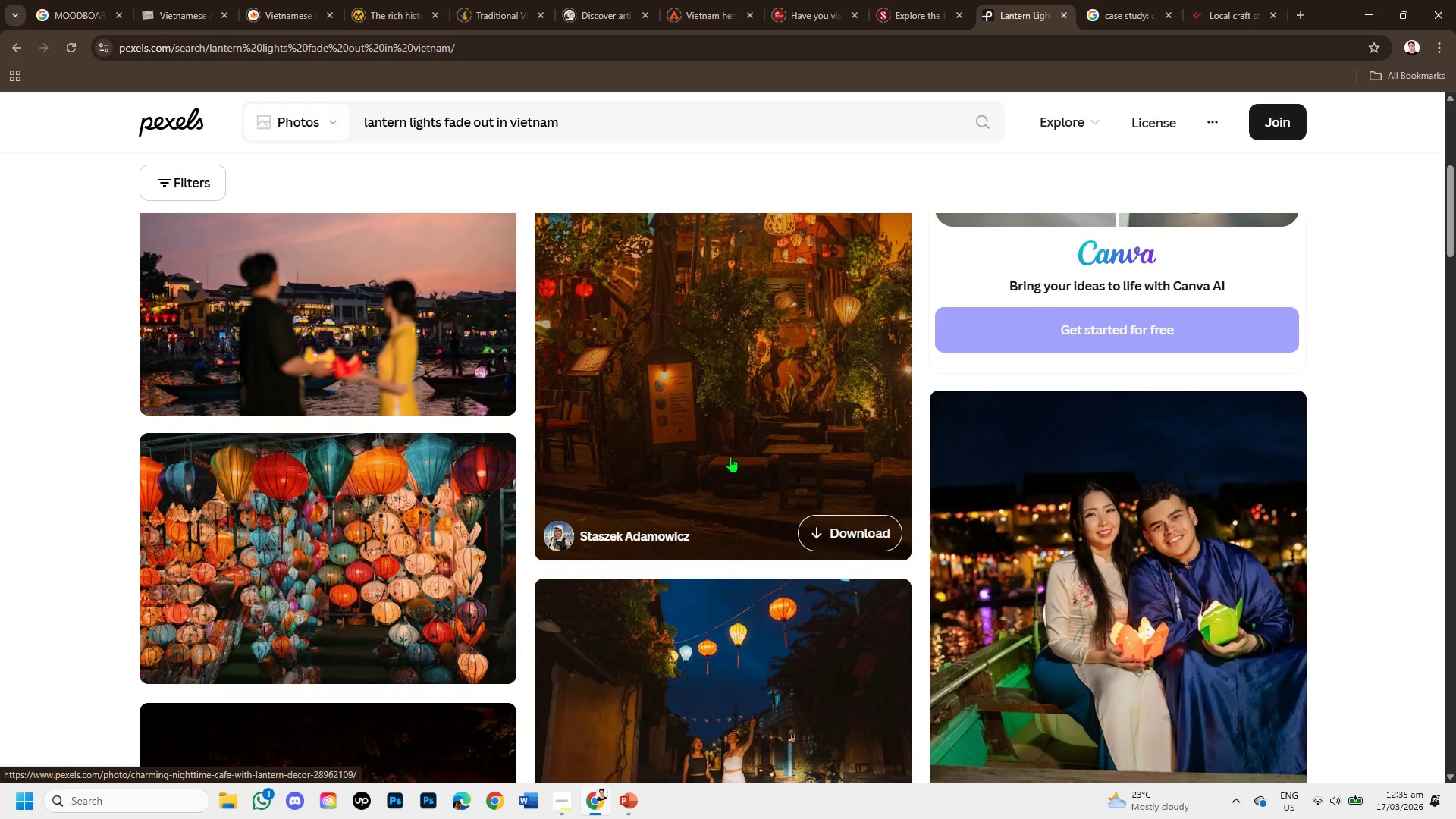 
scroll: coordinate [730, 457], scroll_direction: up, amount: 1.0
 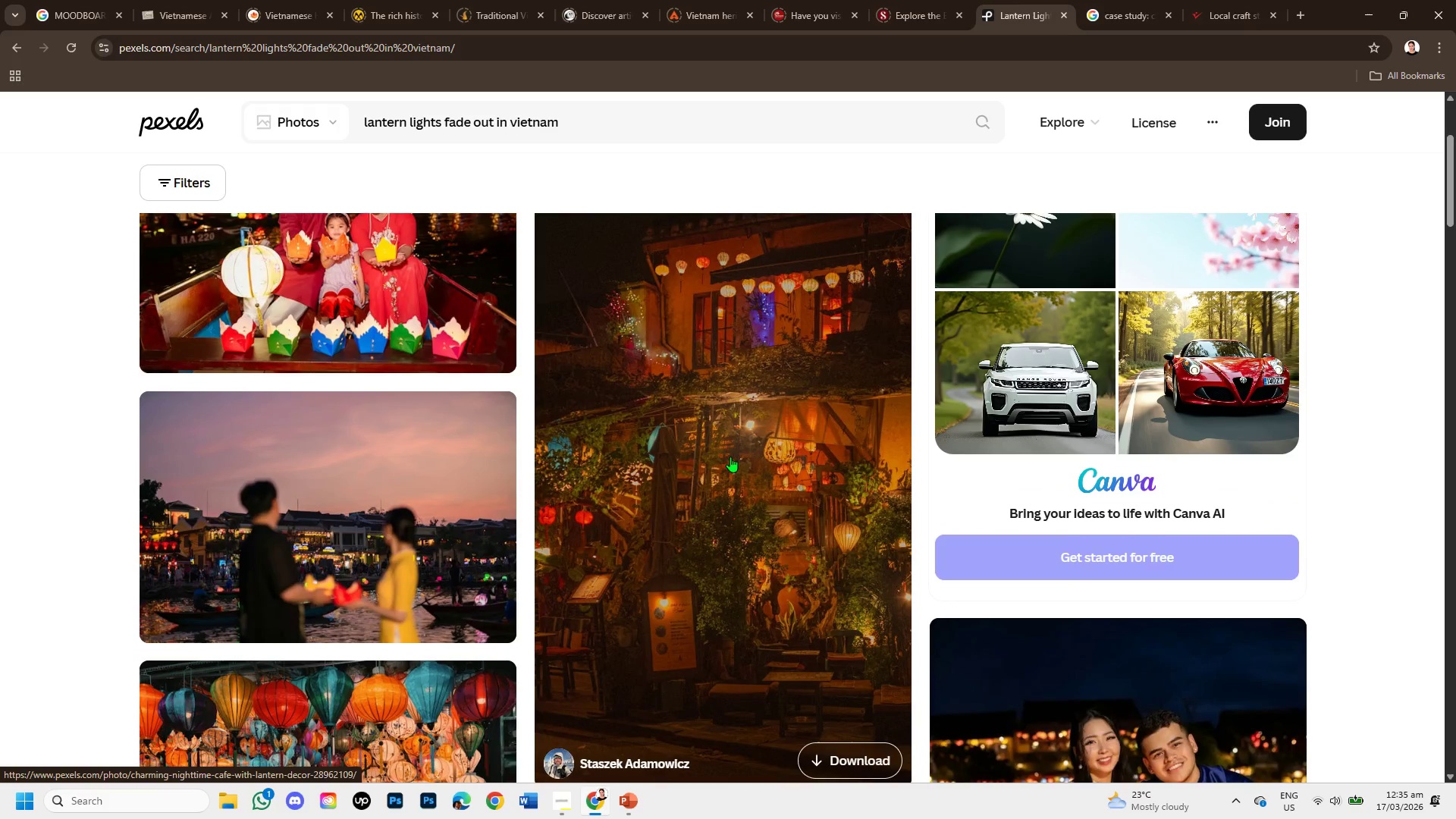 
scroll: coordinate [543, 416], scroll_direction: down, amount: 3.0
 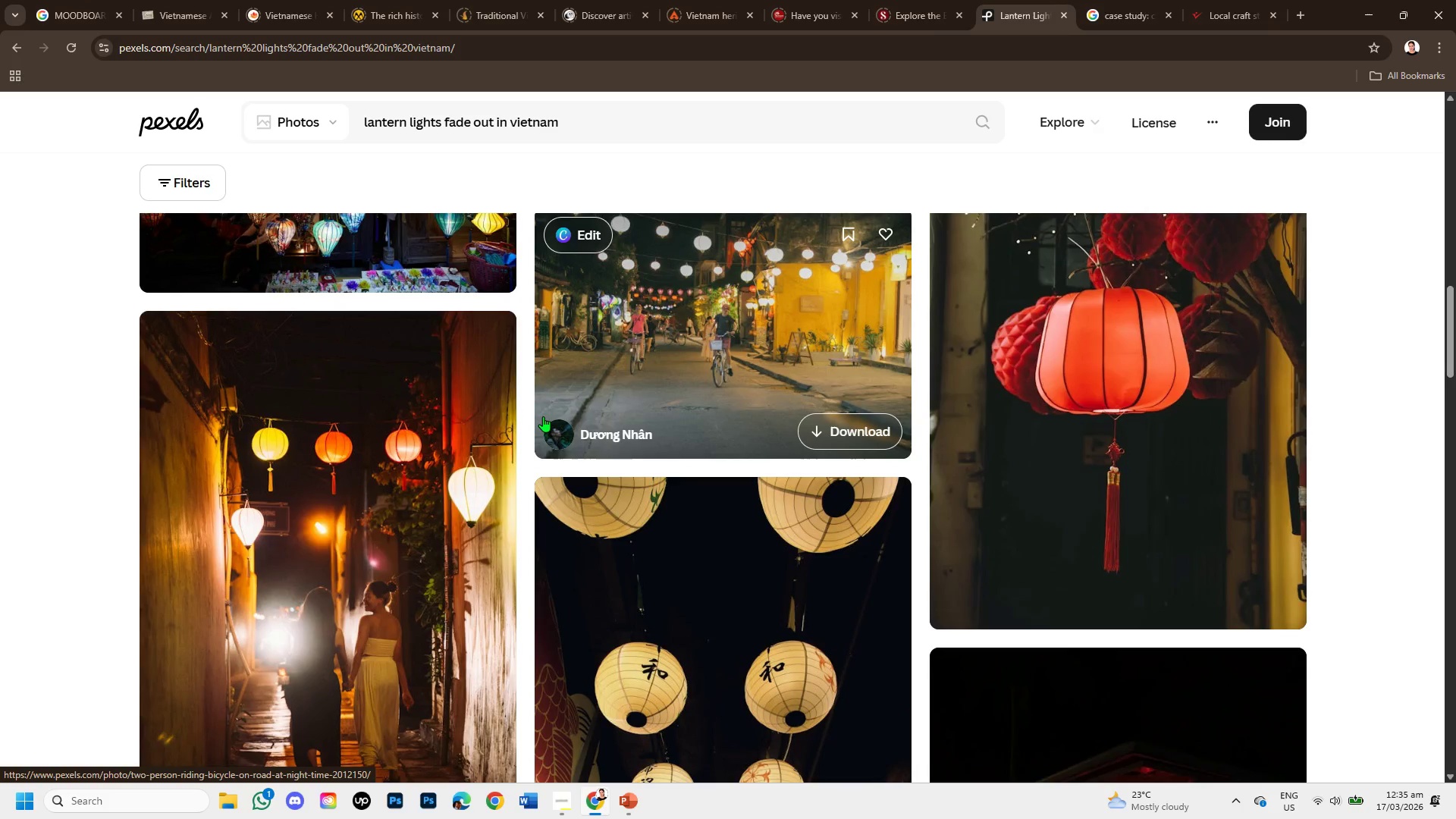 
wait(5.13)
 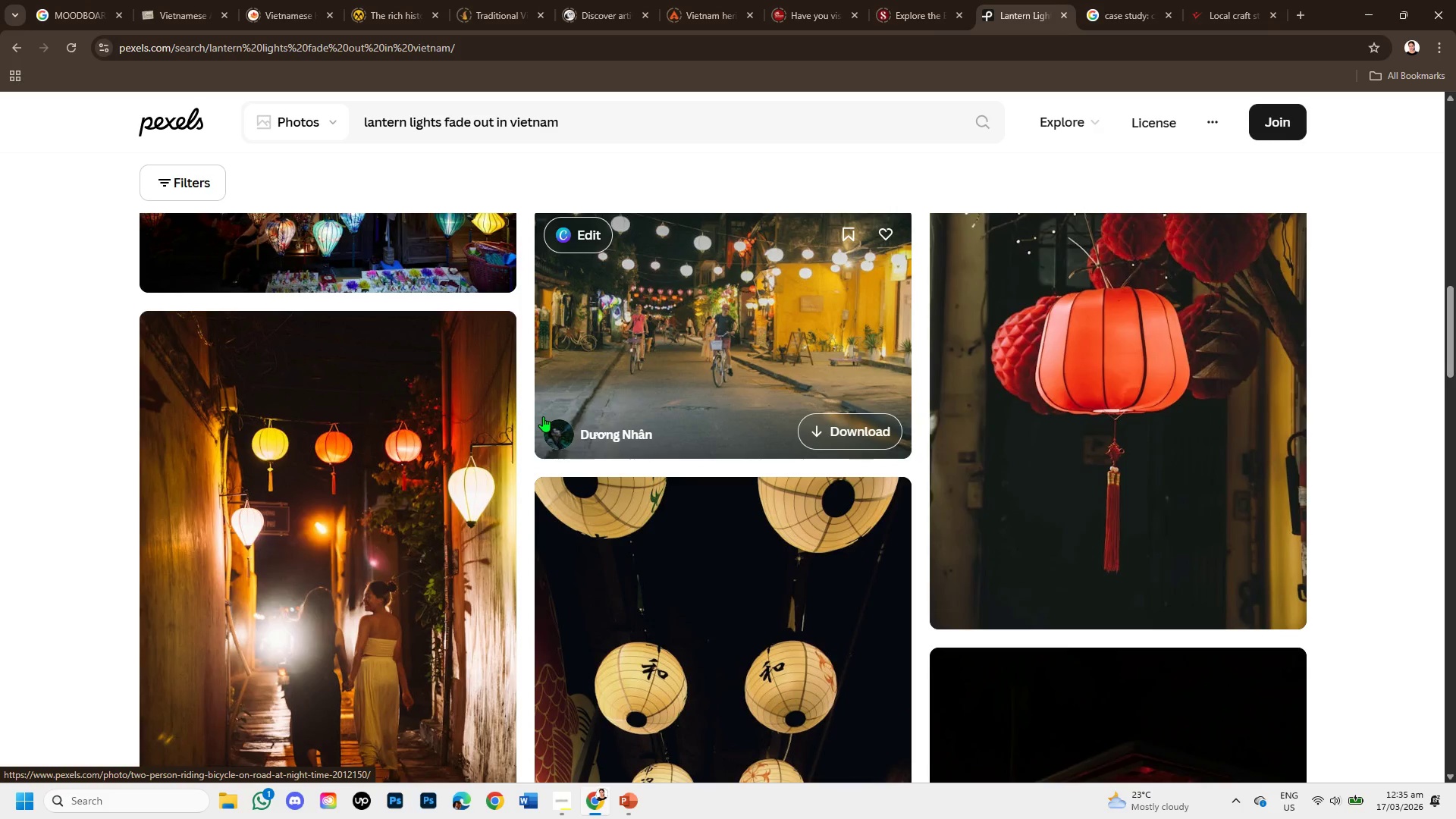 
scroll: coordinate [726, 491], scroll_direction: down, amount: 3.0
 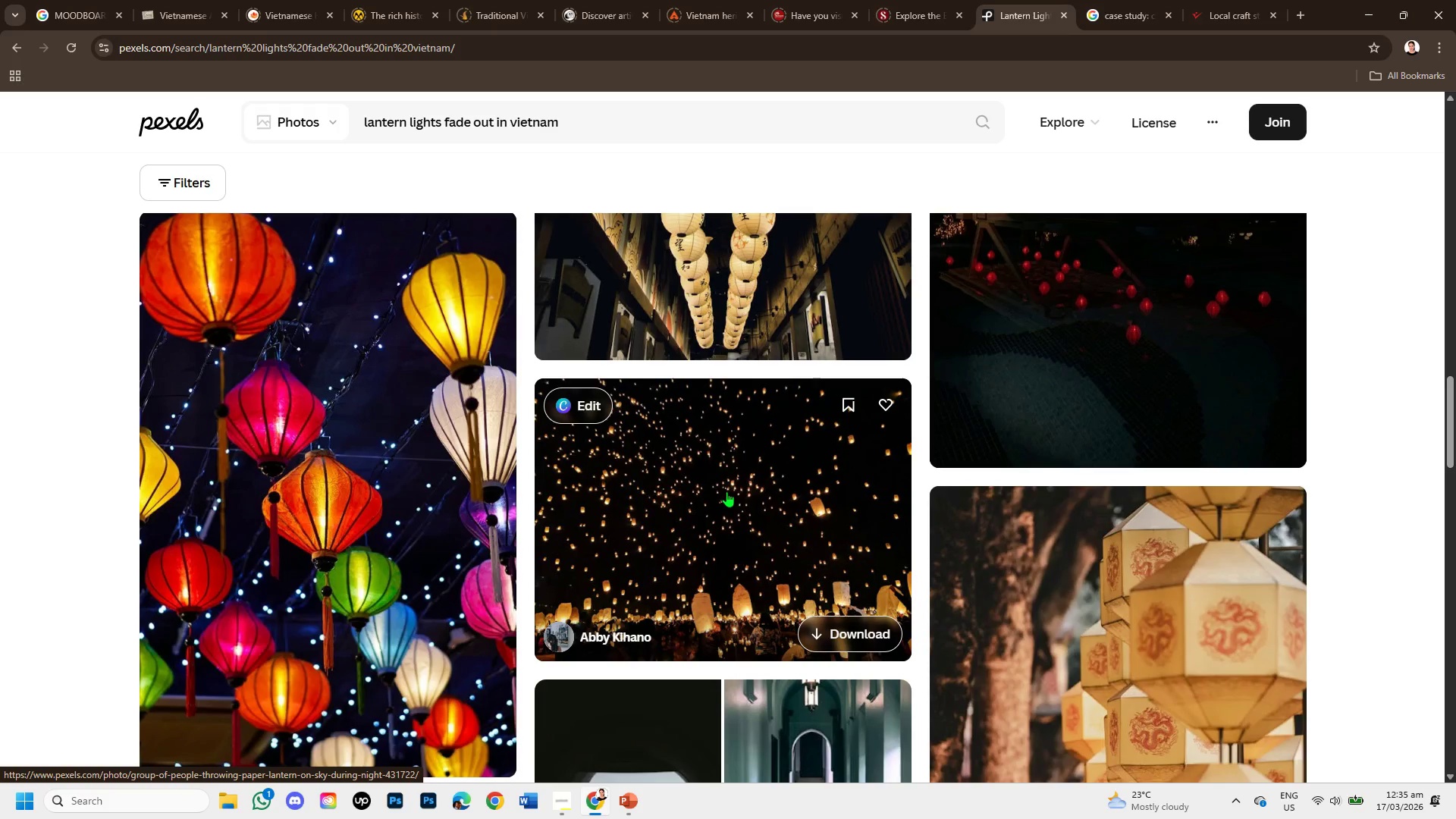 
left_click([726, 491])
 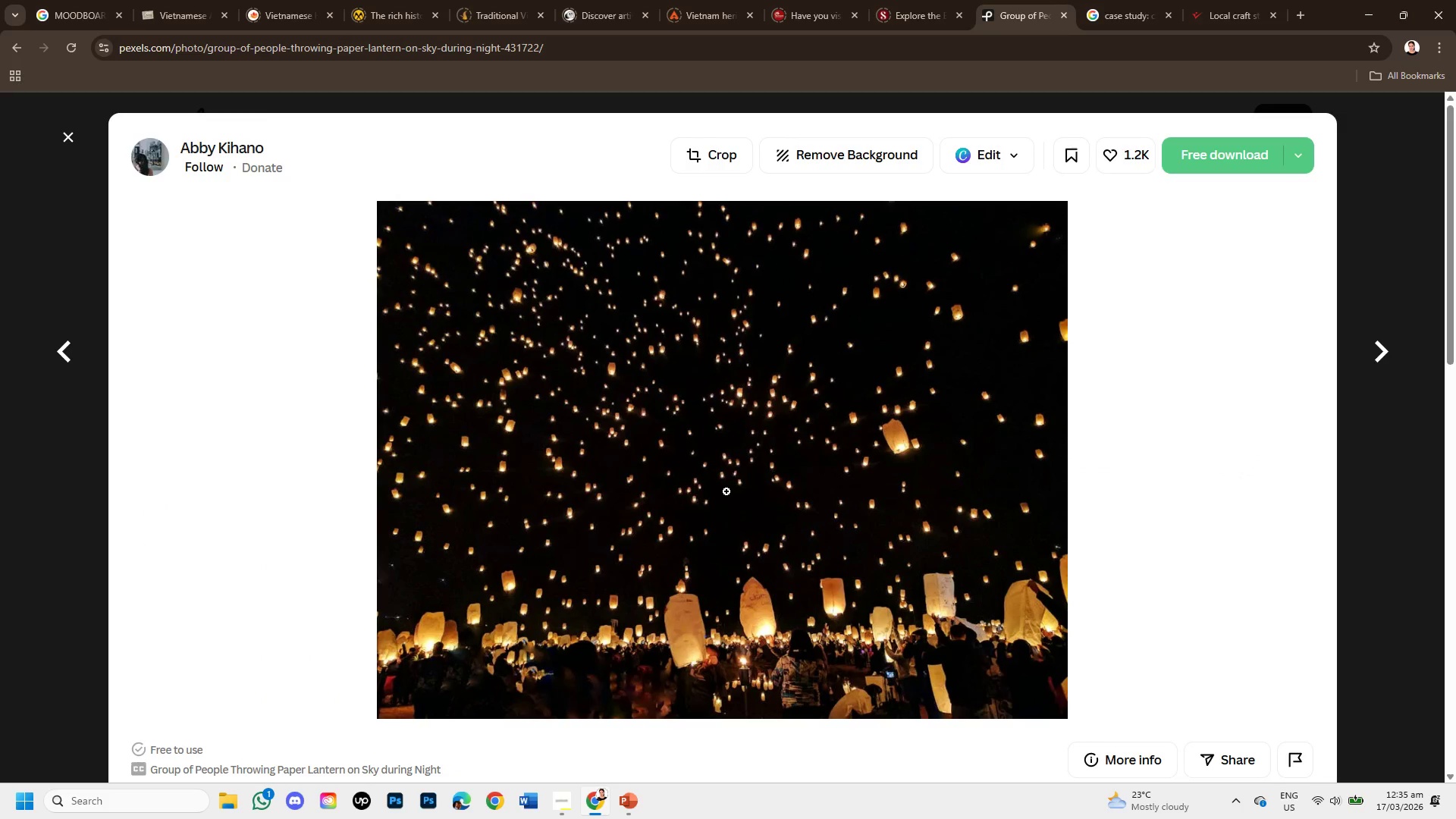 
scroll: coordinate [479, 504], scroll_direction: down, amount: 7.0
 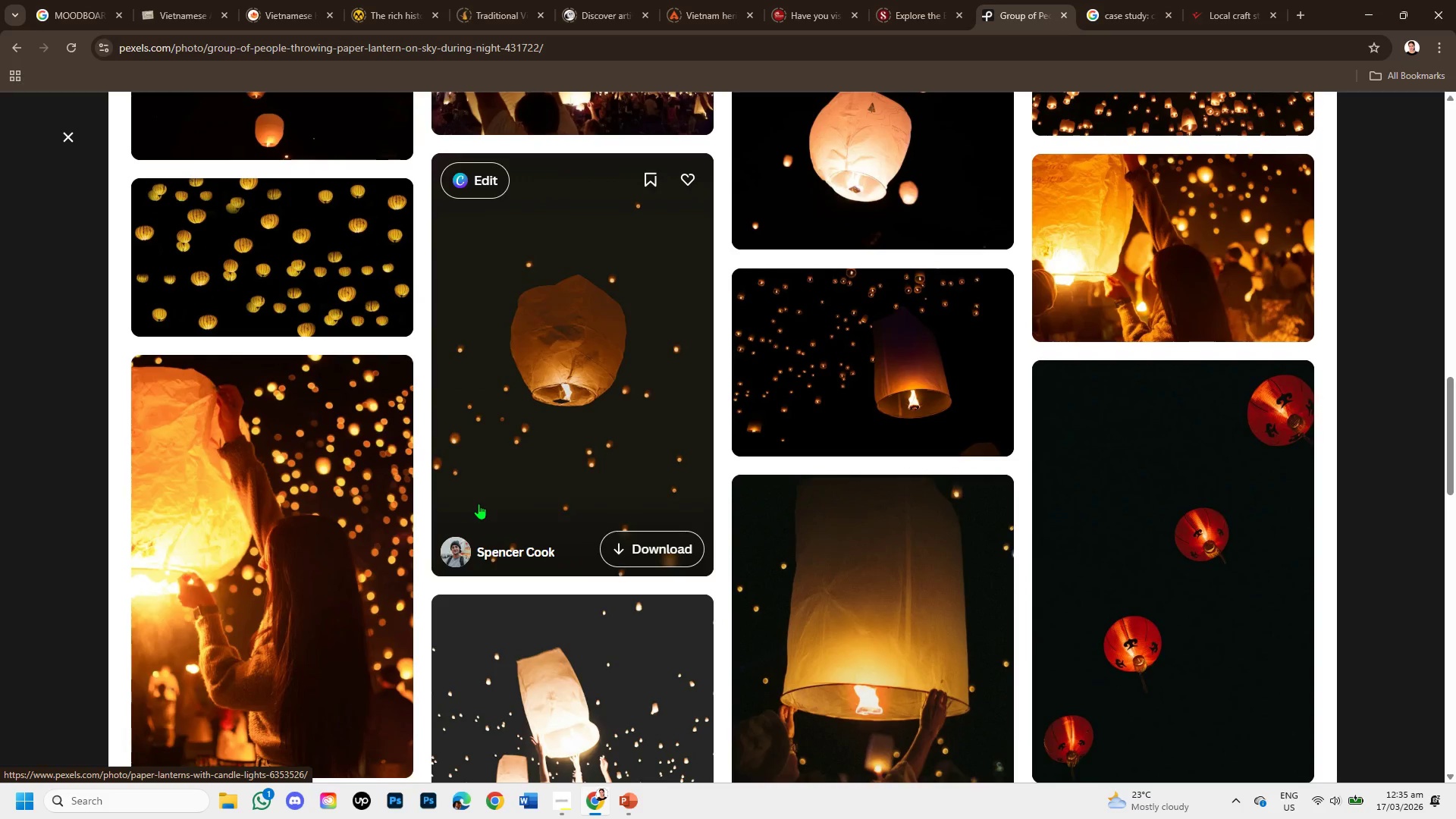 
scroll: coordinate [538, 705], scroll_direction: down, amount: 7.0
 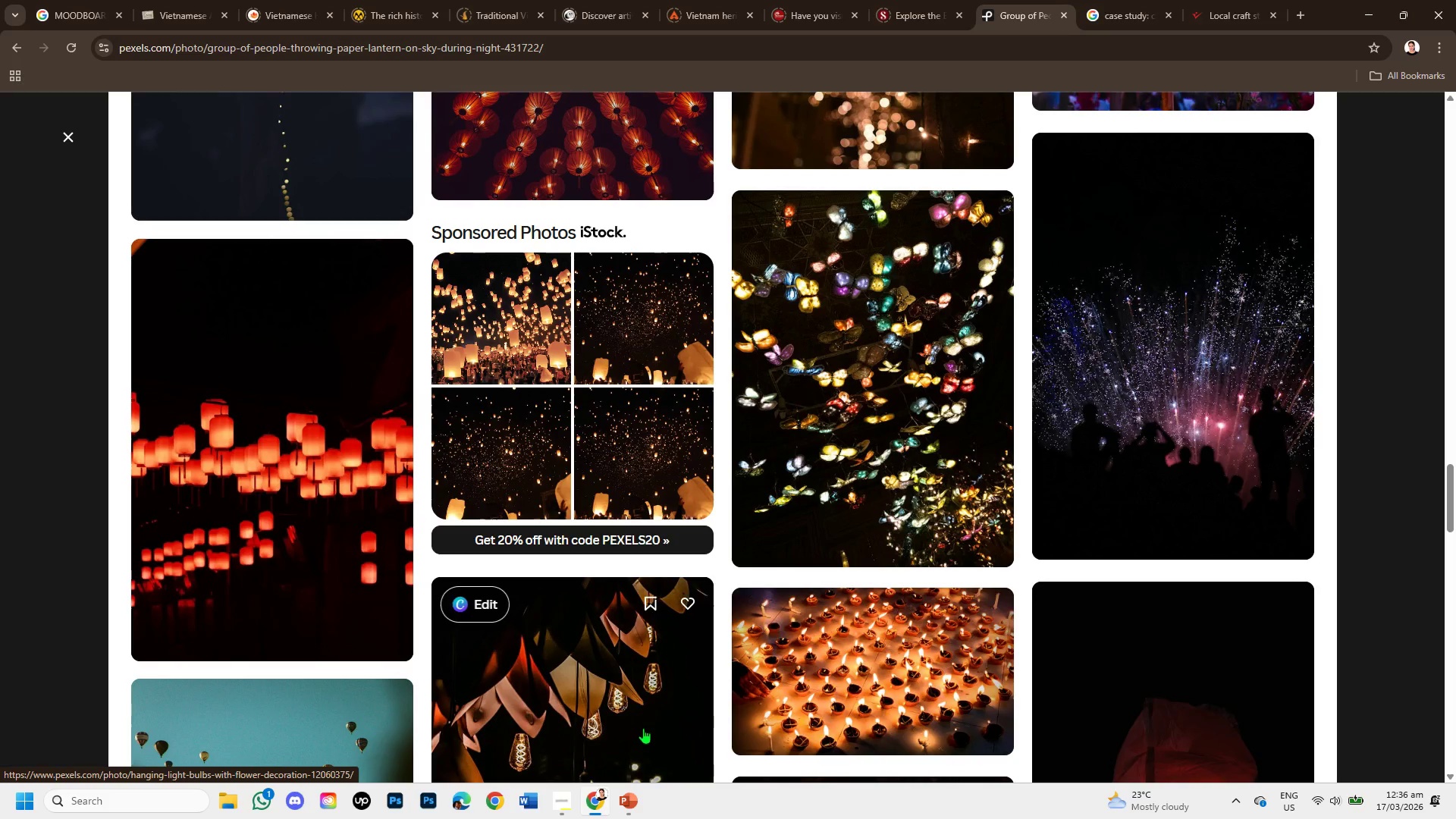 
scroll: coordinate [676, 546], scroll_direction: down, amount: 5.0
 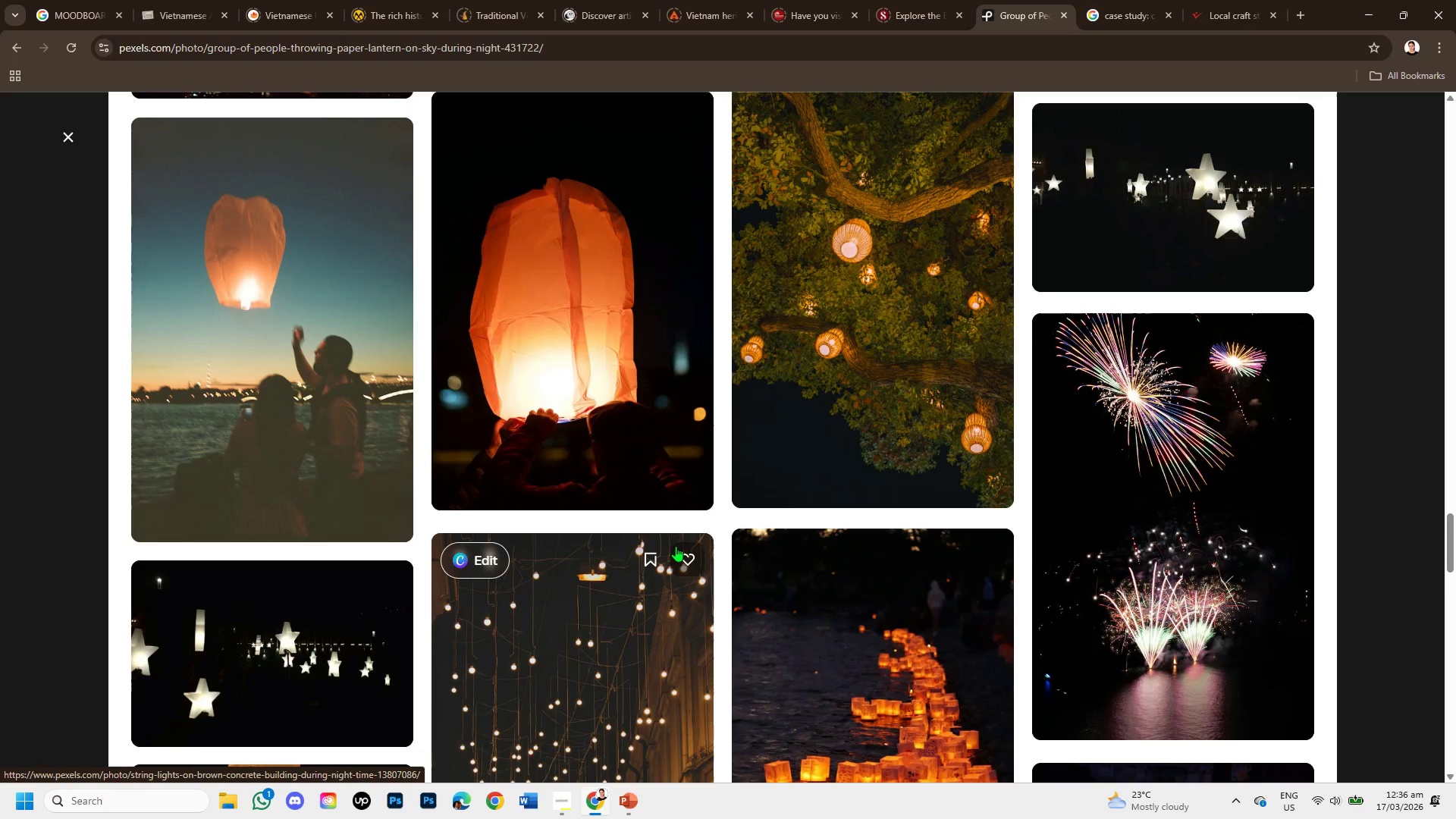 
scroll: coordinate [678, 557], scroll_direction: down, amount: 2.0
 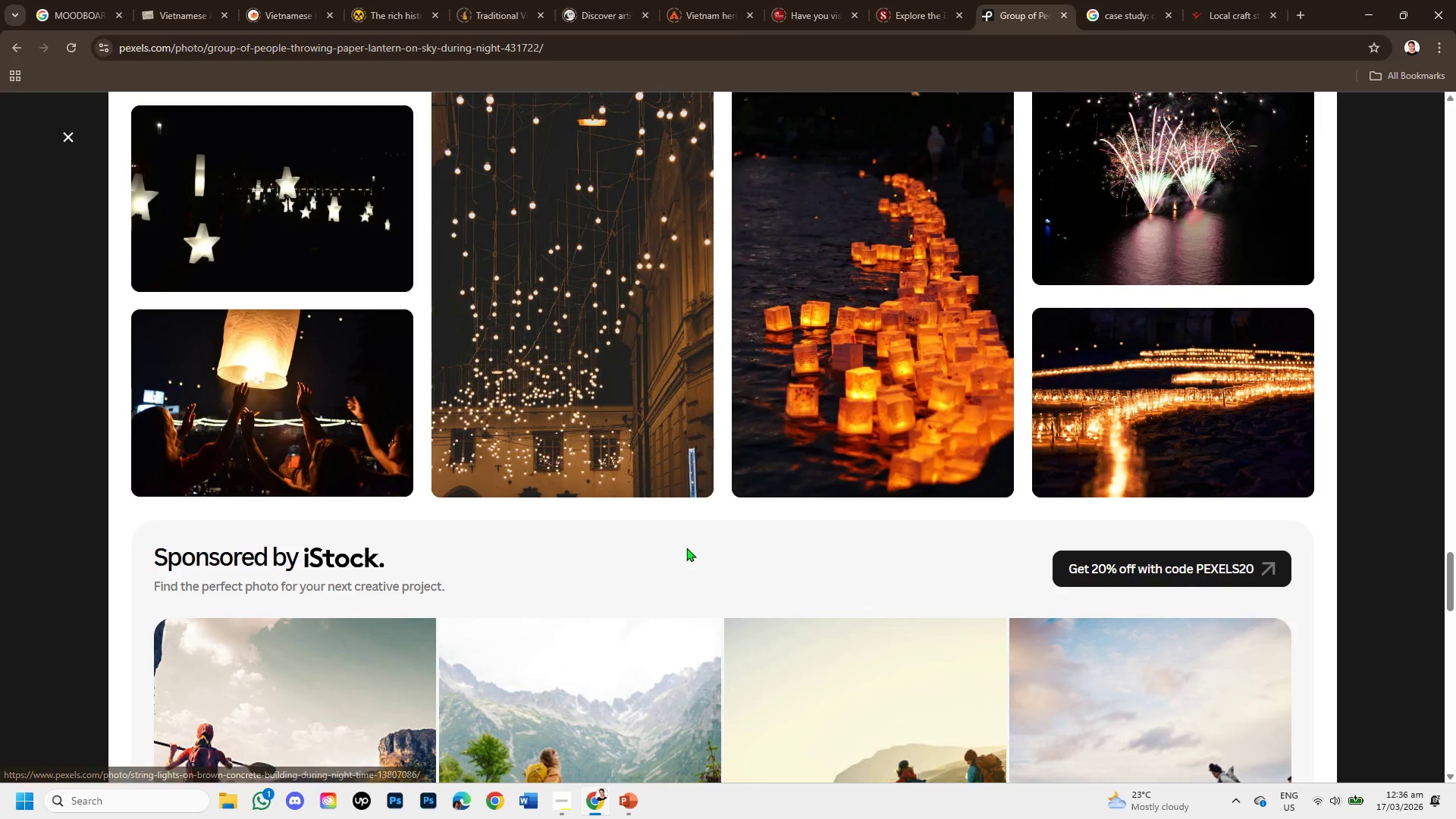 
scroll: coordinate [775, 519], scroll_direction: up, amount: 23.0
 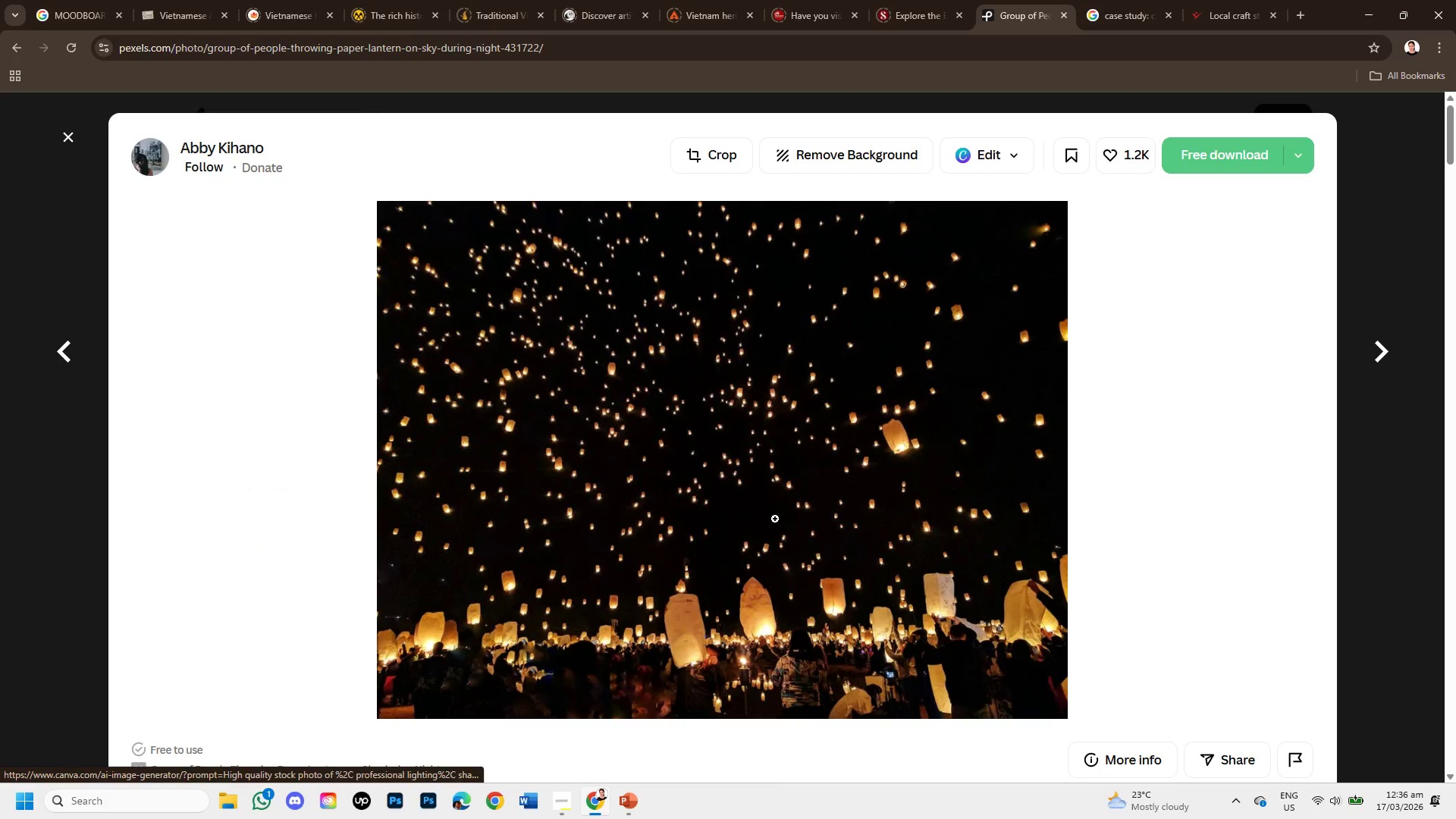 
scroll: coordinate [435, 426], scroll_direction: down, amount: 6.0
 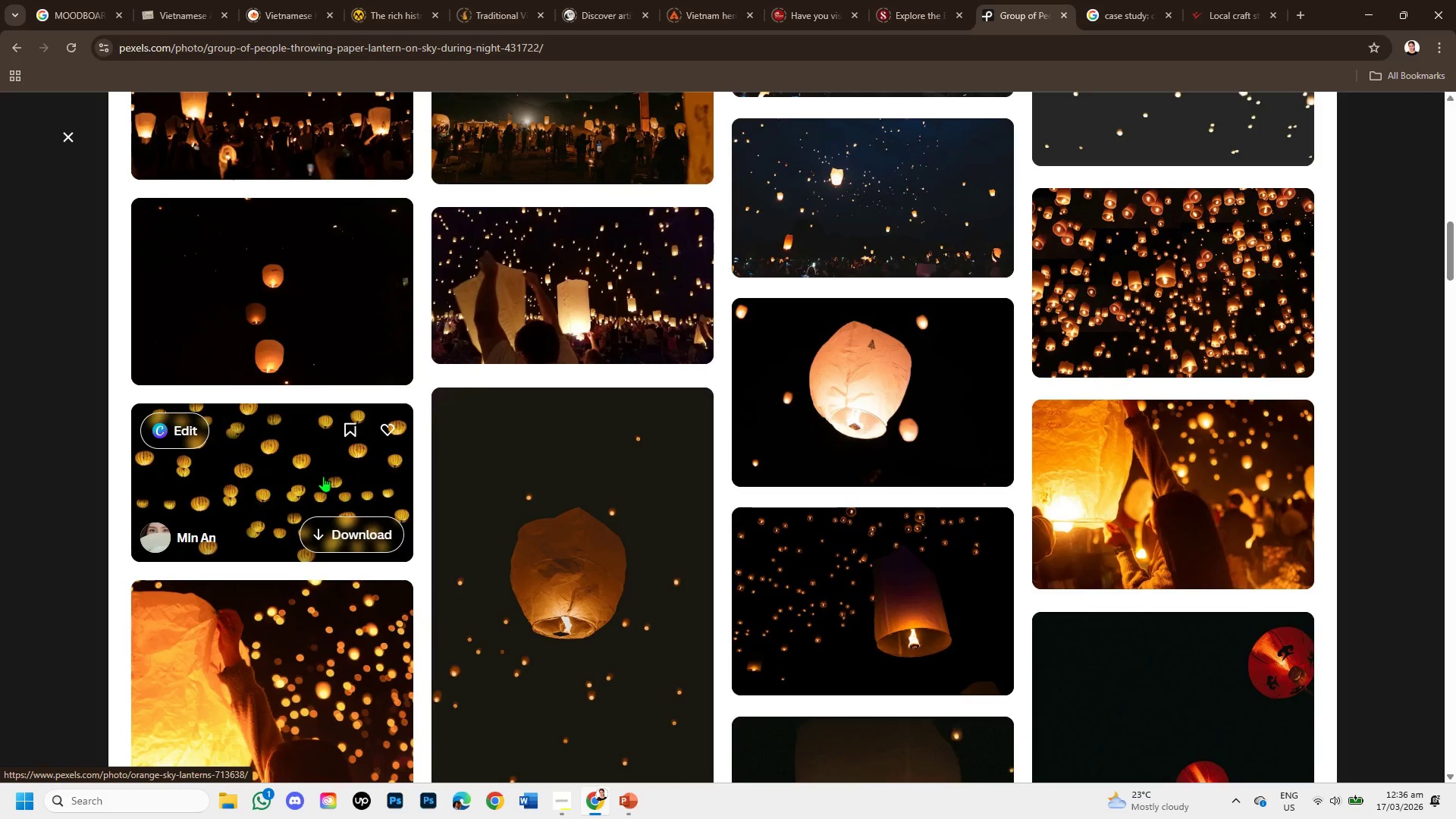 
left_click([323, 476])
 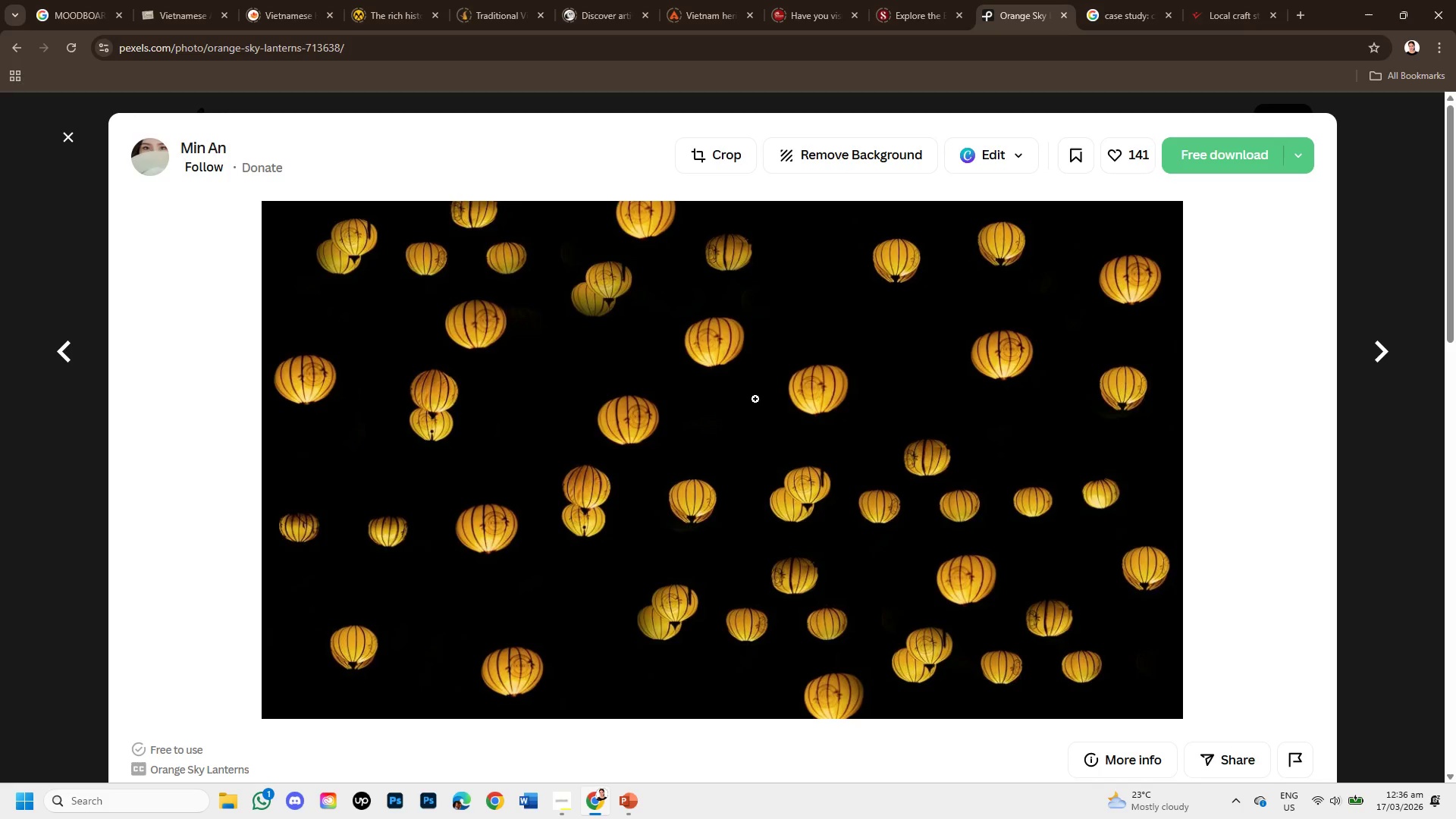 
scroll: coordinate [764, 497], scroll_direction: down, amount: 7.0
 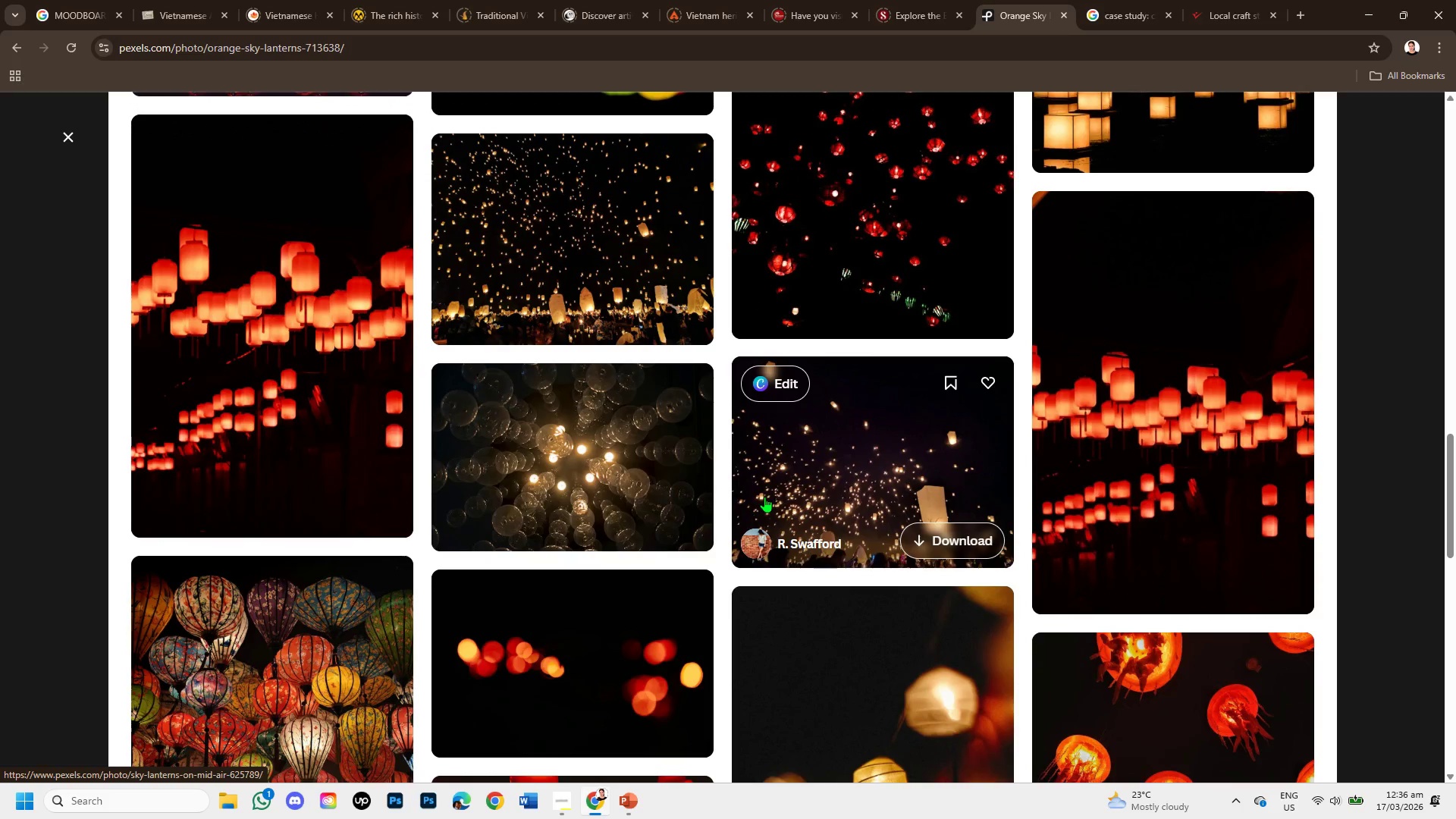 
scroll: coordinate [811, 450], scroll_direction: down, amount: 5.0
 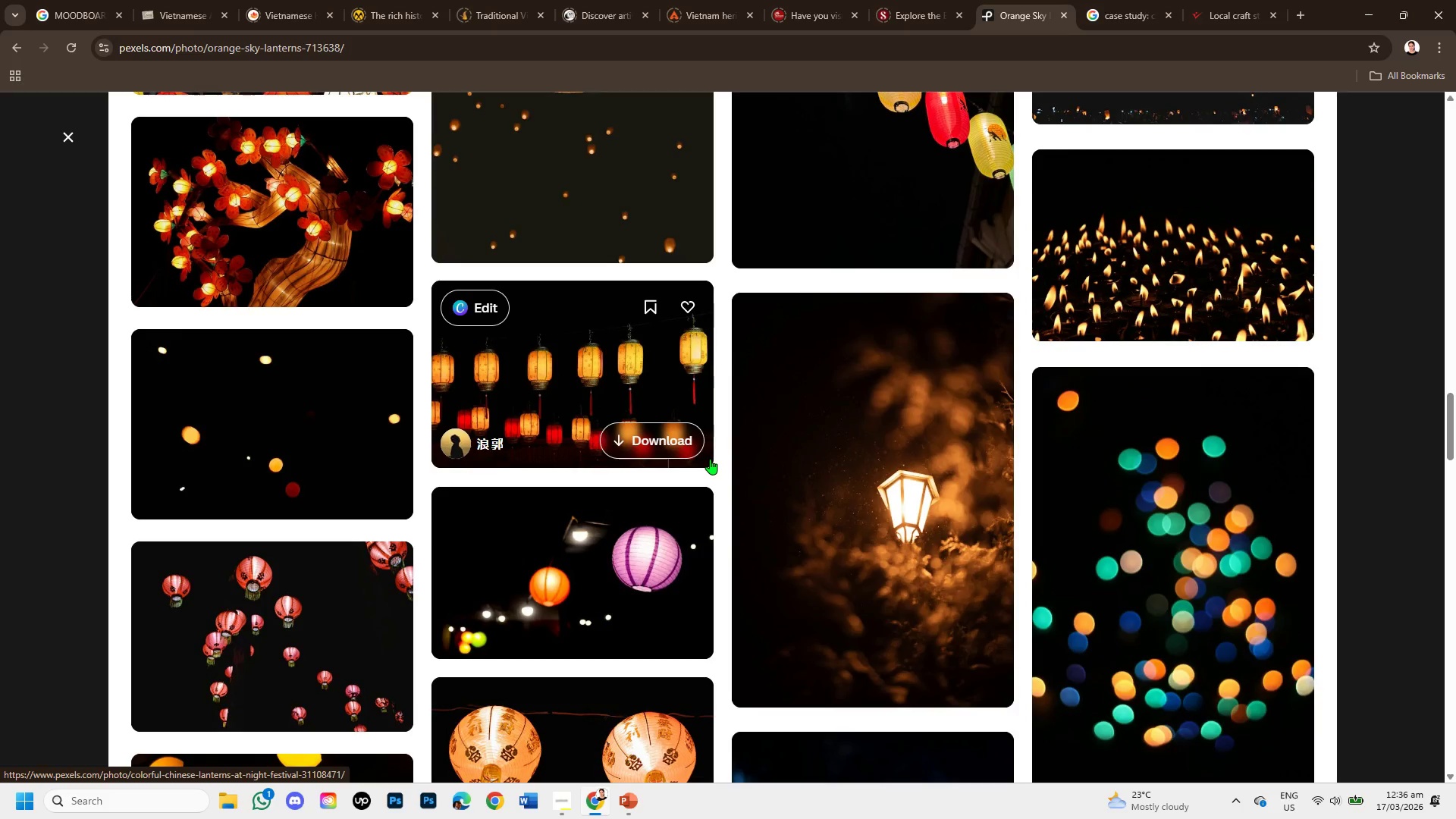 
scroll: coordinate [765, 483], scroll_direction: down, amount: 2.0
 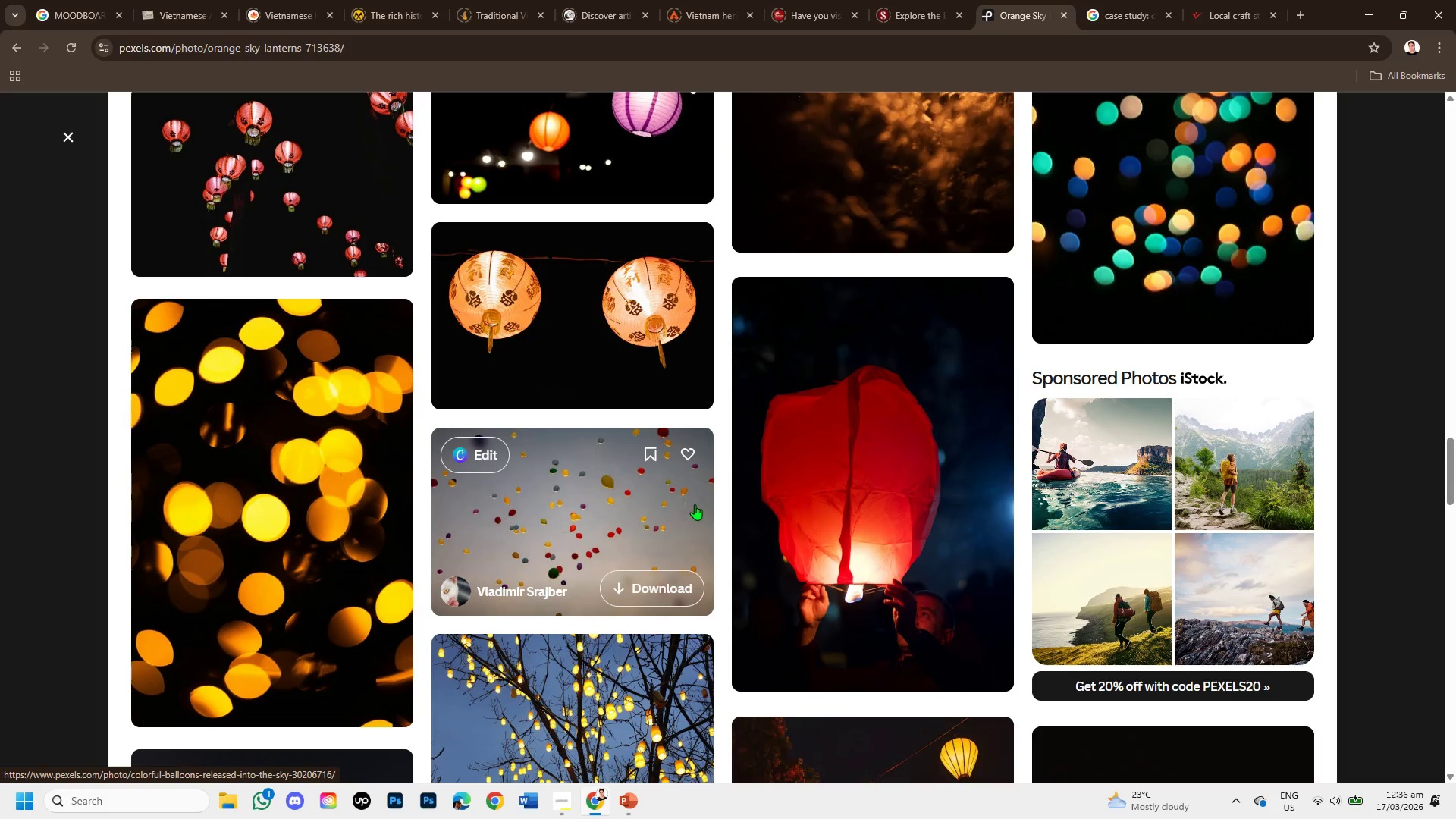 
scroll: coordinate [719, 490], scroll_direction: up, amount: 8.0
 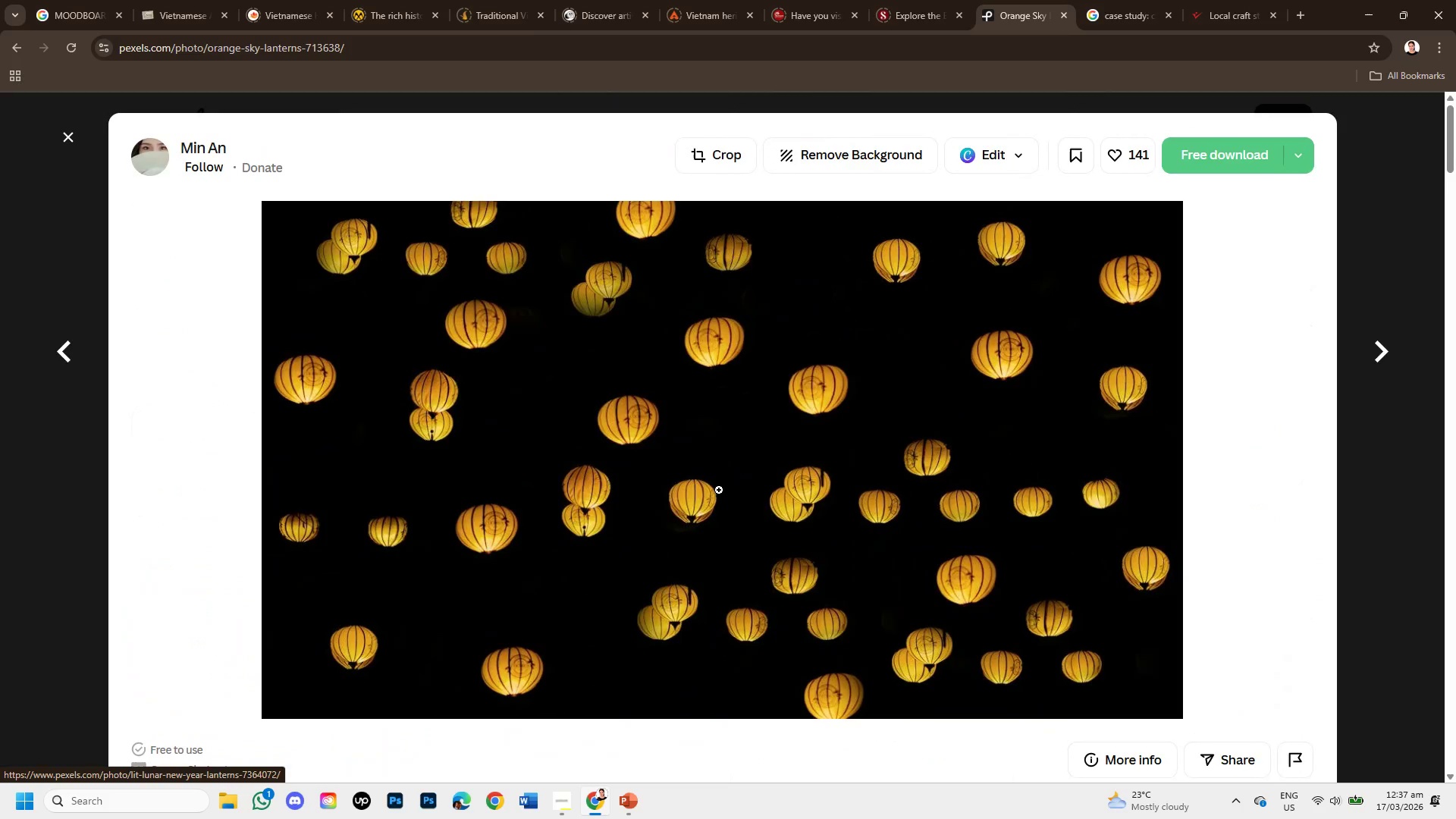 
scroll: coordinate [719, 490], scroll_direction: down, amount: 2.0
 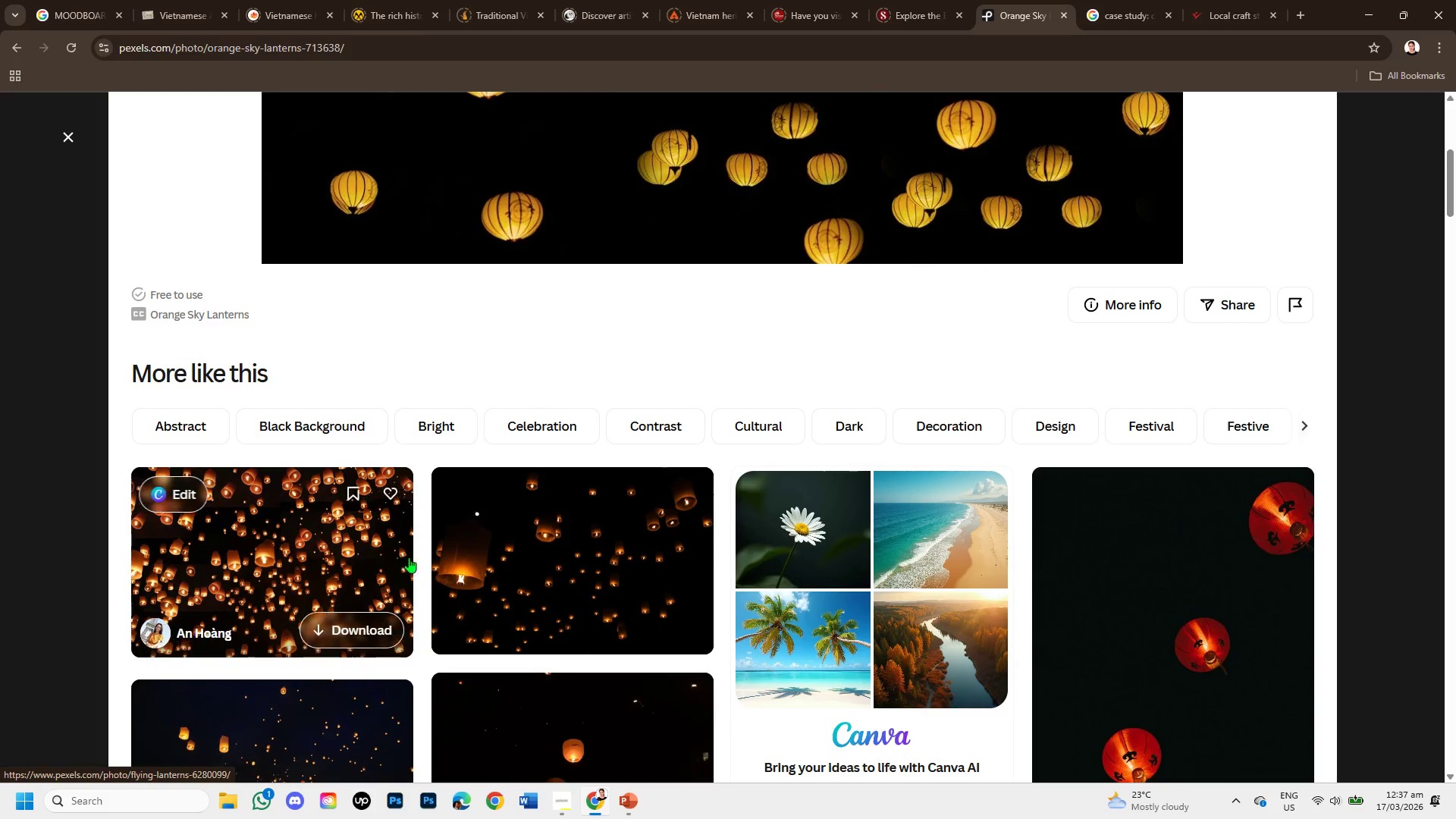 
left_click([519, 582])
 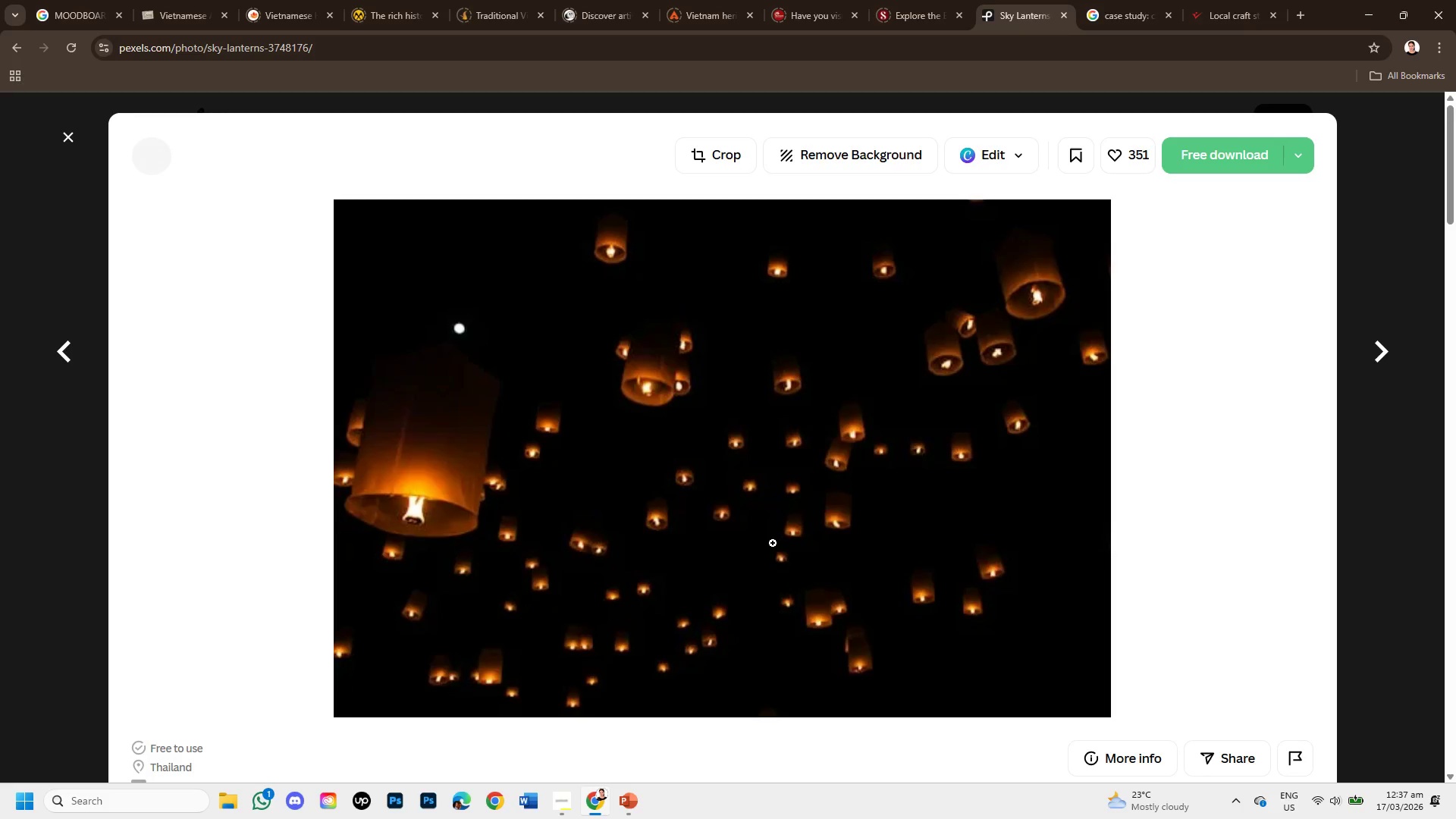 
scroll: coordinate [533, 575], scroll_direction: down, amount: 4.0
 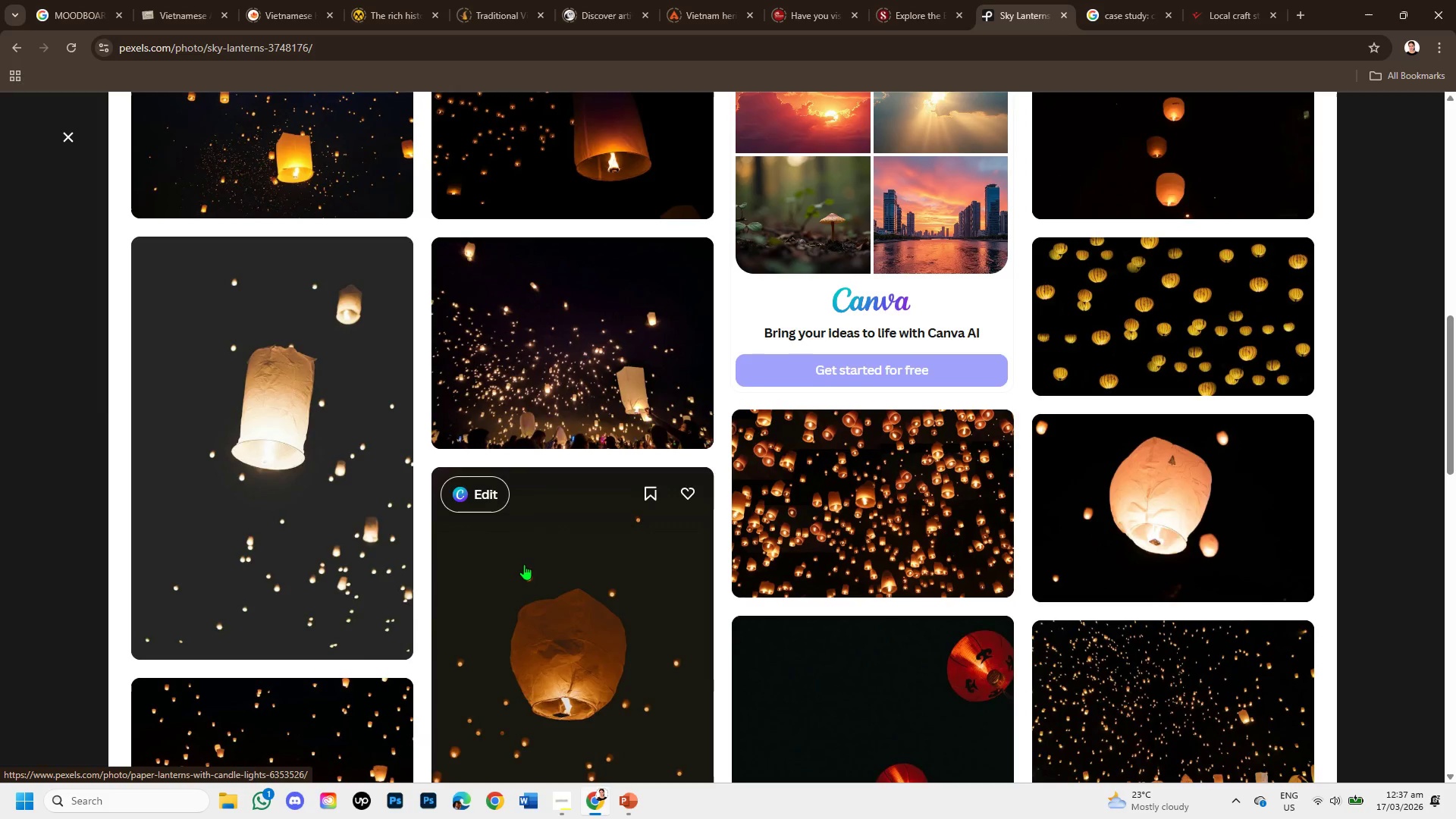 
scroll: coordinate [524, 564], scroll_direction: up, amount: 1.0
 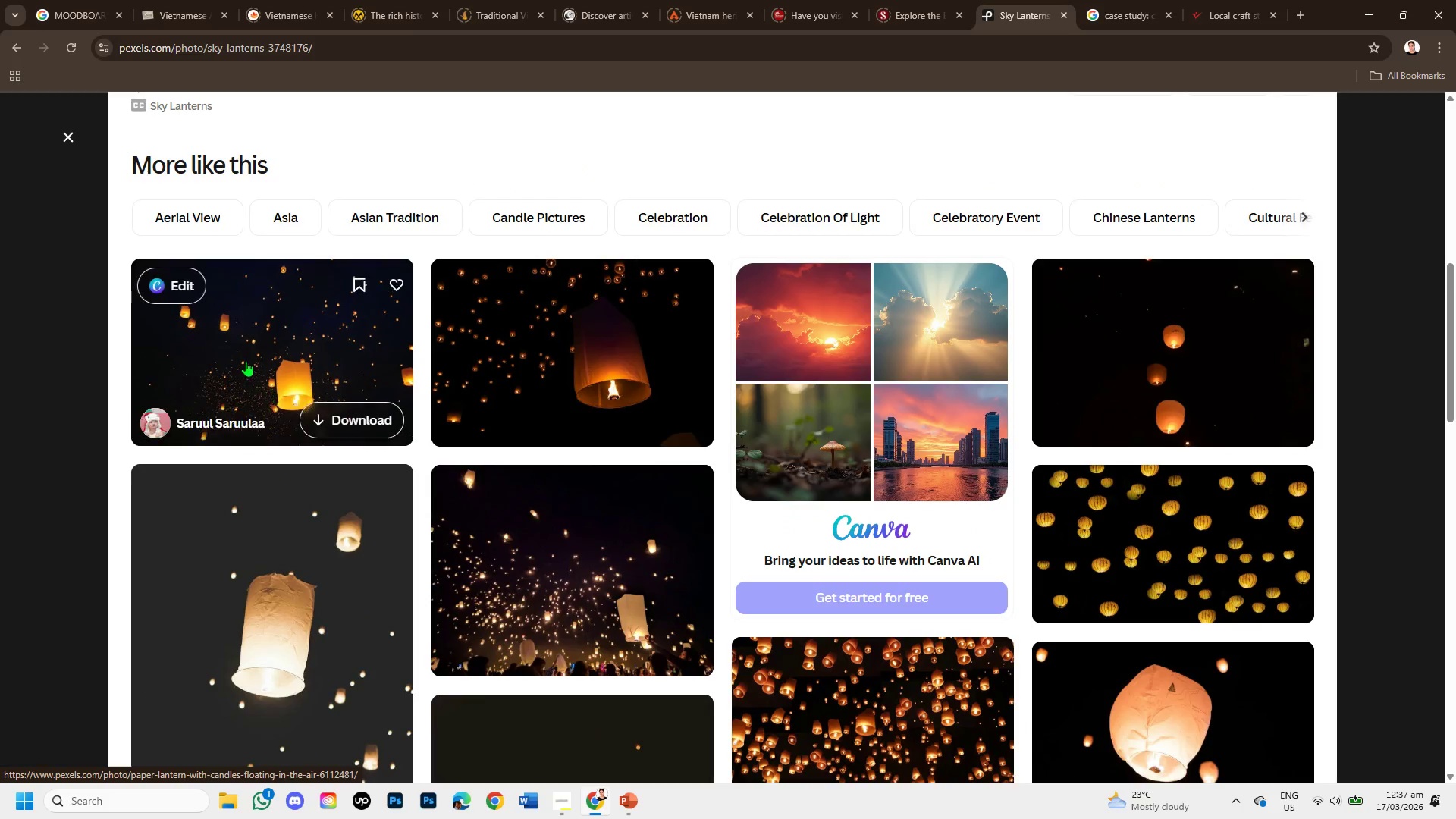 
left_click([246, 359])
 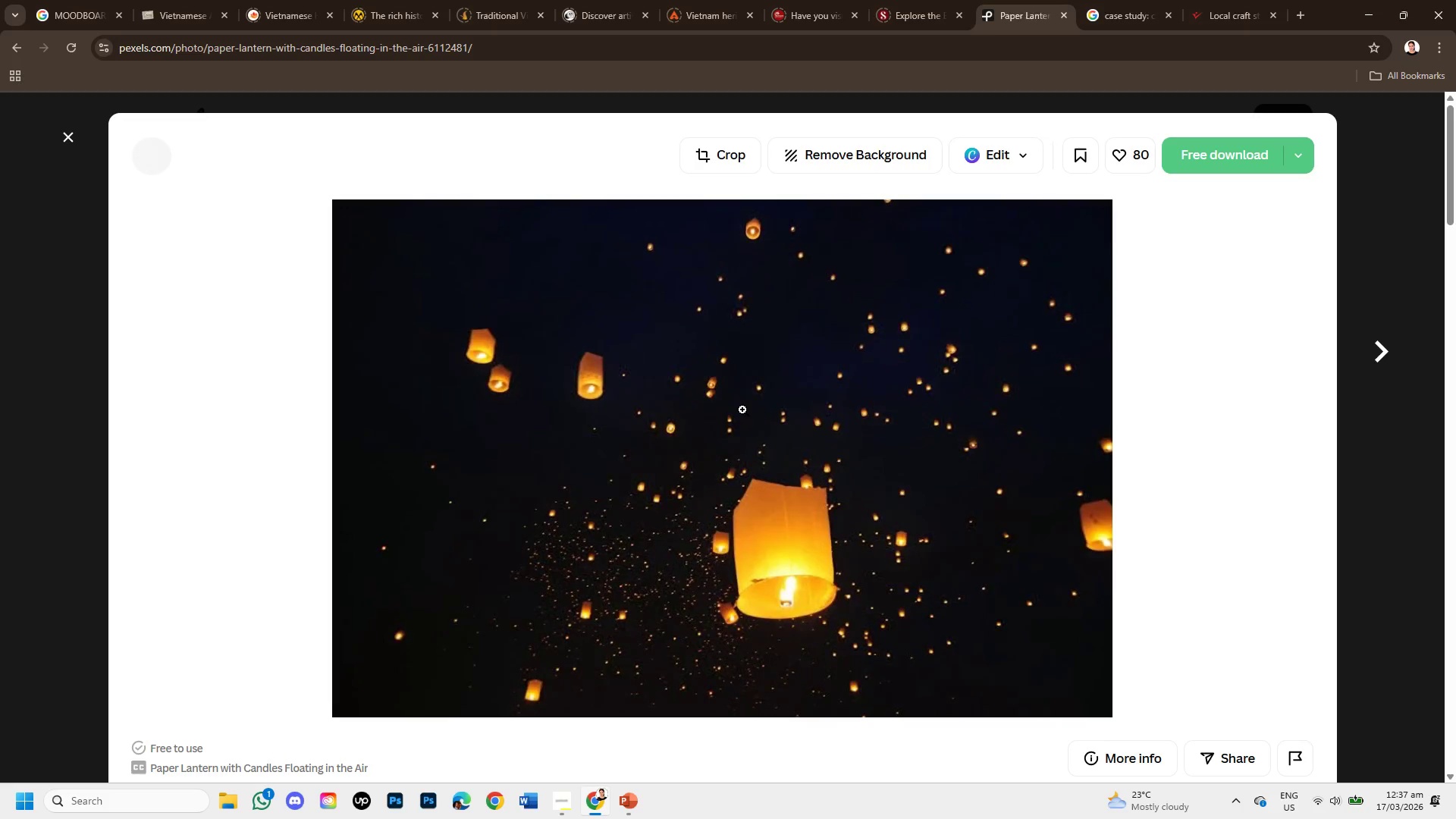 
right_click([742, 410])
 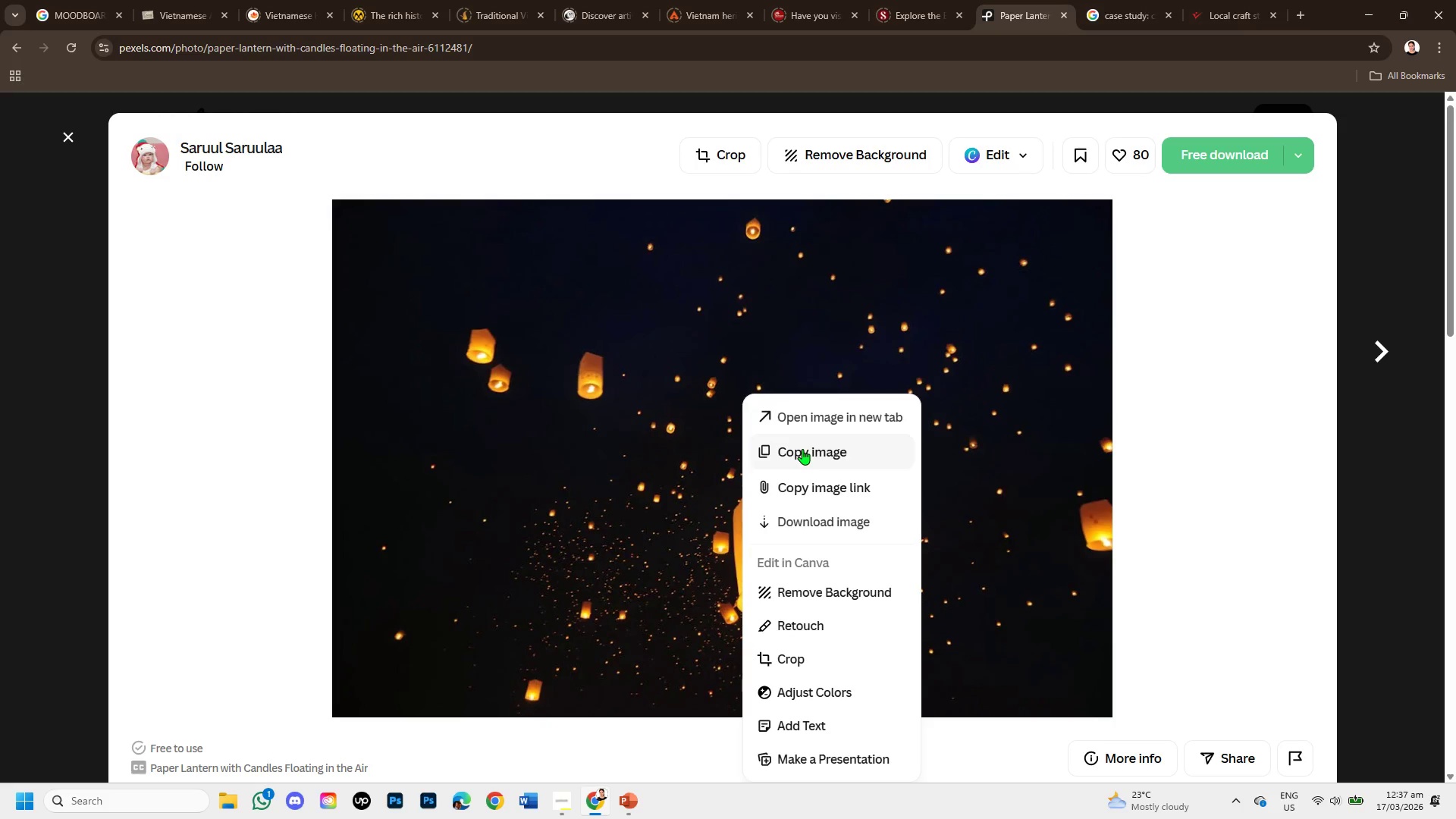 
left_click([804, 450])
 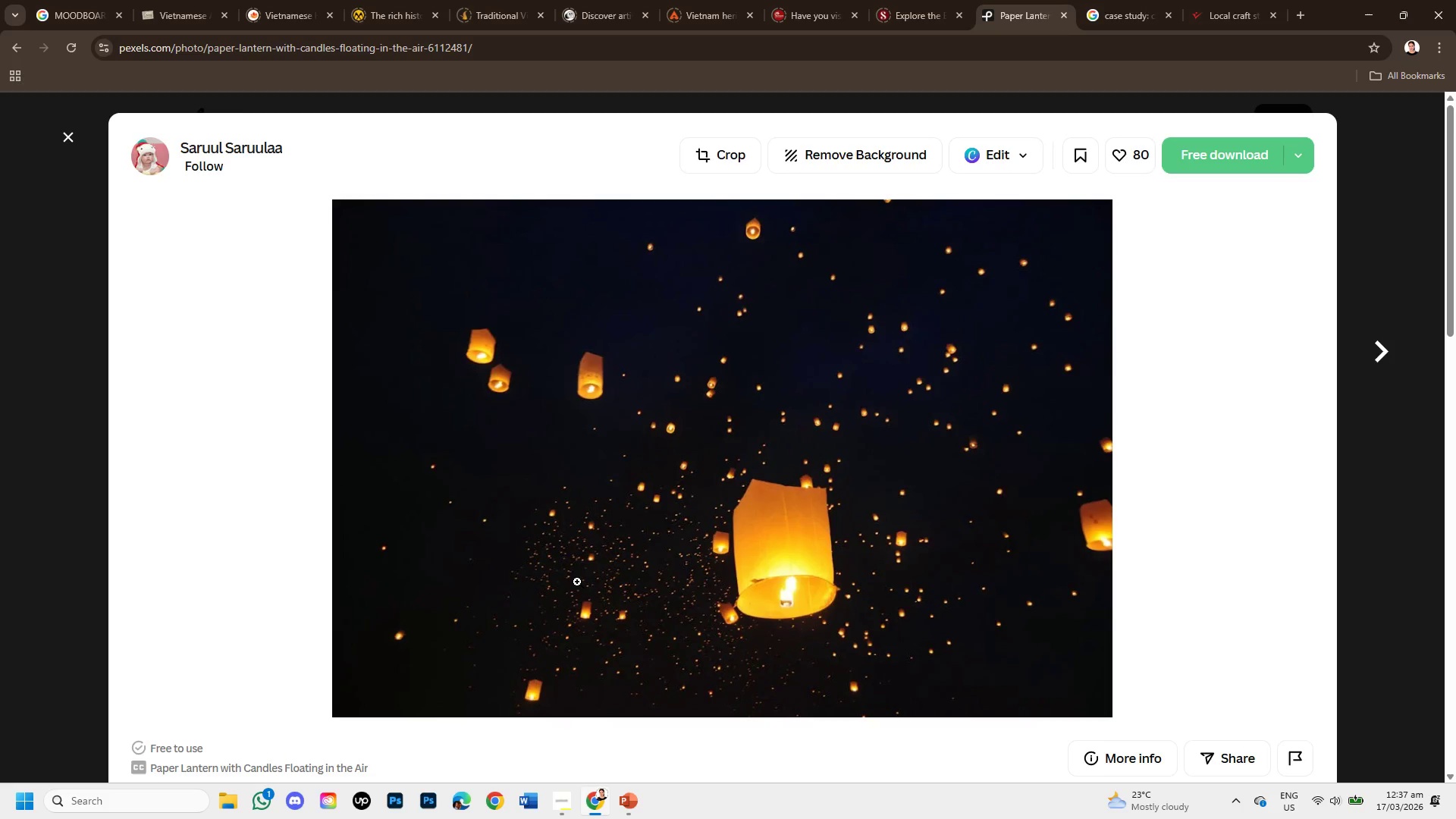 
scroll: coordinate [570, 564], scroll_direction: down, amount: 3.0
 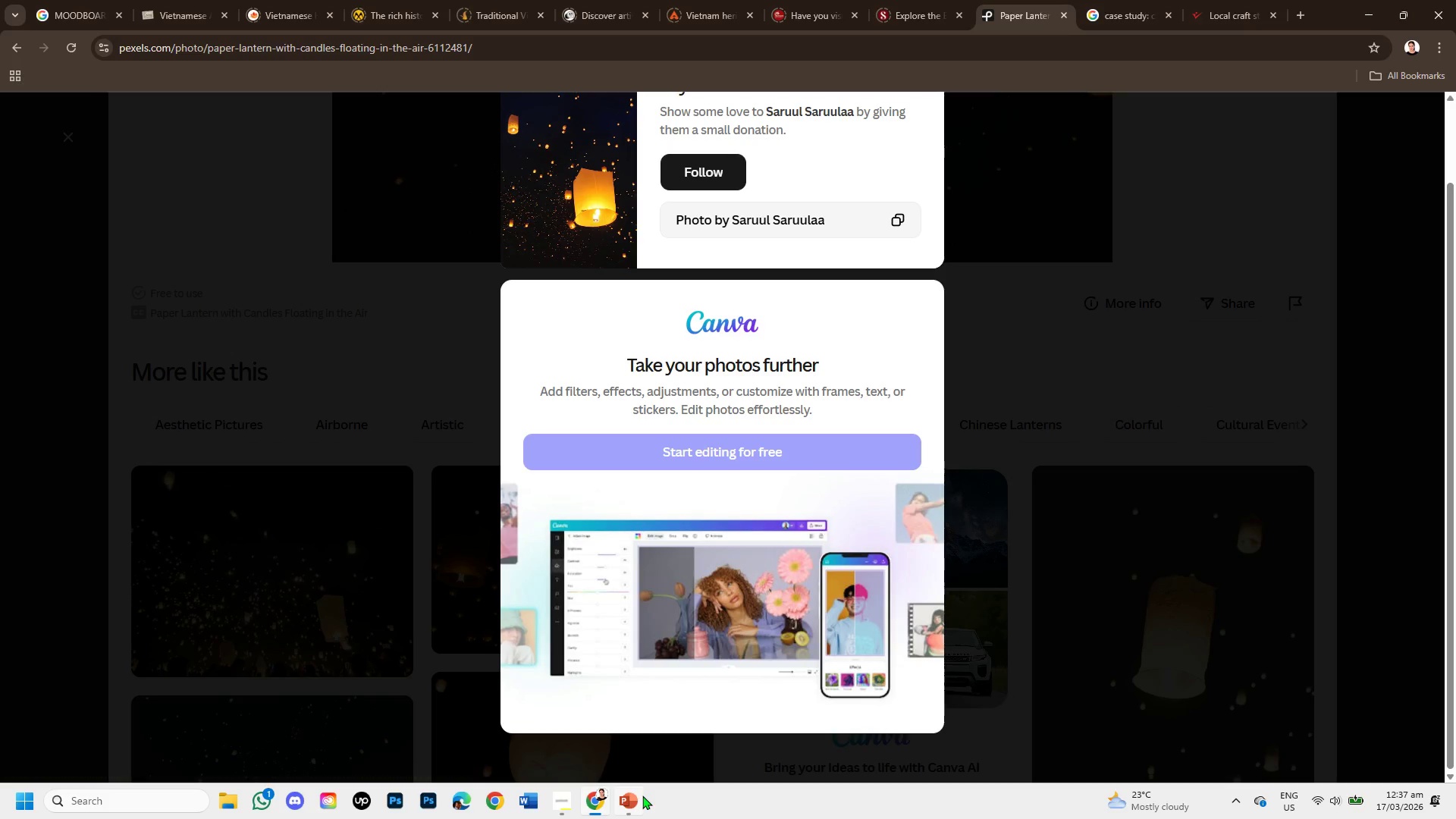 
left_click([620, 797])
 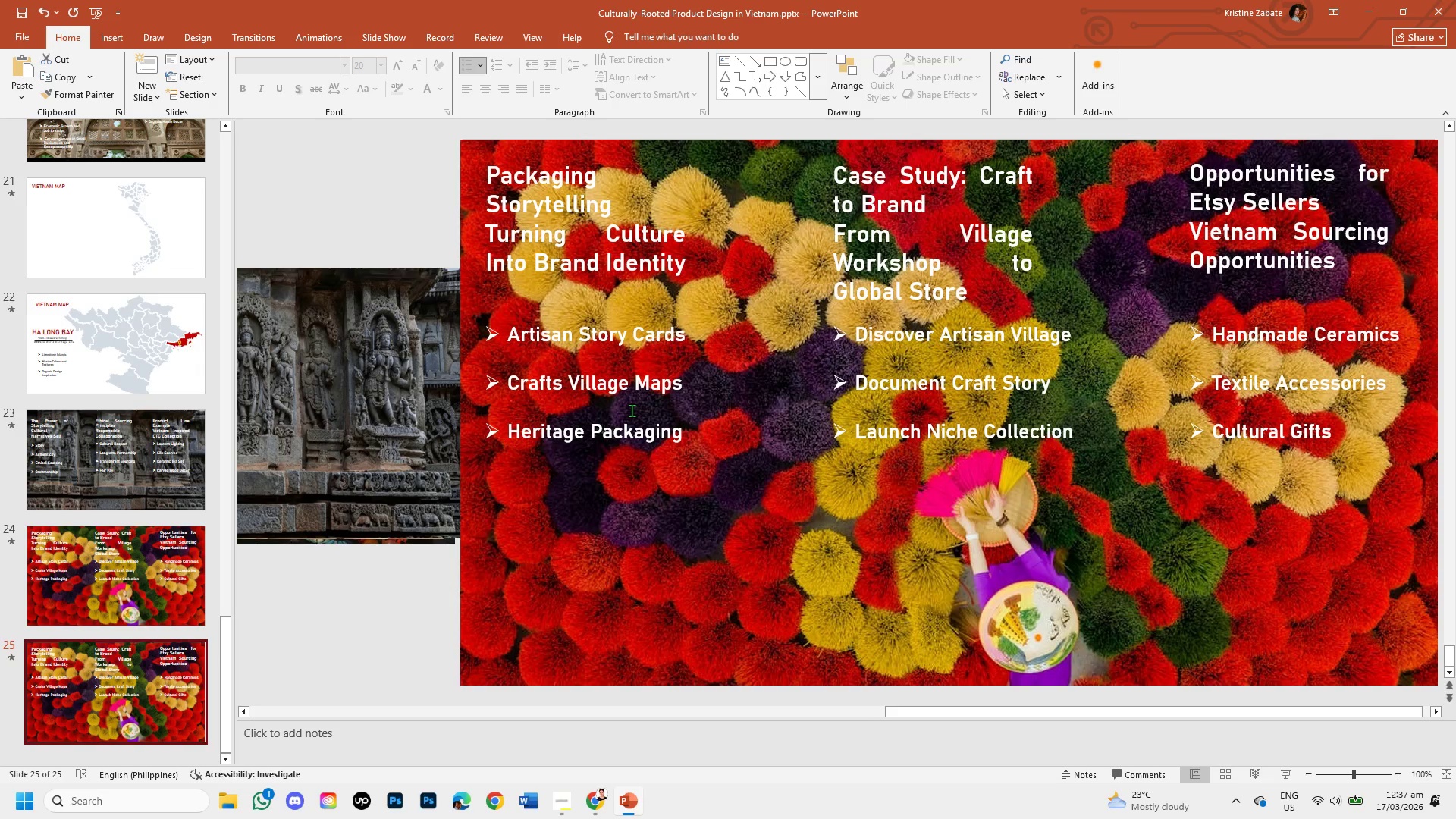 
left_click([646, 547])
 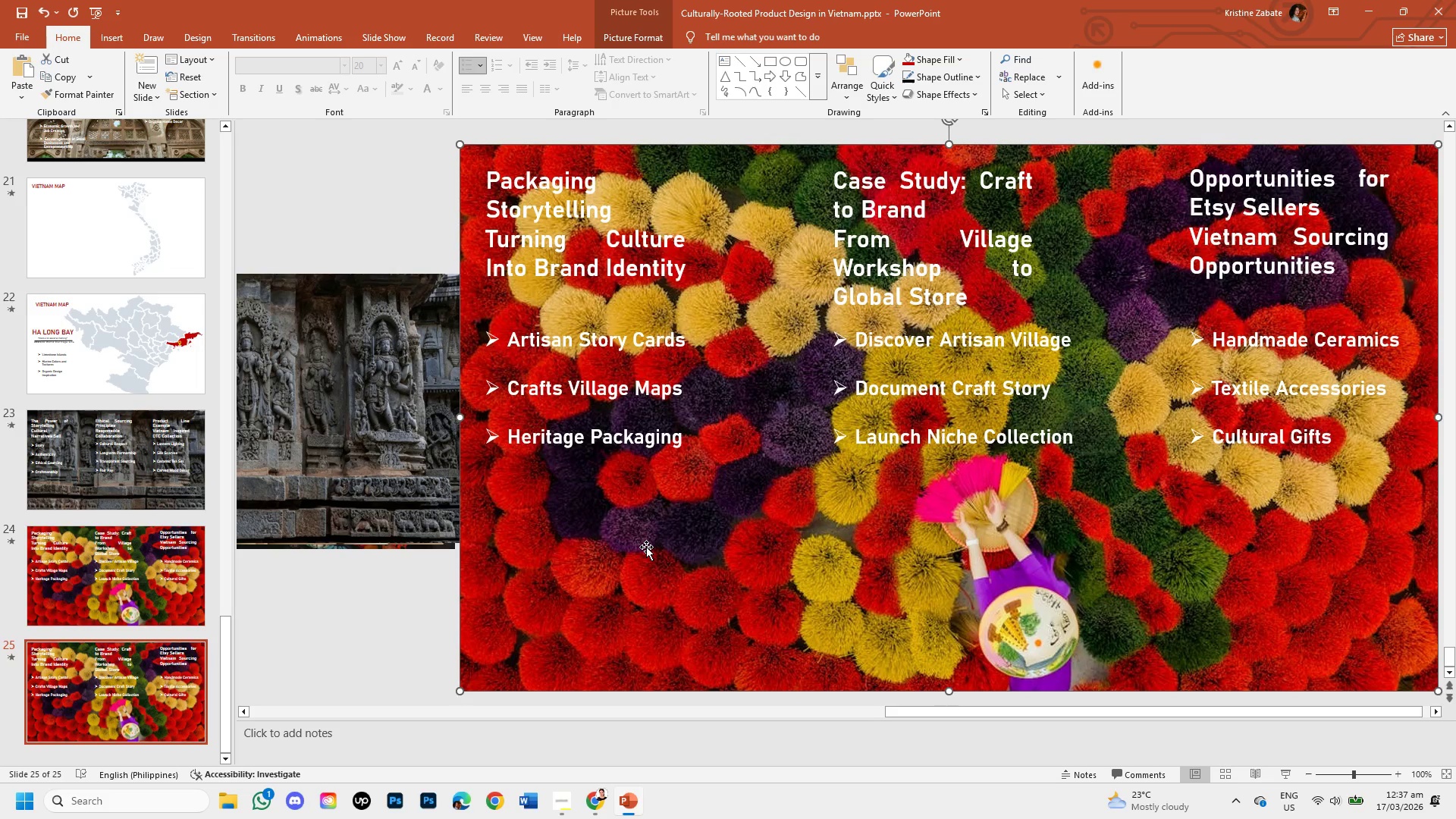 
key(Backspace)
 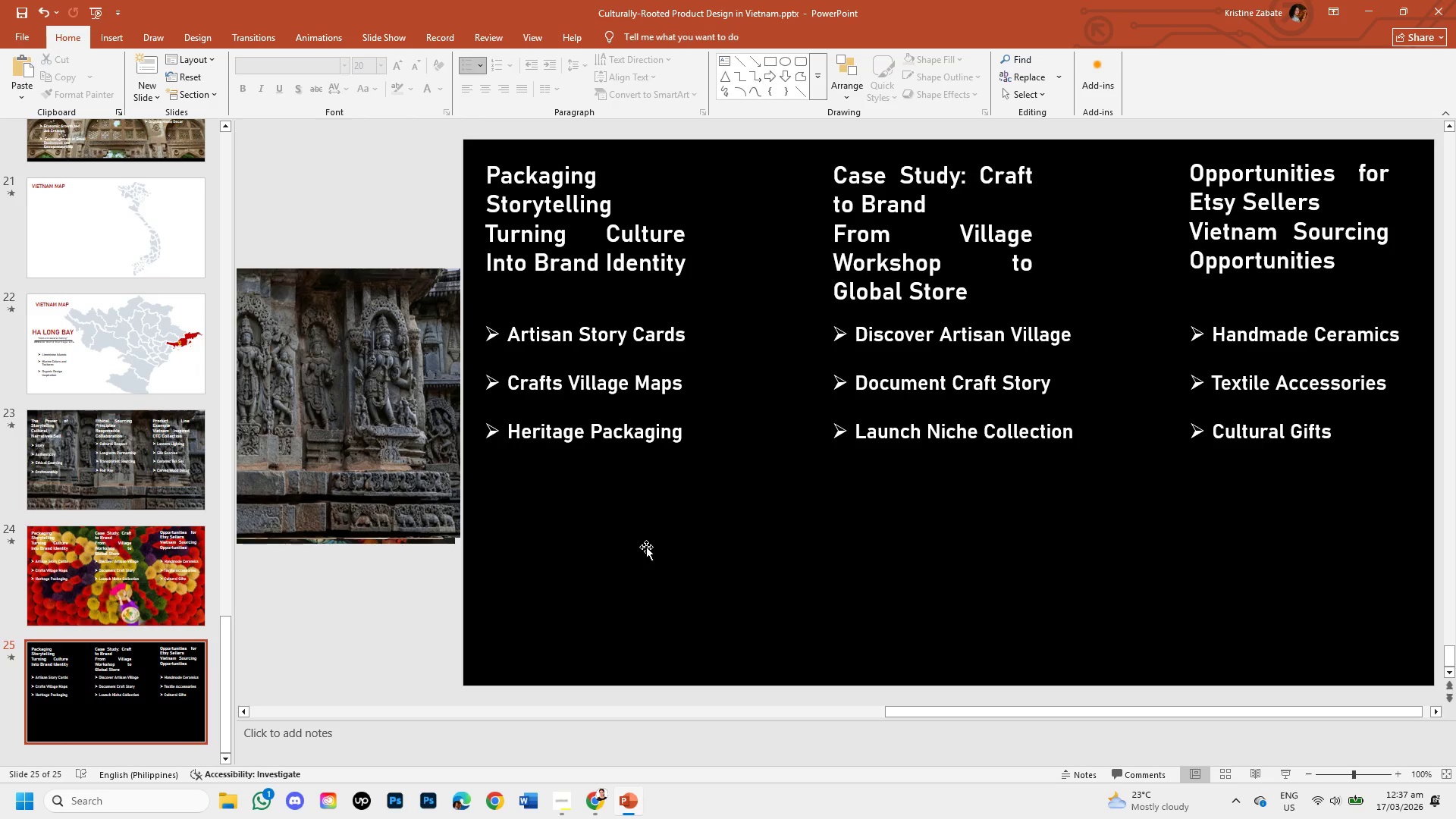 
key(Control+V)
 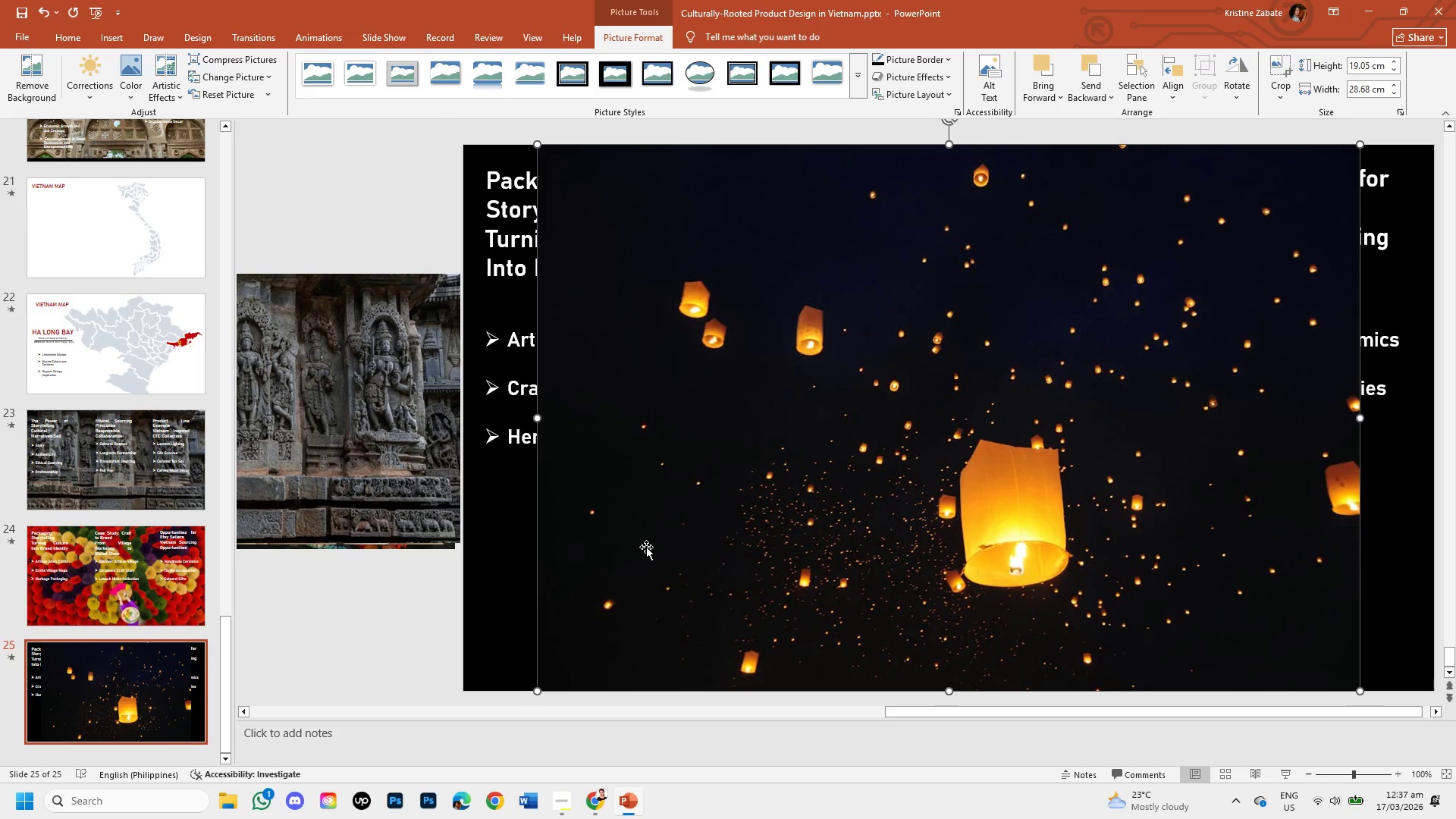 
left_click([646, 547])
 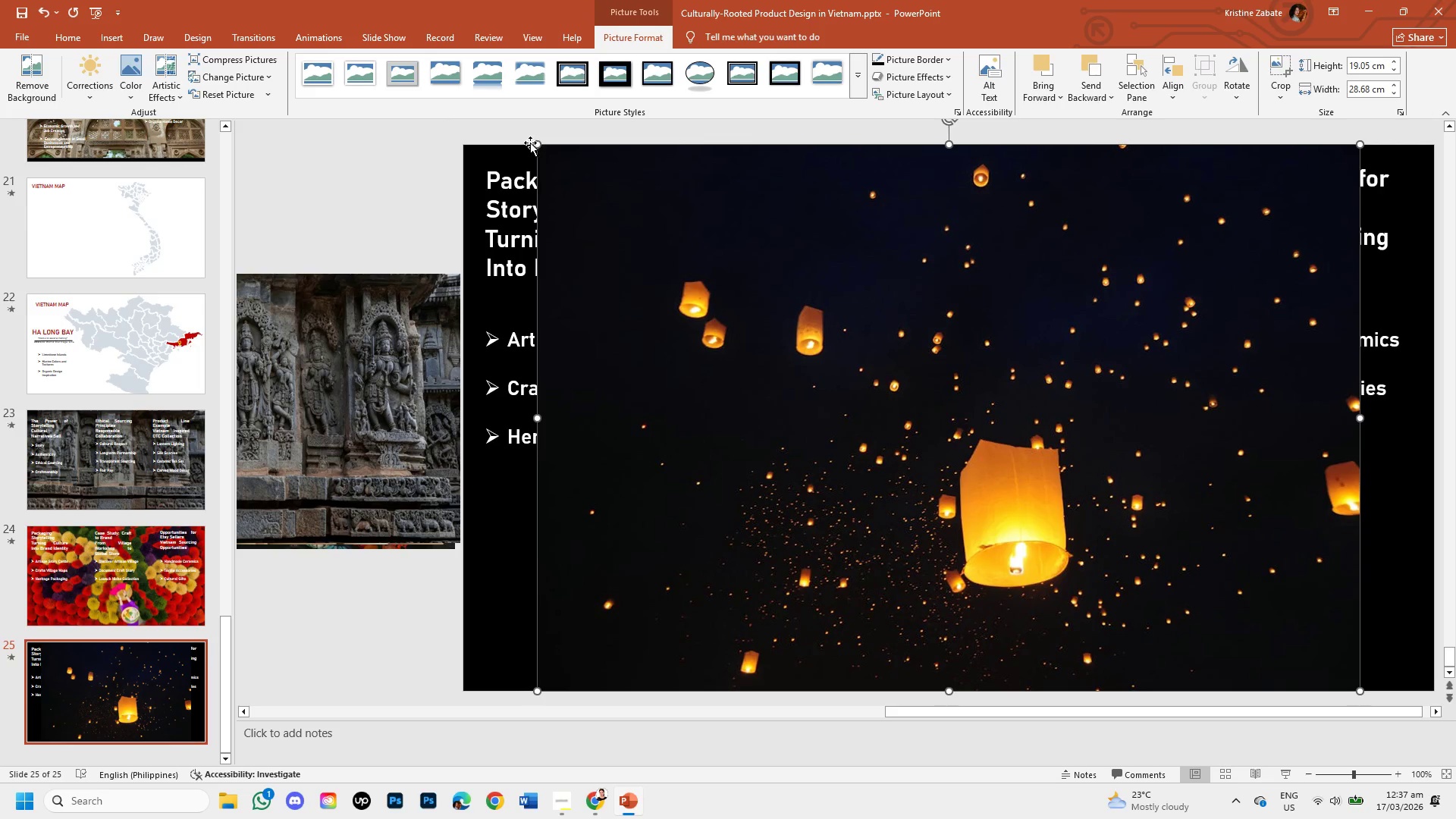 
left_click_drag(start_coordinate=[536, 143], to_coordinate=[519, 136])
 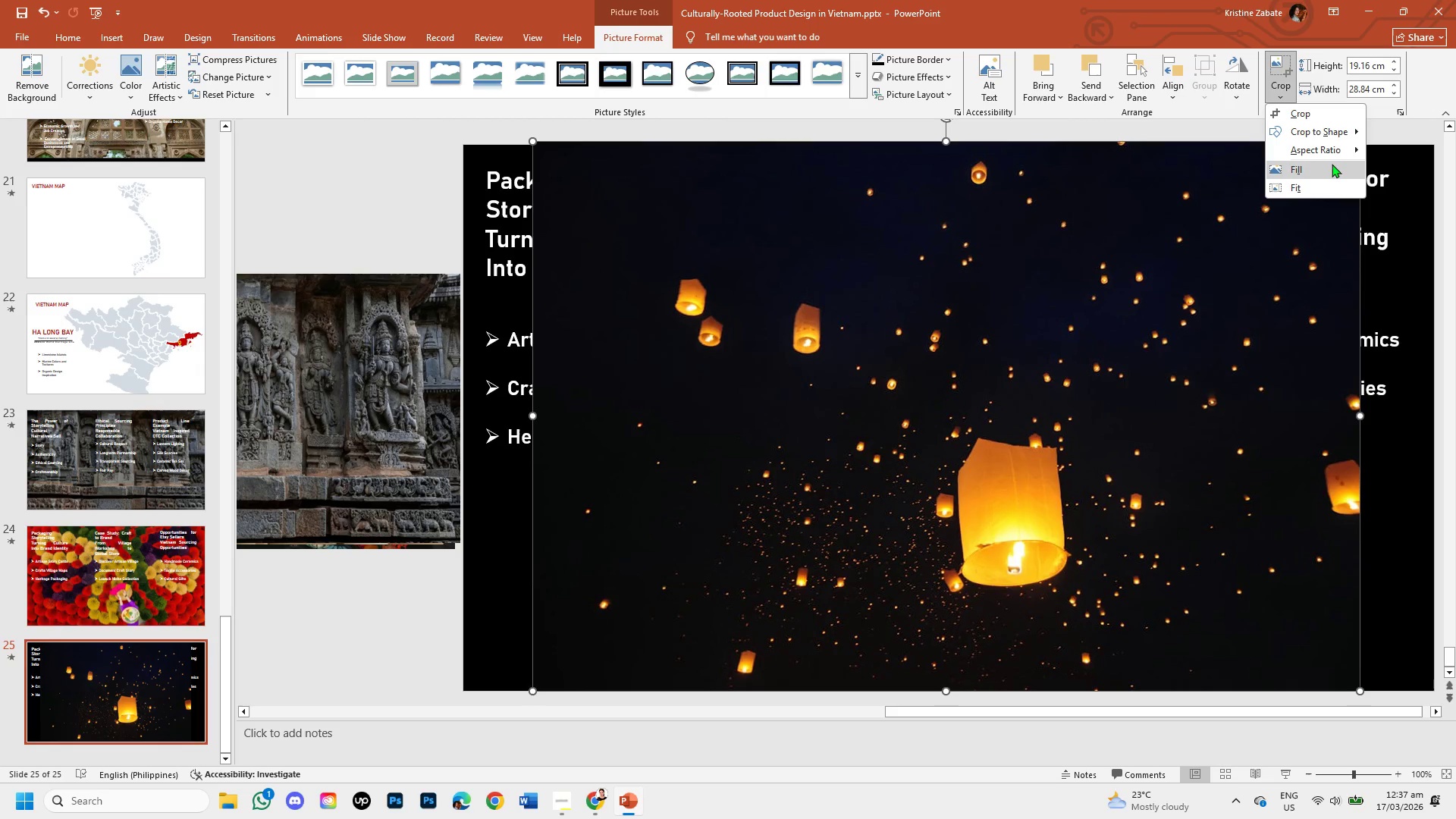 
left_click([1326, 146])
 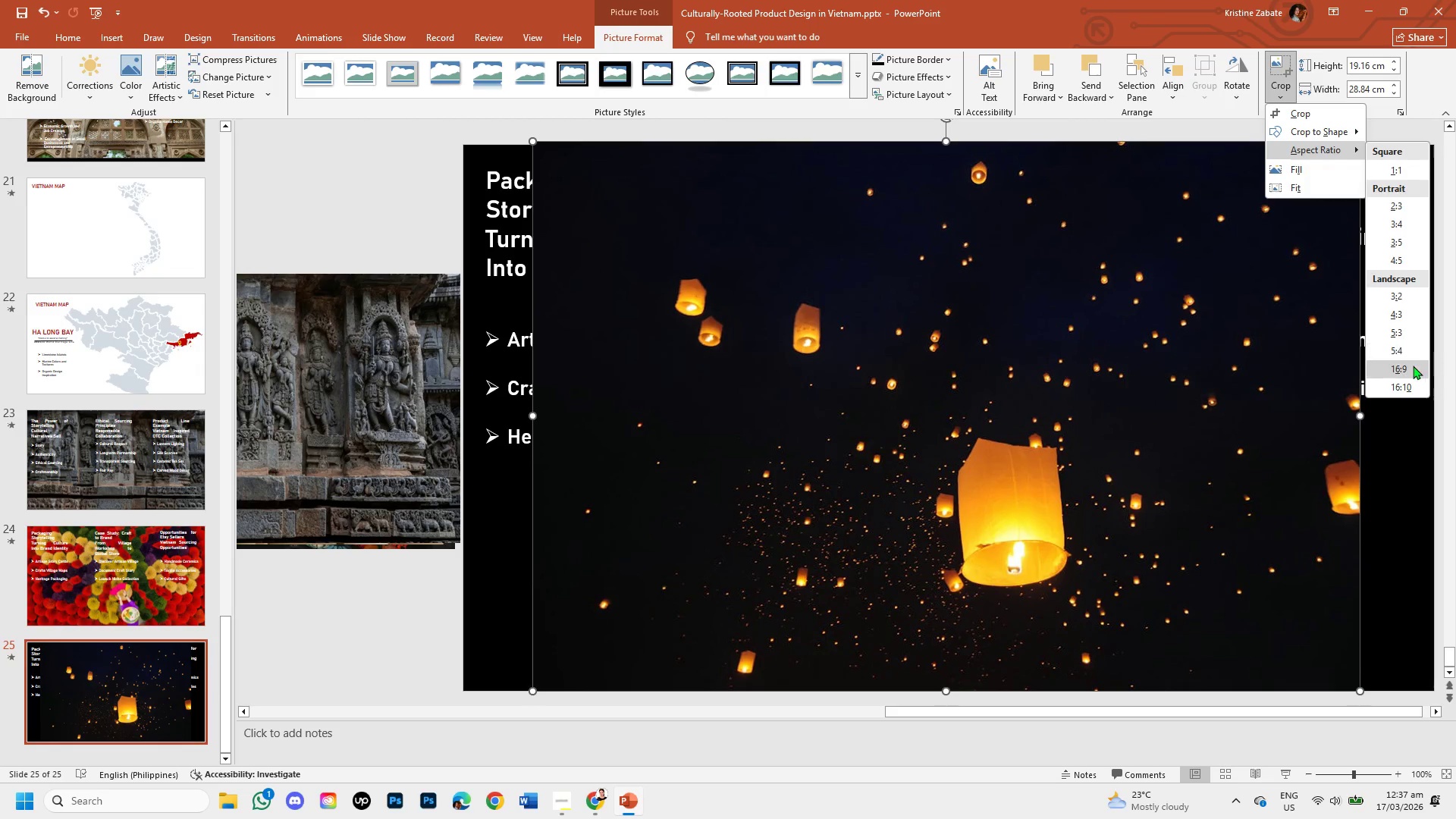 
left_click([1413, 366])
 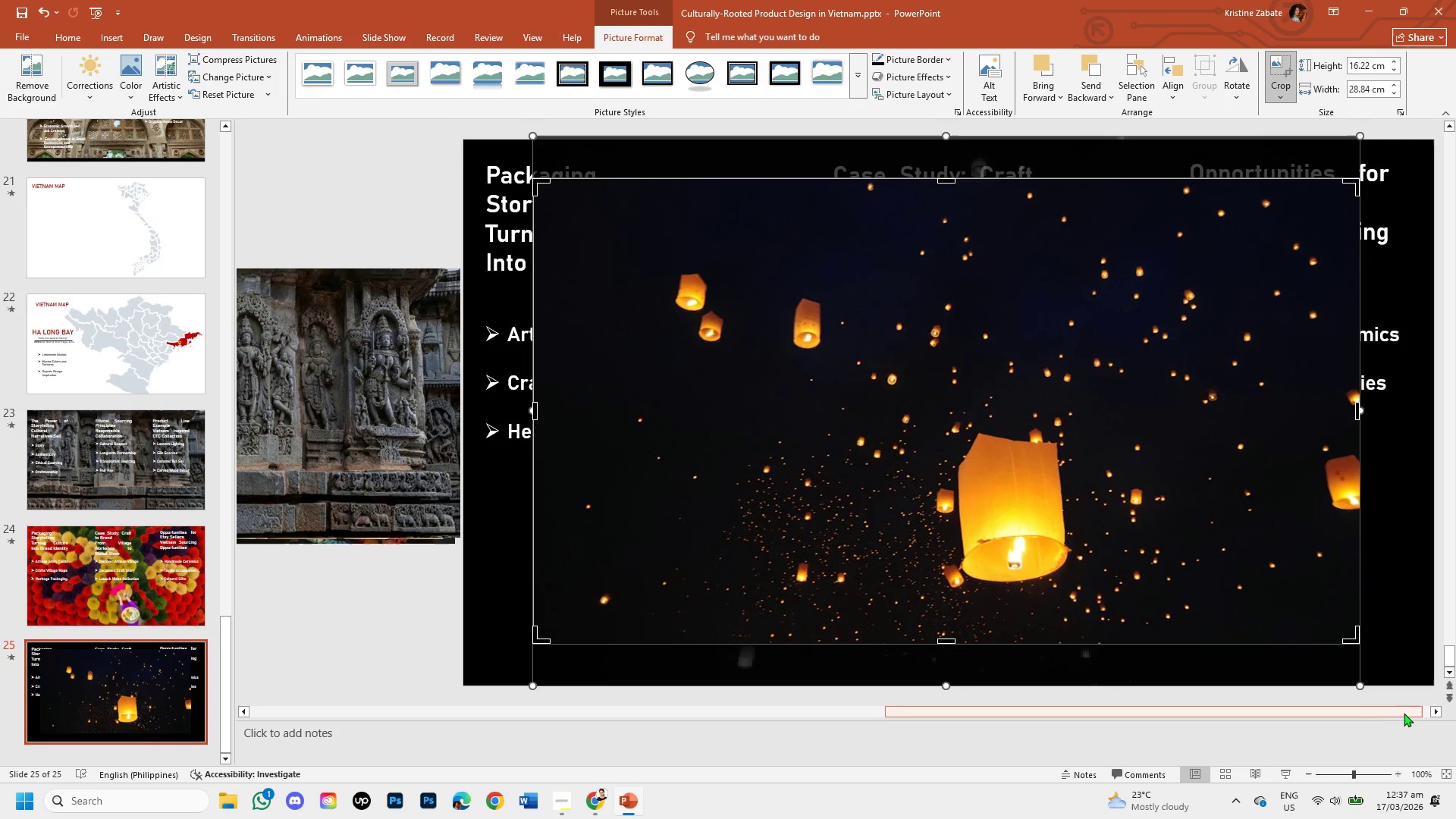 
left_click([1401, 690])
 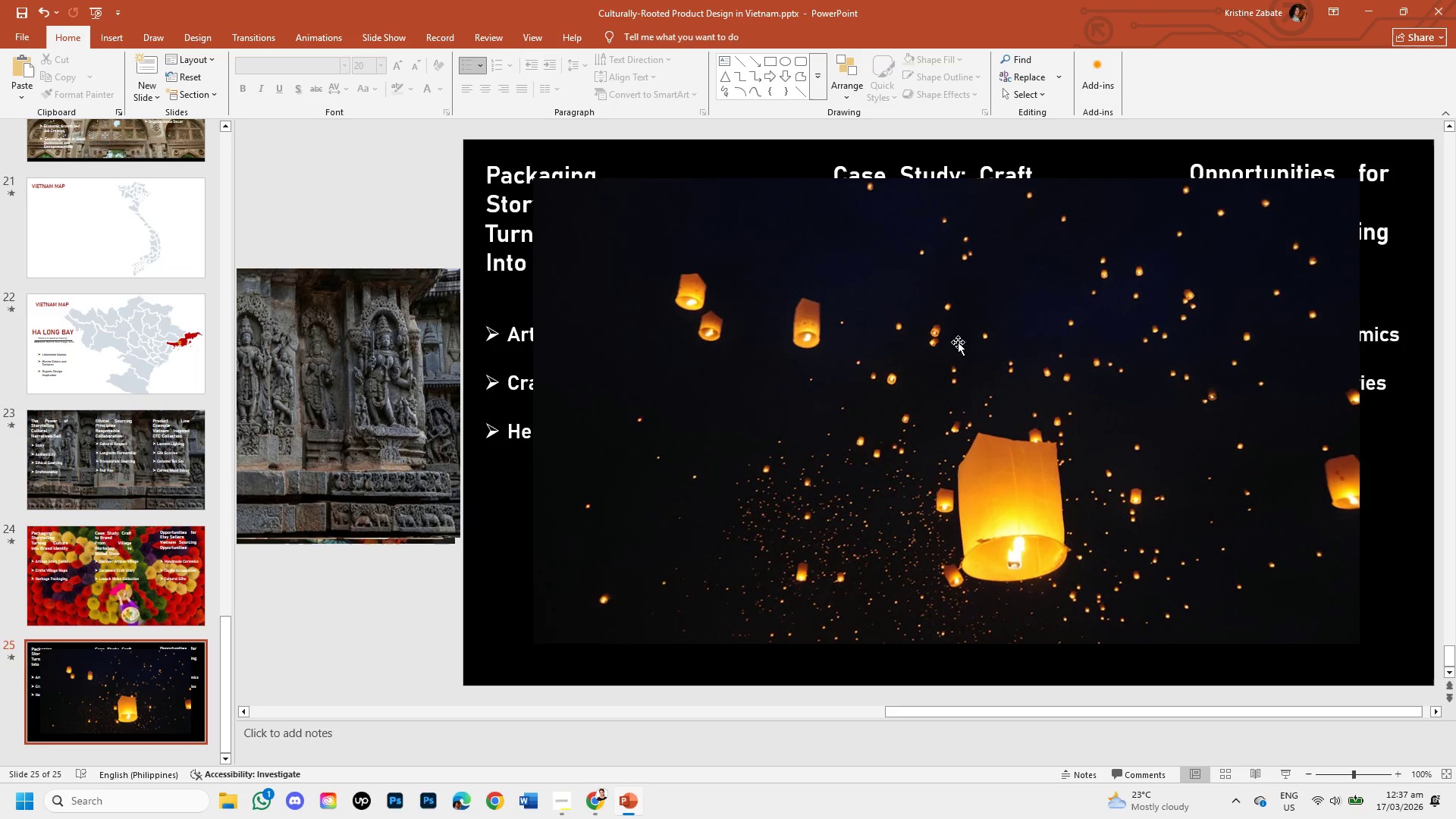 
left_click([954, 325])
 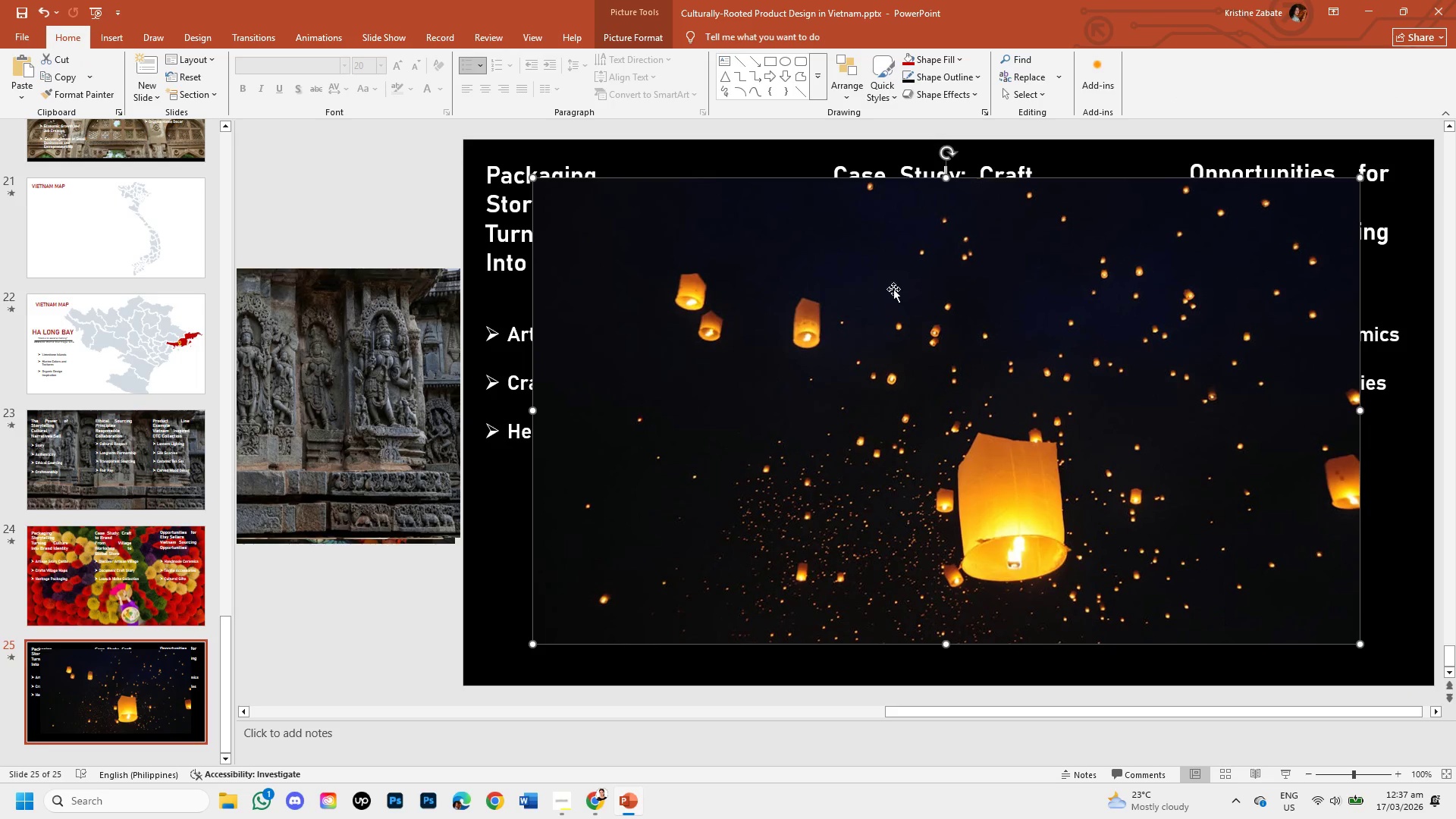 
left_click_drag(start_coordinate=[891, 286], to_coordinate=[826, 243])
 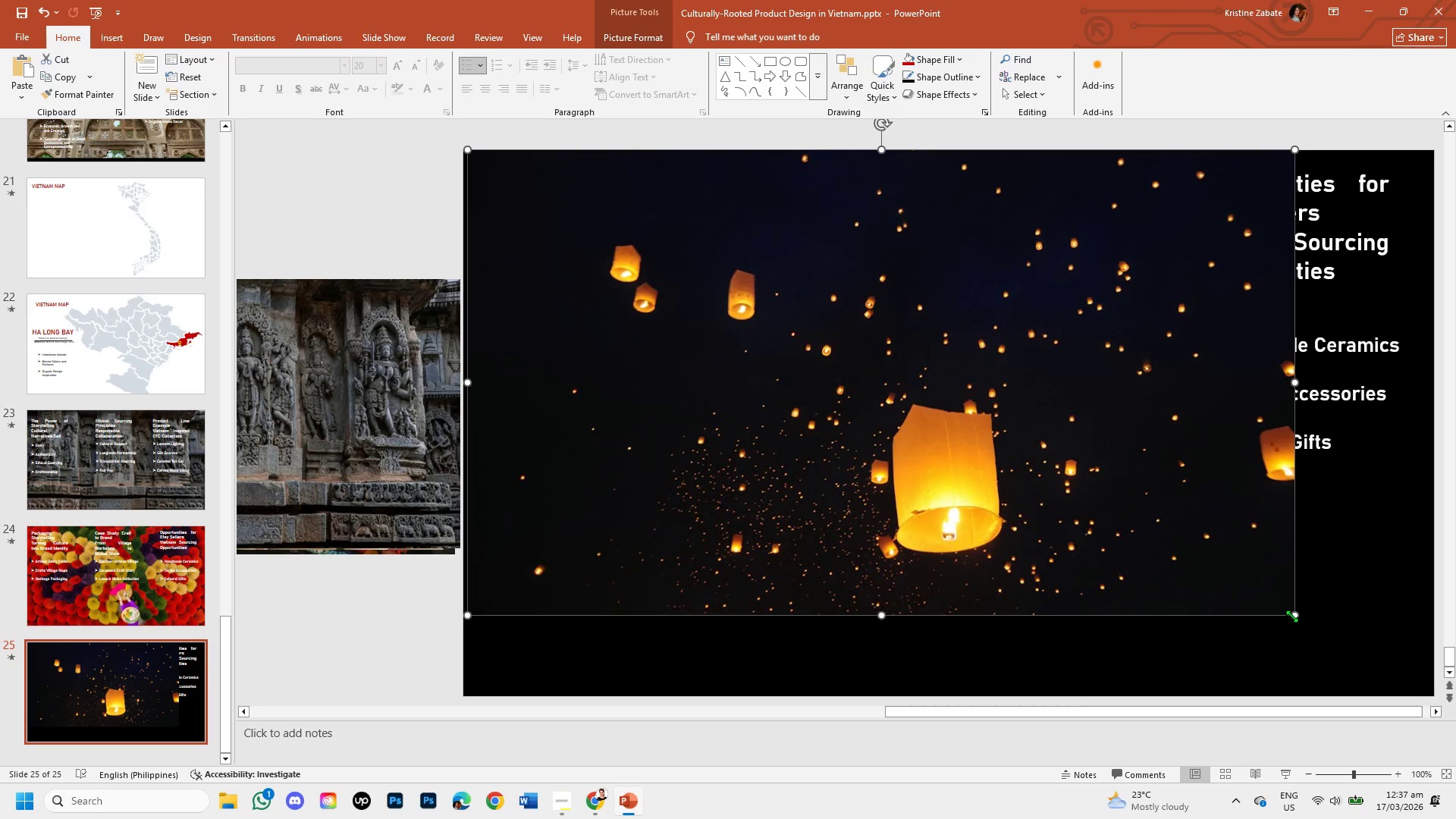 
left_click_drag(start_coordinate=[1298, 619], to_coordinate=[1376, 697])
 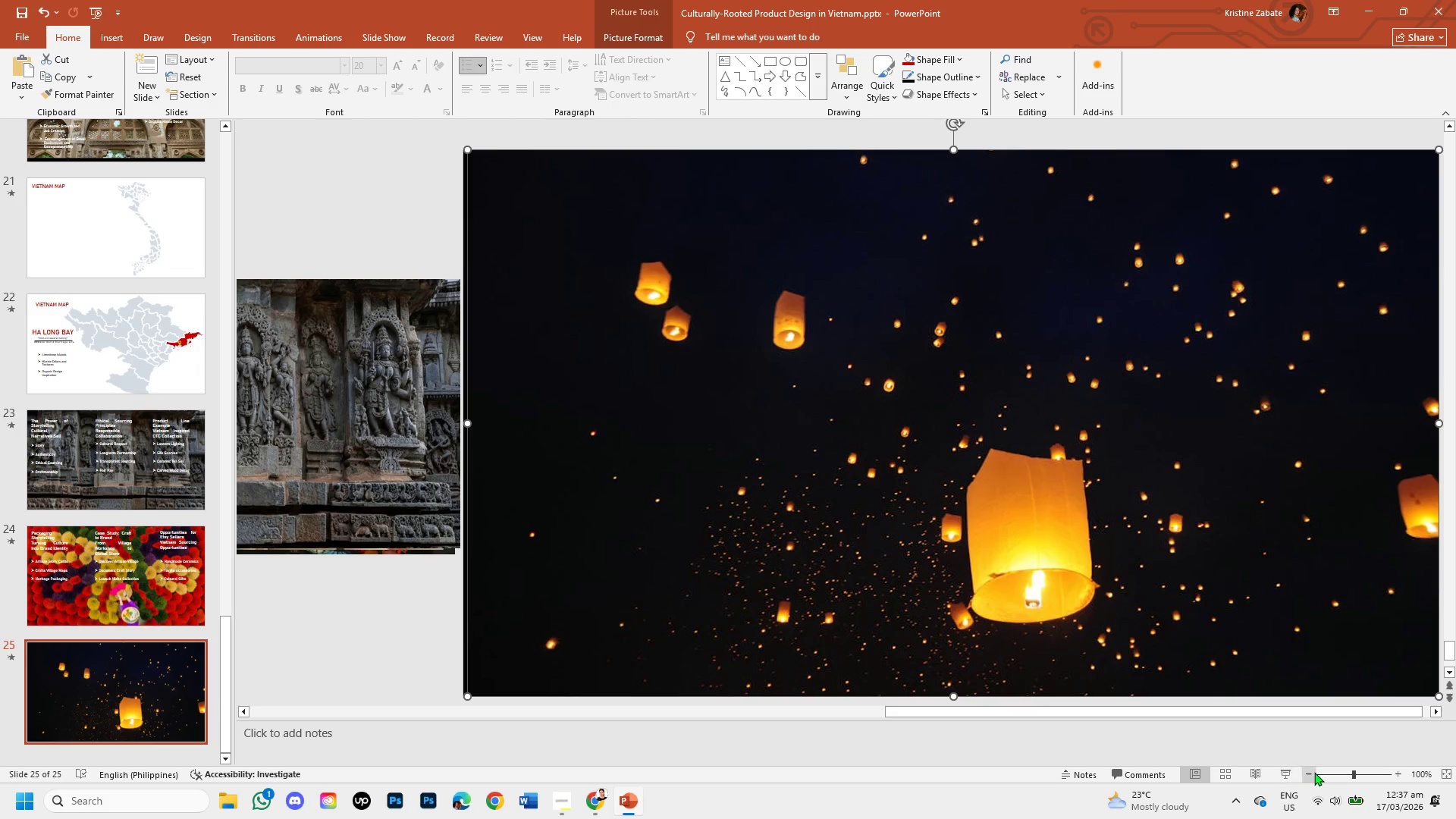 
left_click_drag(start_coordinate=[1352, 774], to_coordinate=[1348, 774])
 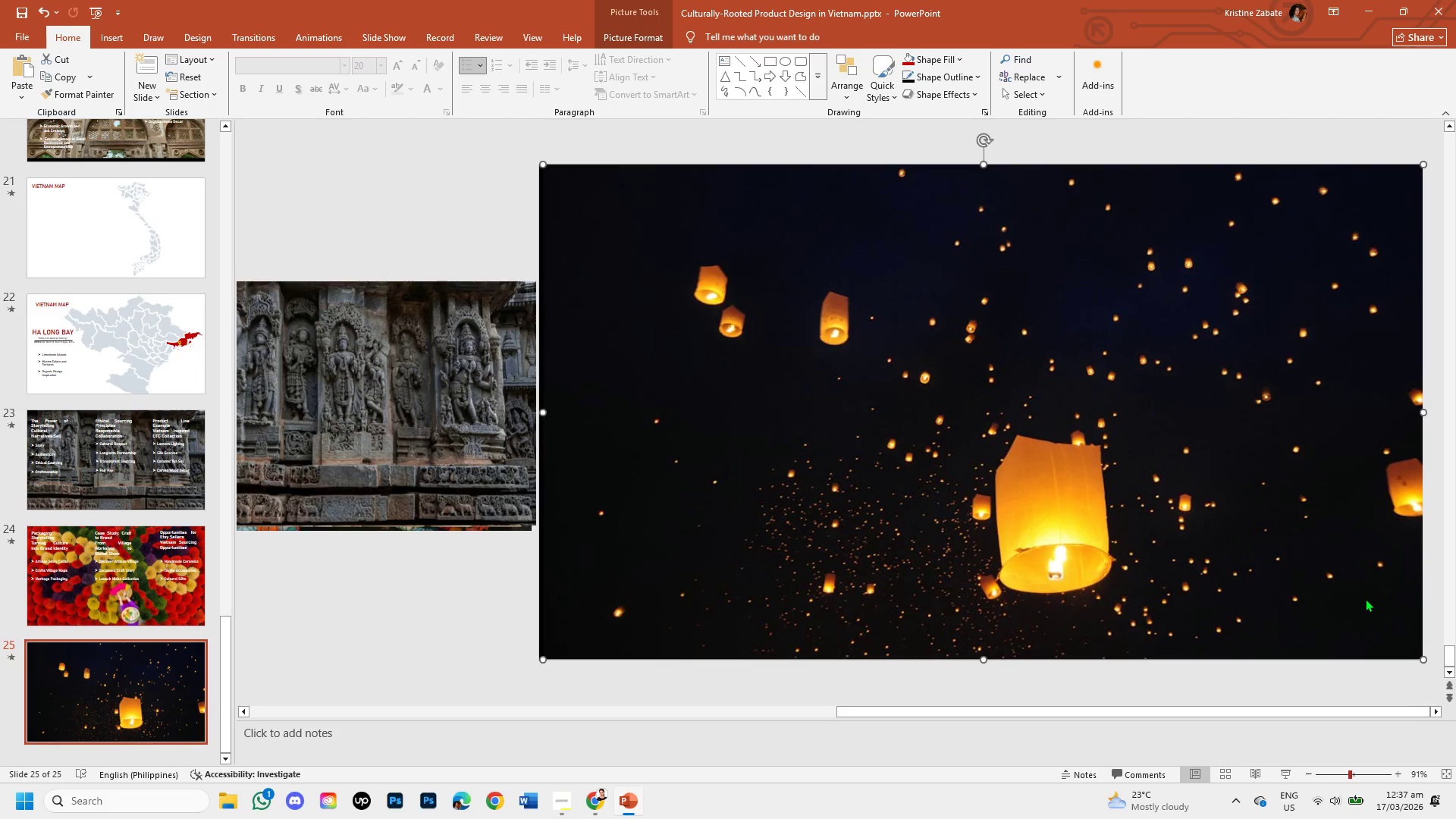 
hold_key(key=ShiftLeft, duration=1.5)
 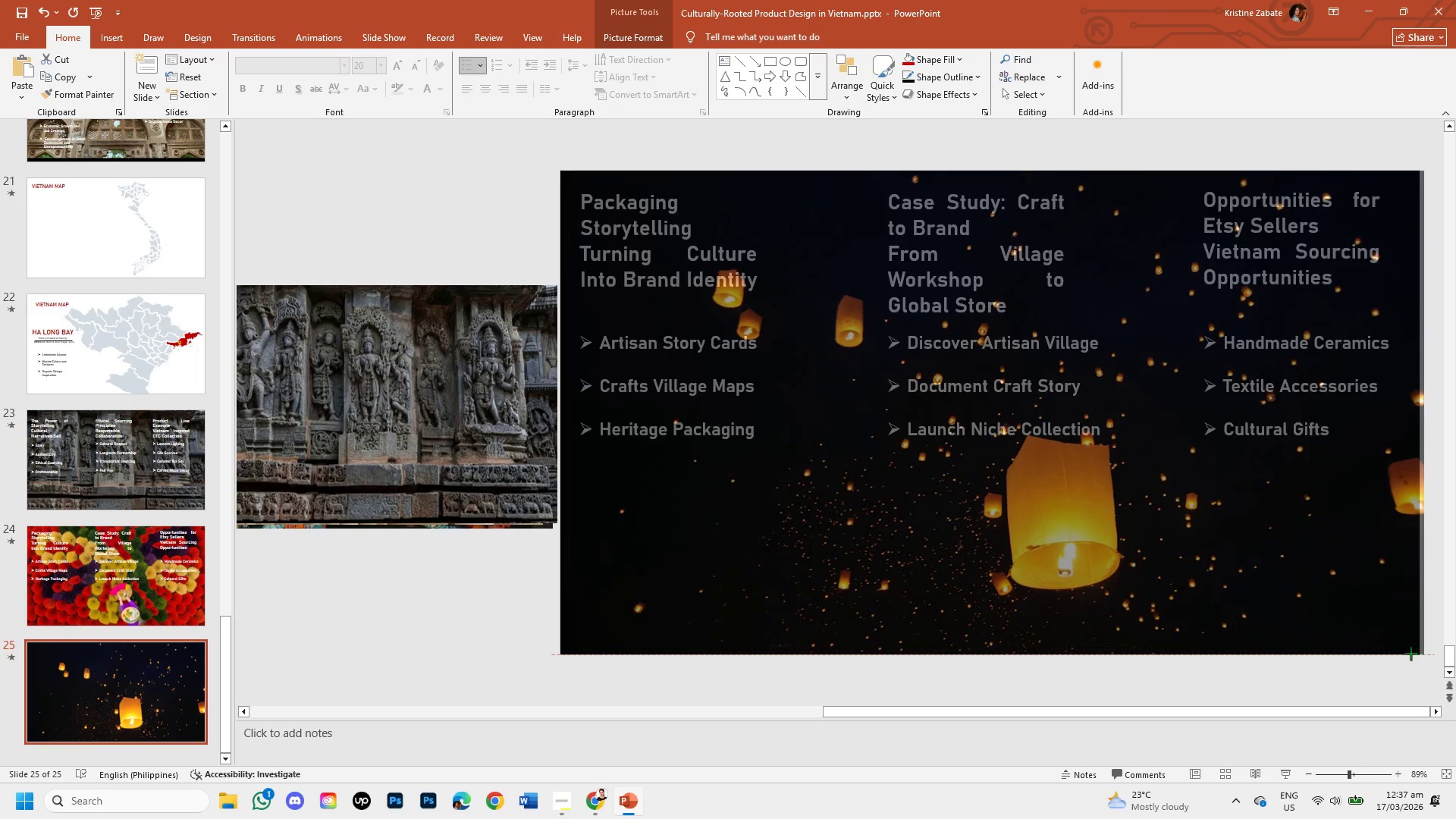 
hold_key(key=ShiftLeft, duration=1.5)
 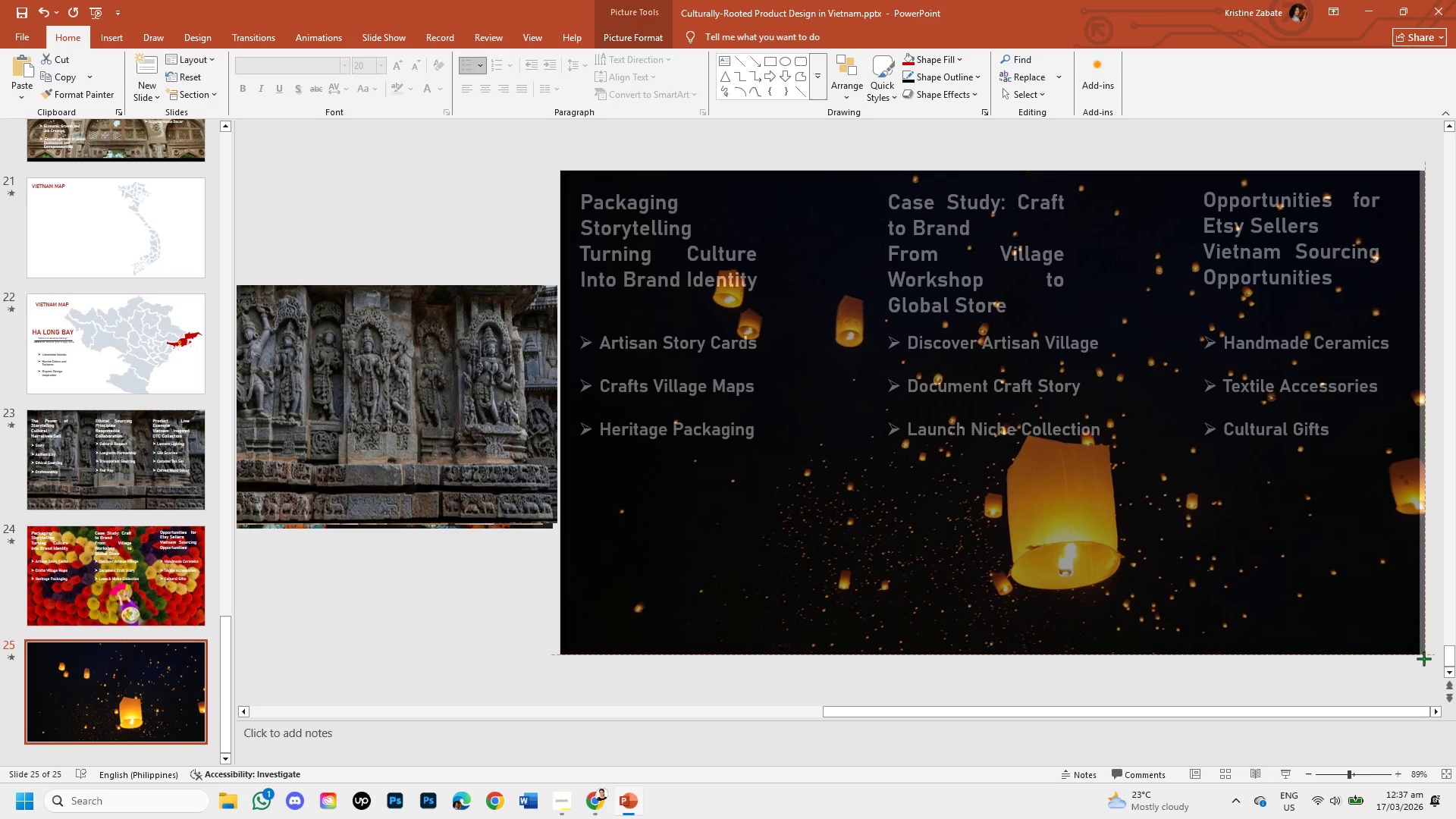 
hold_key(key=ShiftLeft, duration=1.5)
 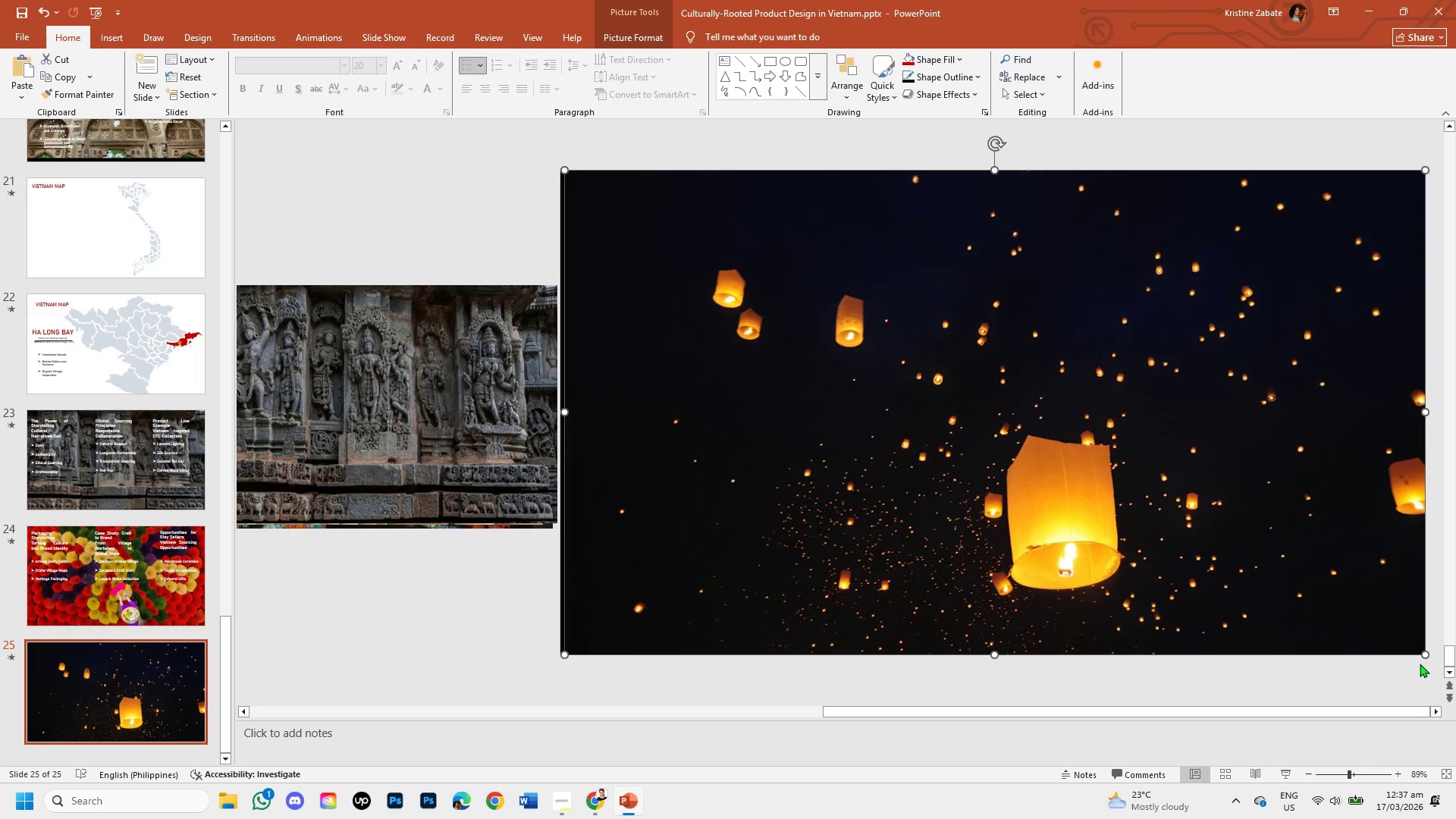 
hold_key(key=ShiftLeft, duration=0.47)
 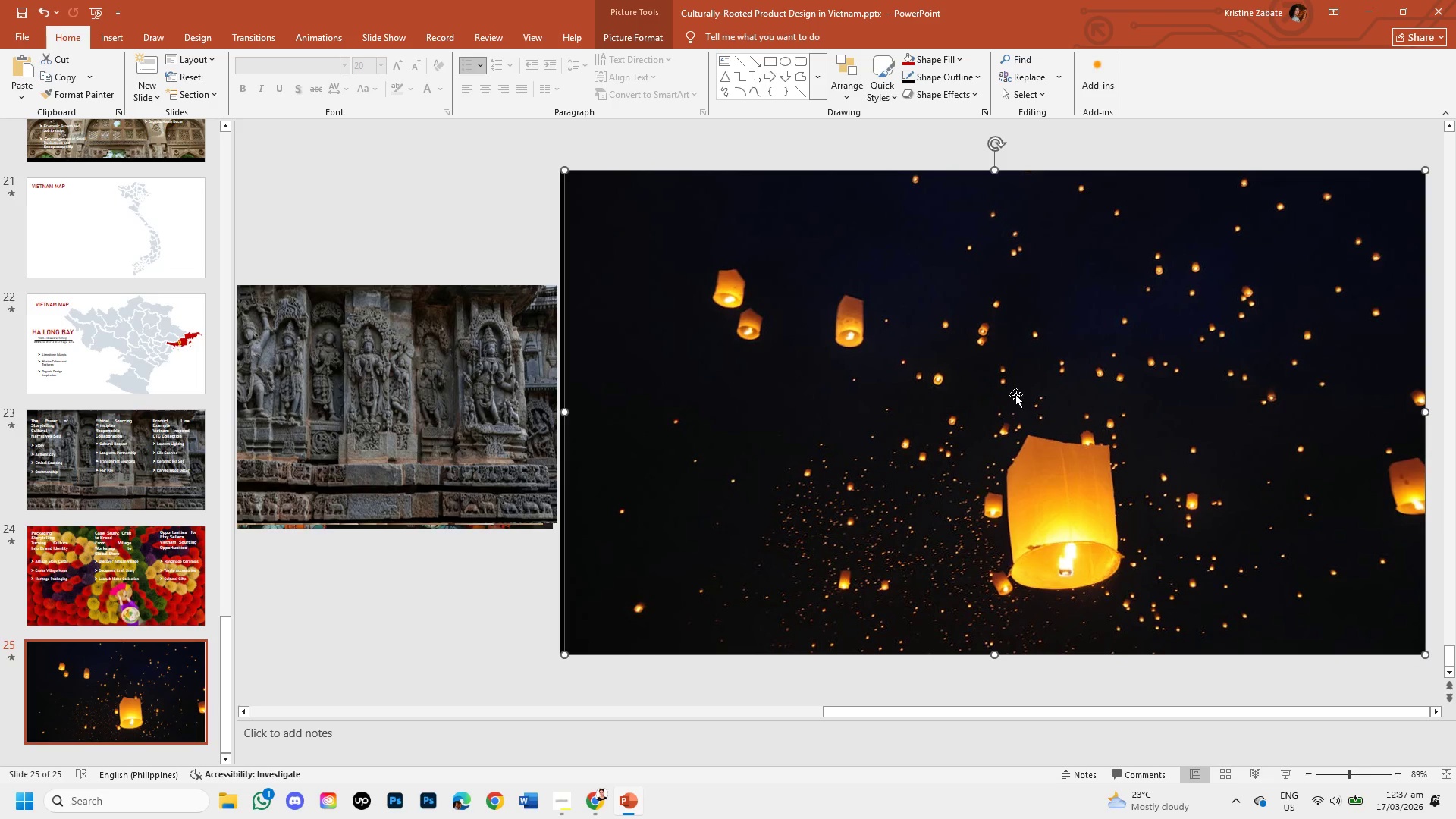 
right_click([1008, 385])
 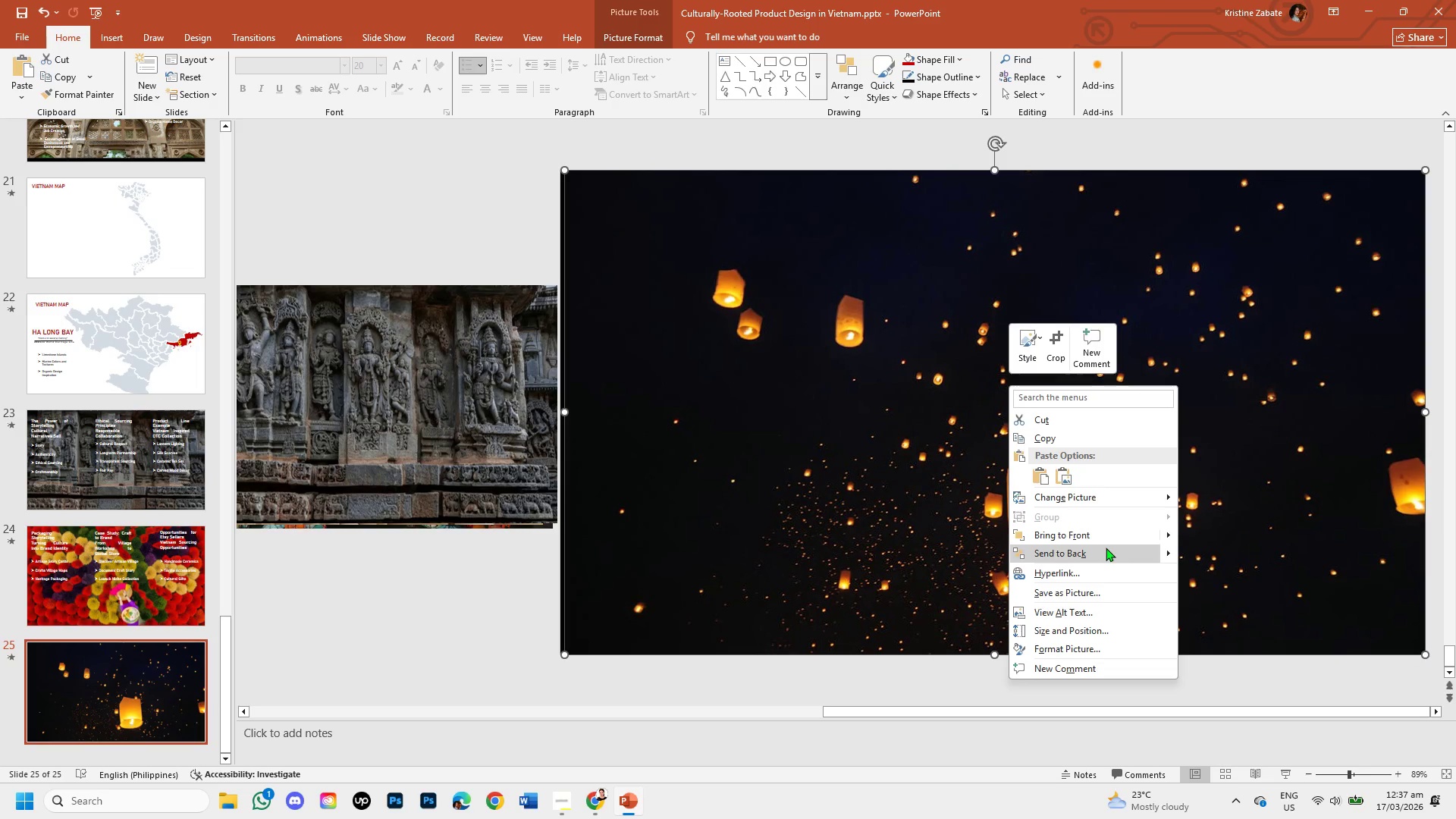 
left_click([1106, 548])
 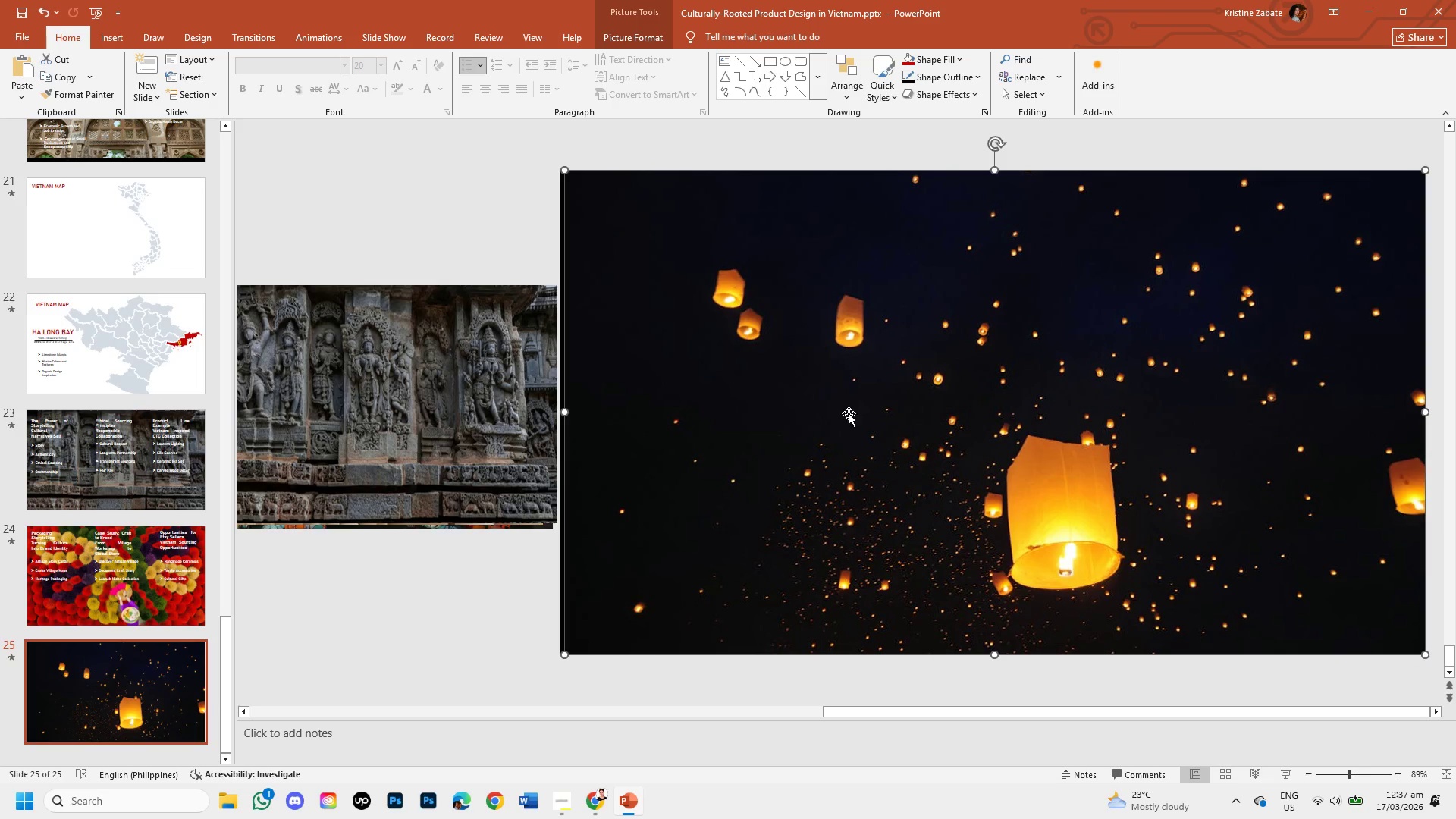 
left_click([781, 350])
 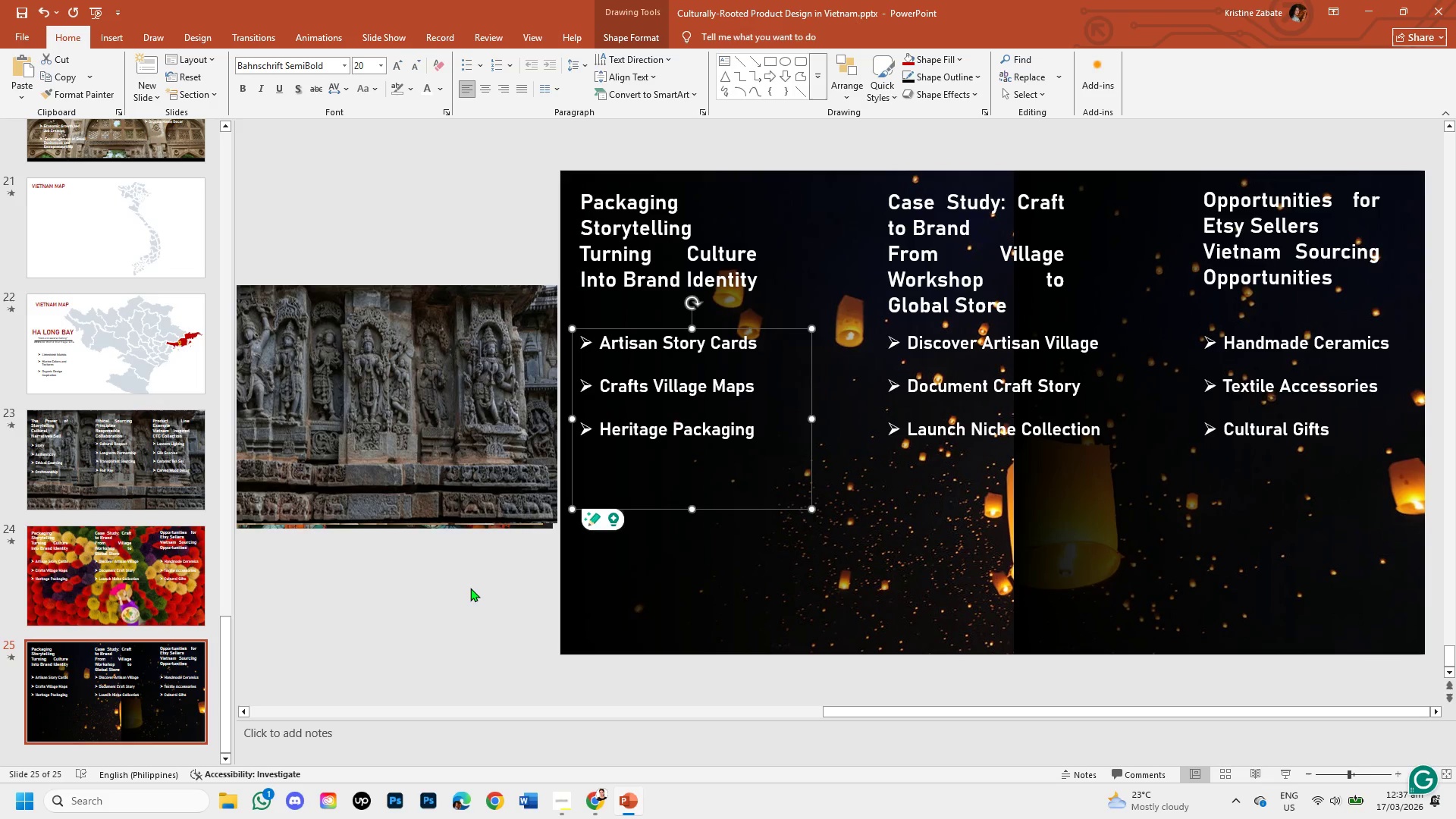 
left_click([463, 588])
 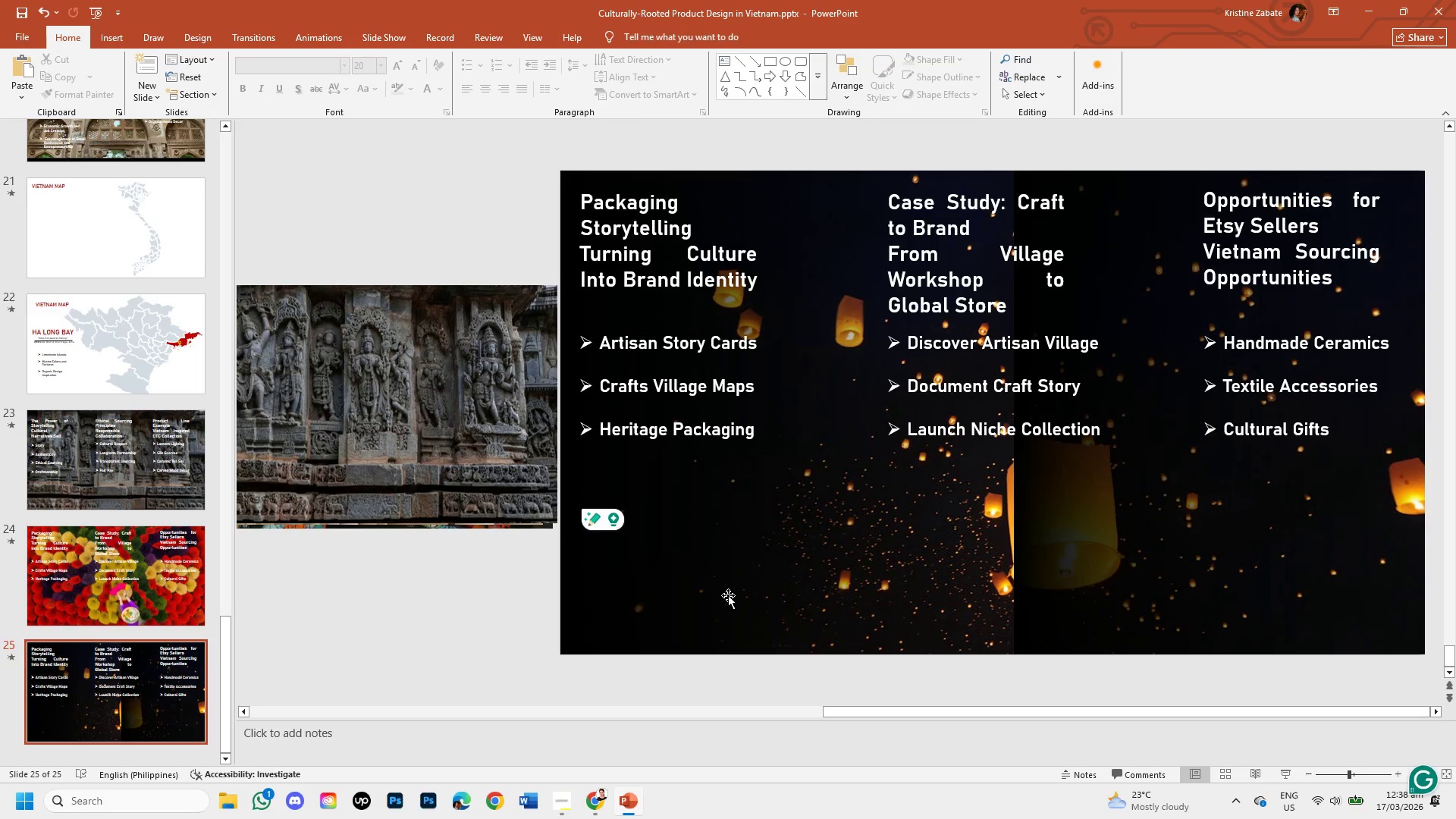 
wait(8.77)
 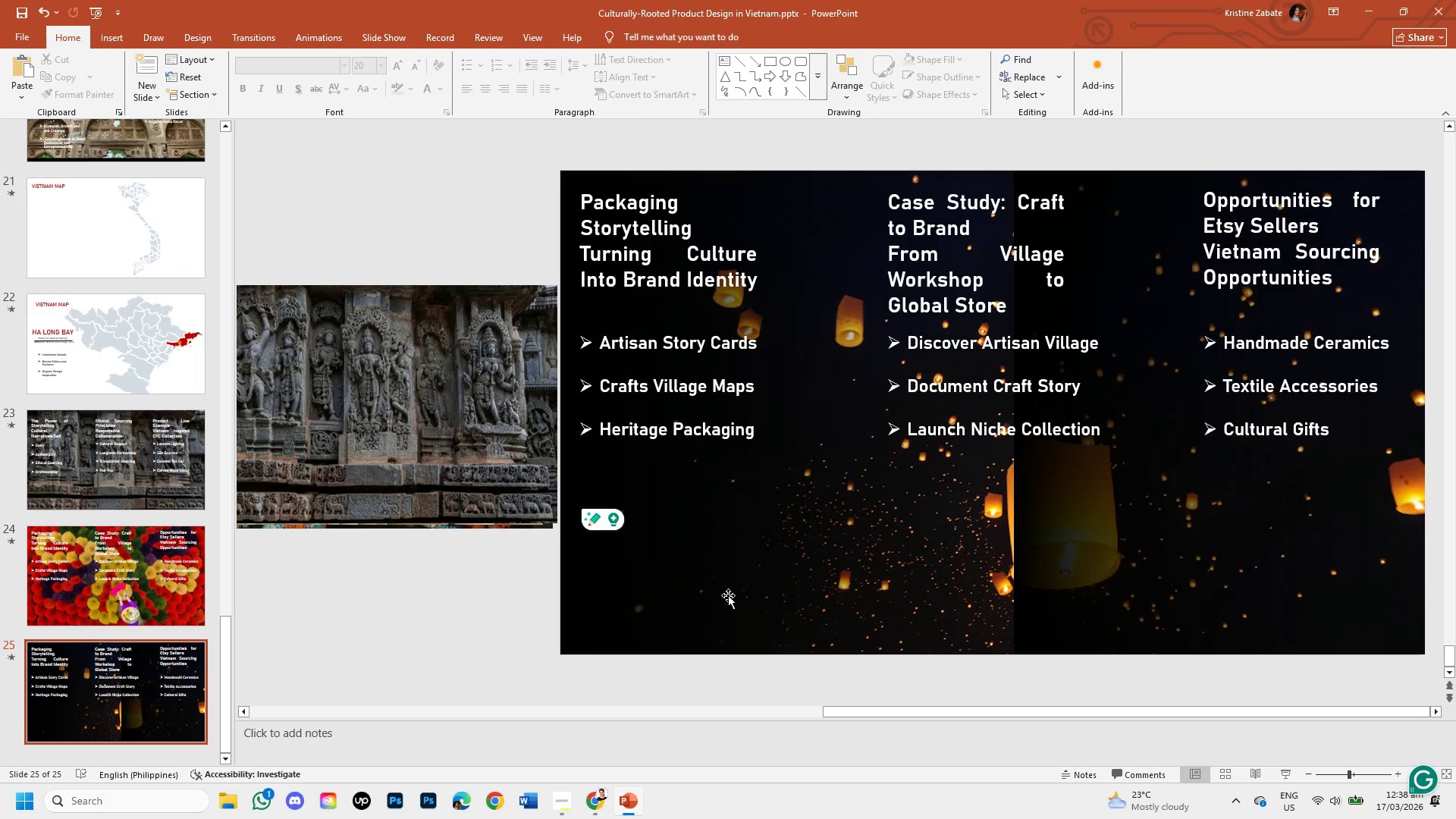 
left_click([760, 278])
 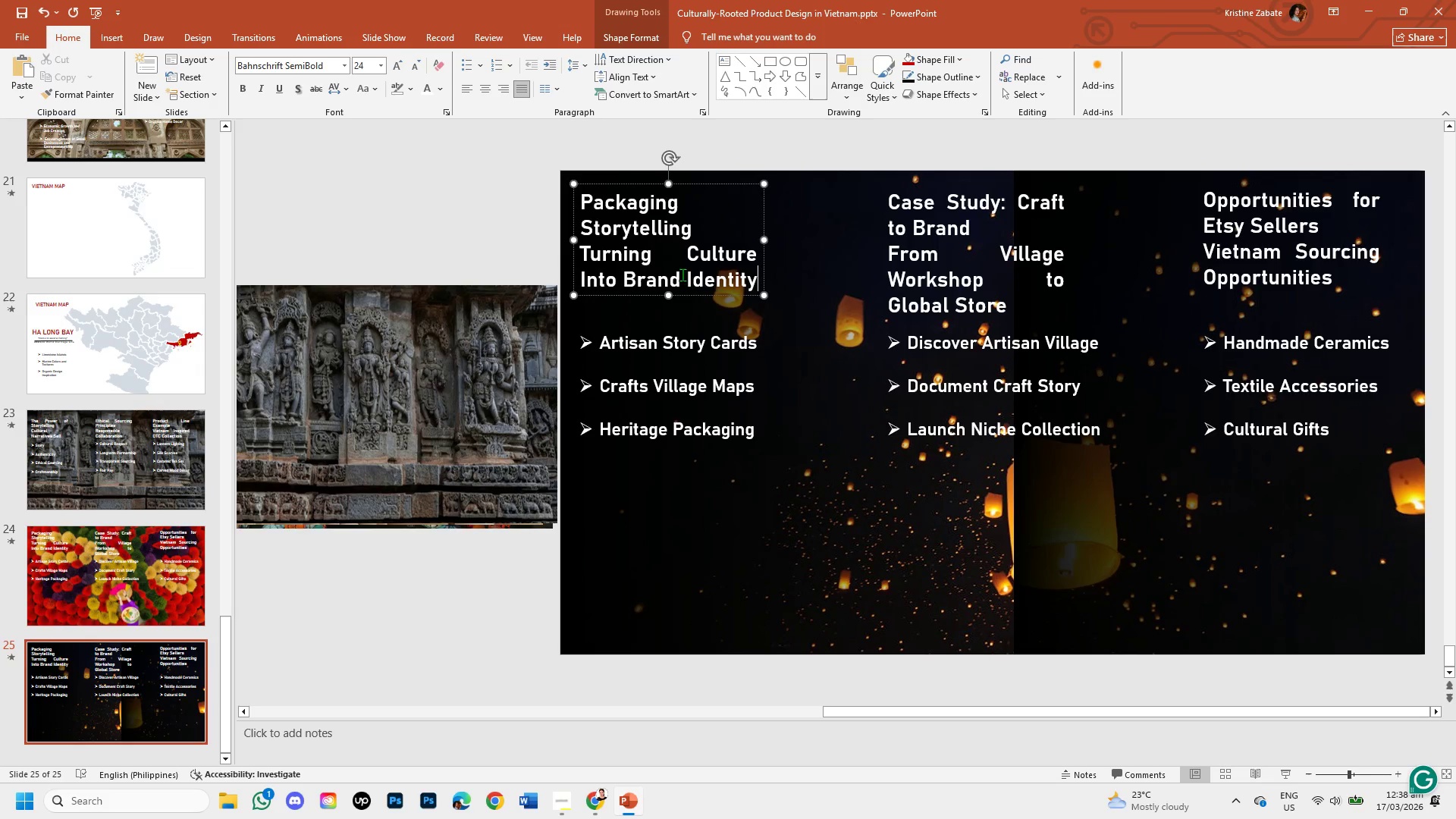 
wait(7.38)
 